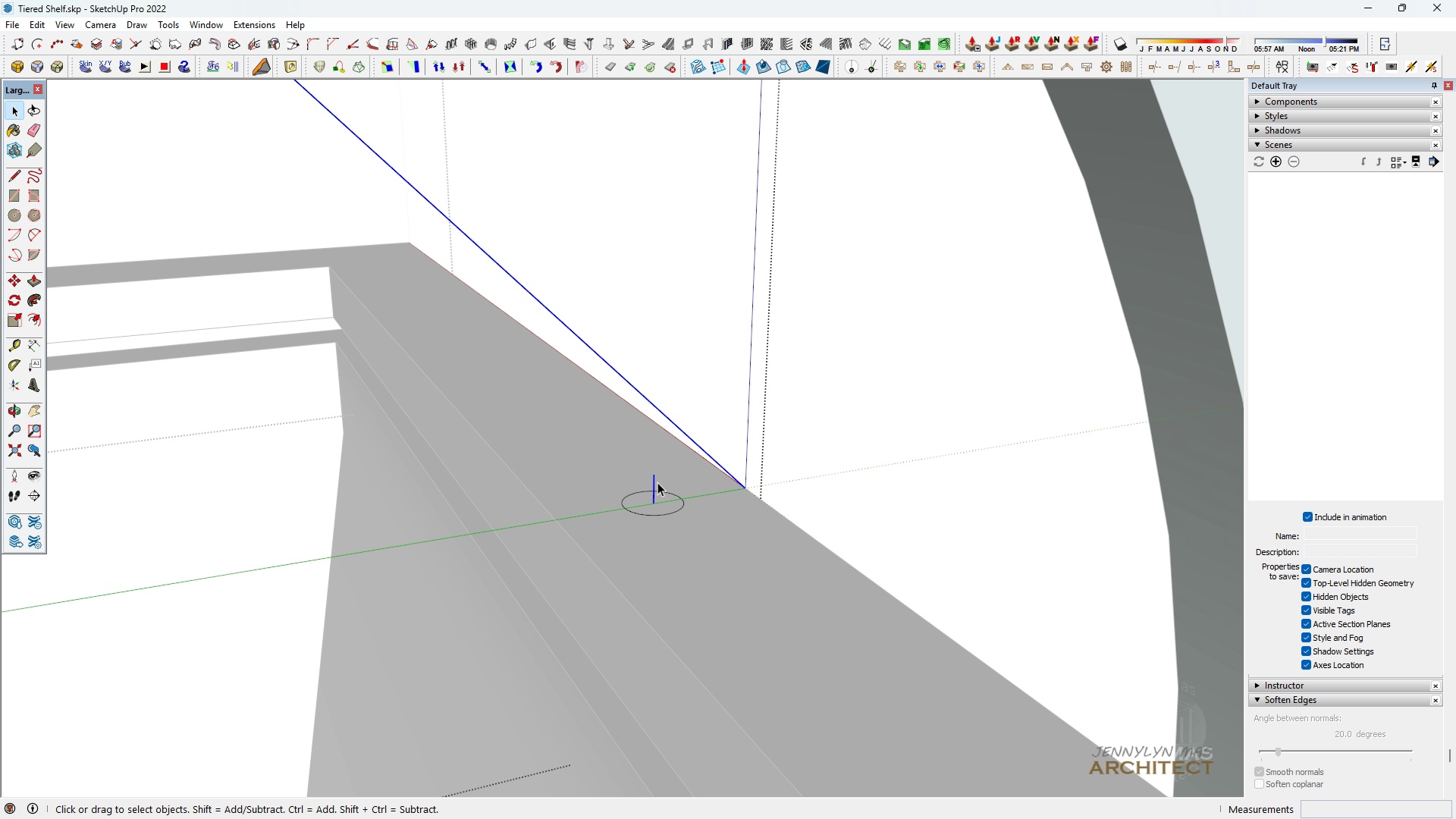 
scroll: coordinate [501, 403], scroll_direction: down, amount: 8.0
 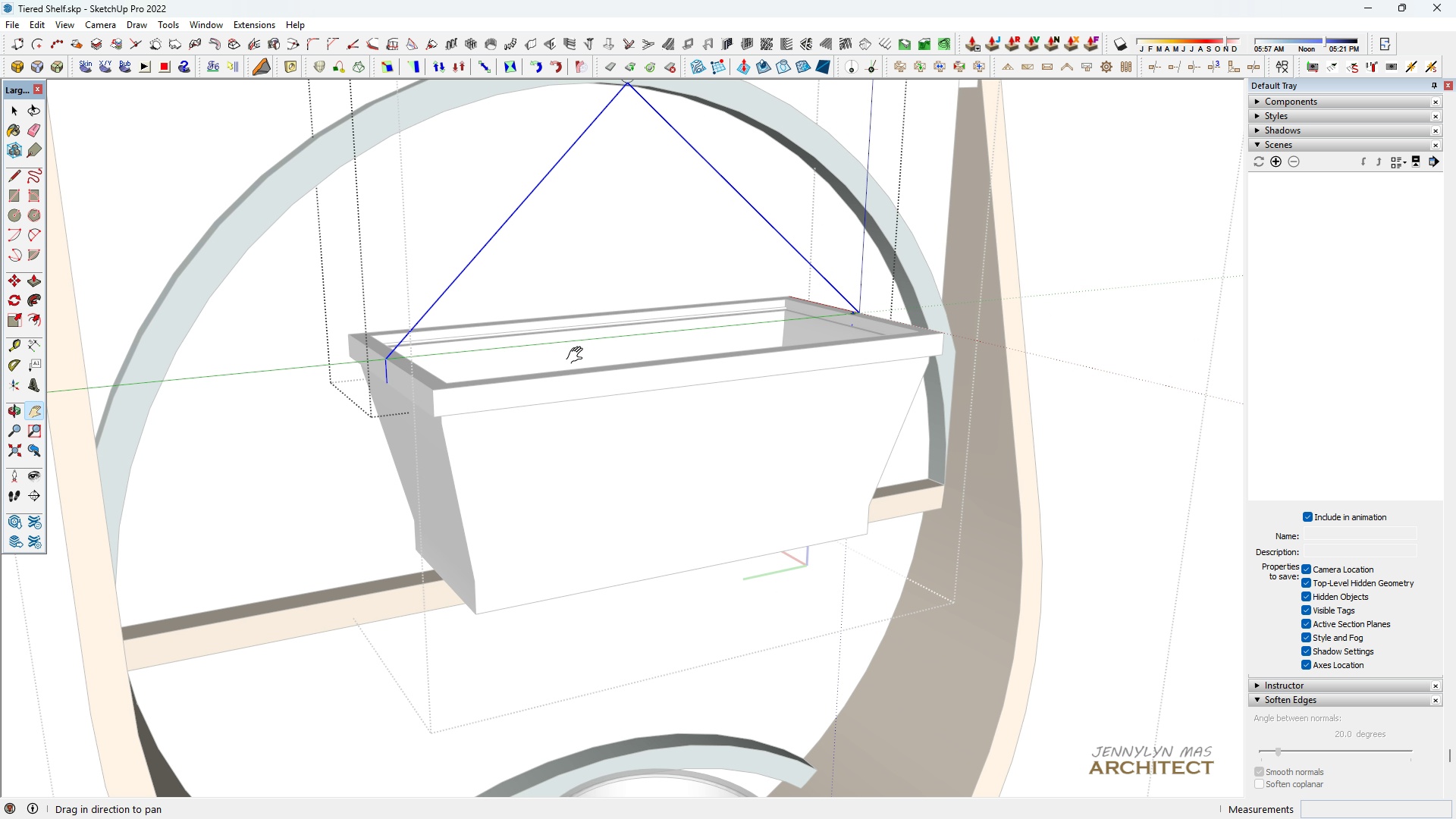 
left_click_drag(start_coordinate=[576, 366], to_coordinate=[396, 552])
 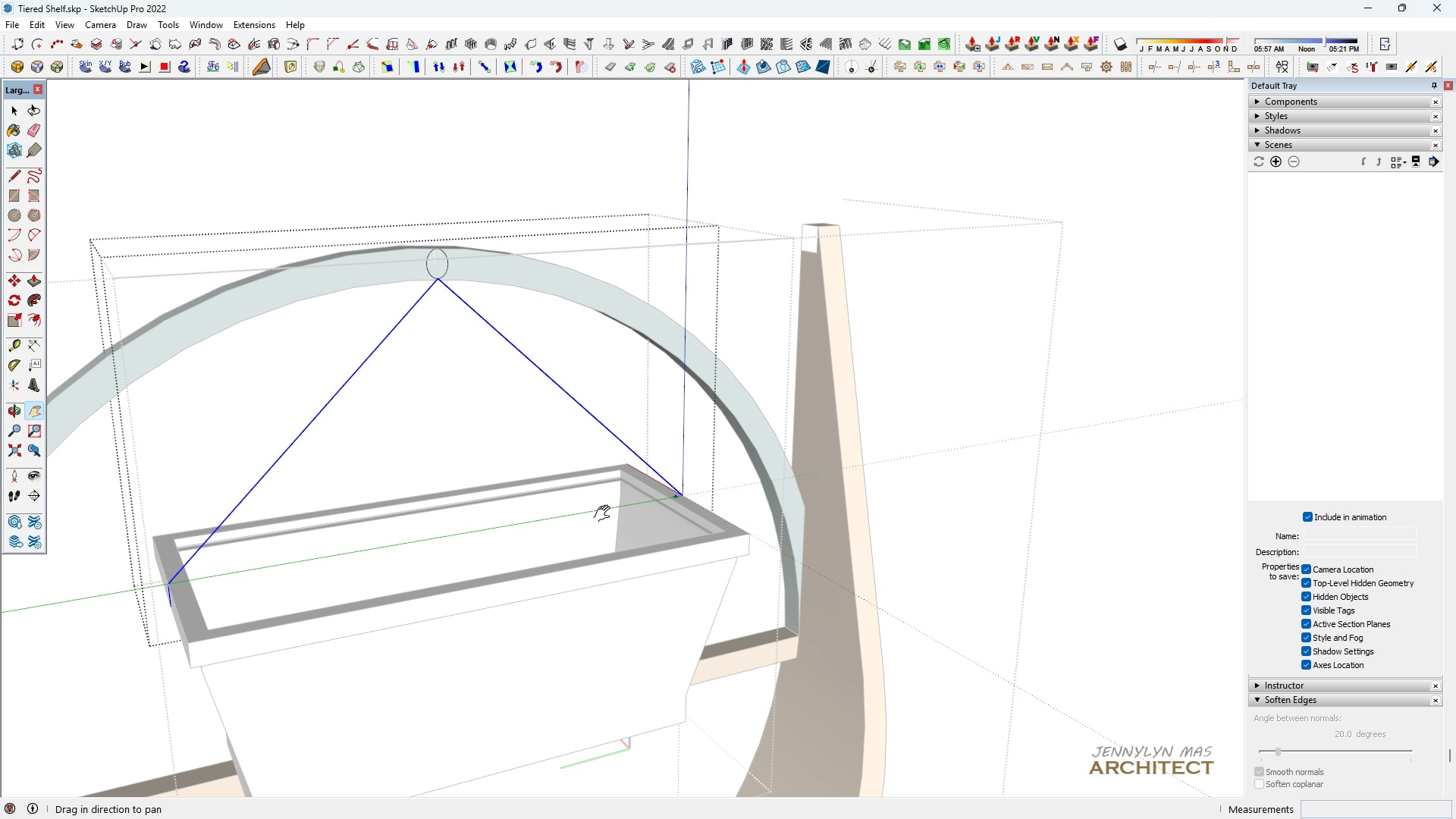 
scroll: coordinate [767, 489], scroll_direction: up, amount: 15.0
 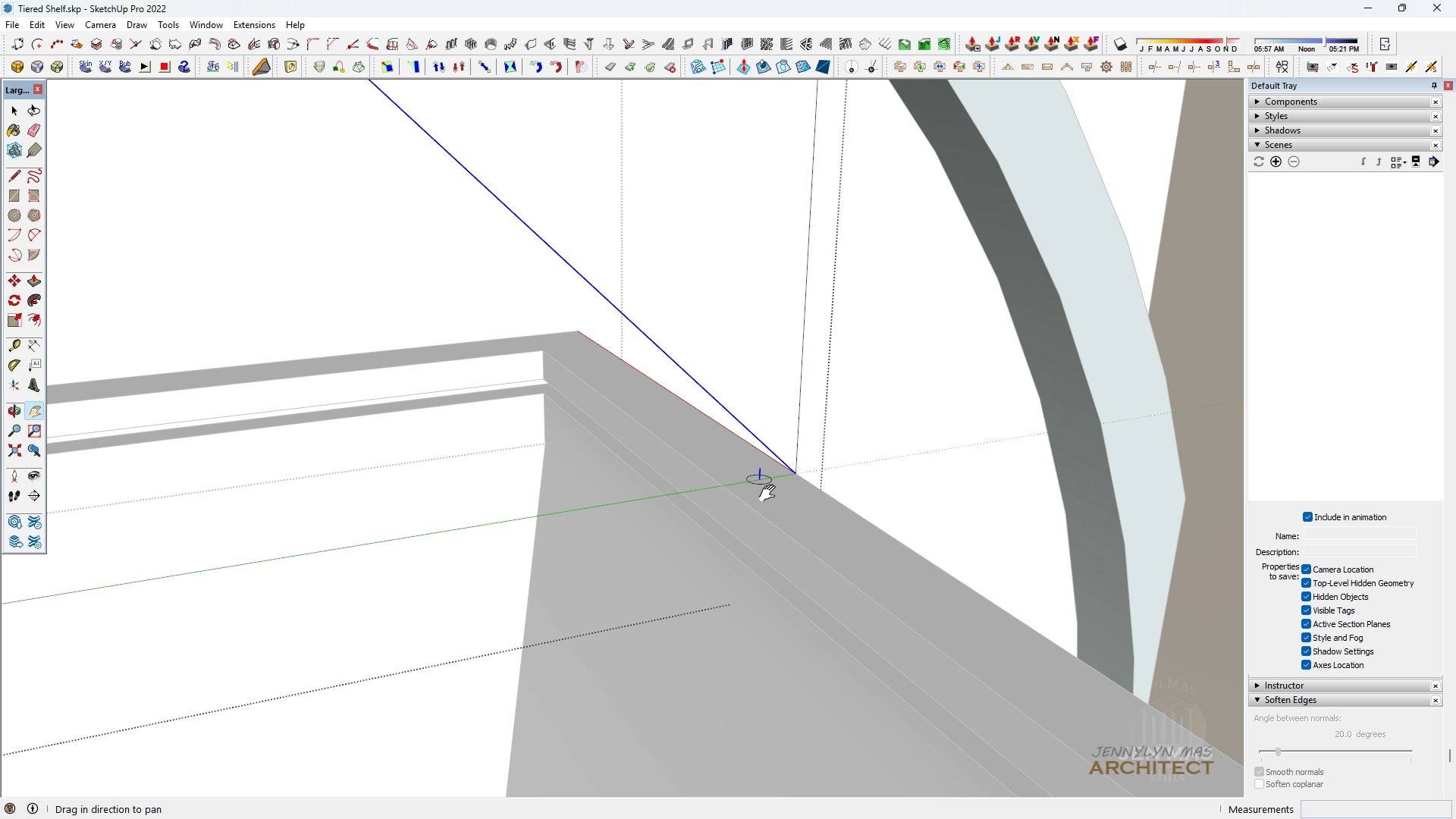 
left_click_drag(start_coordinate=[752, 497], to_coordinate=[632, 539])
 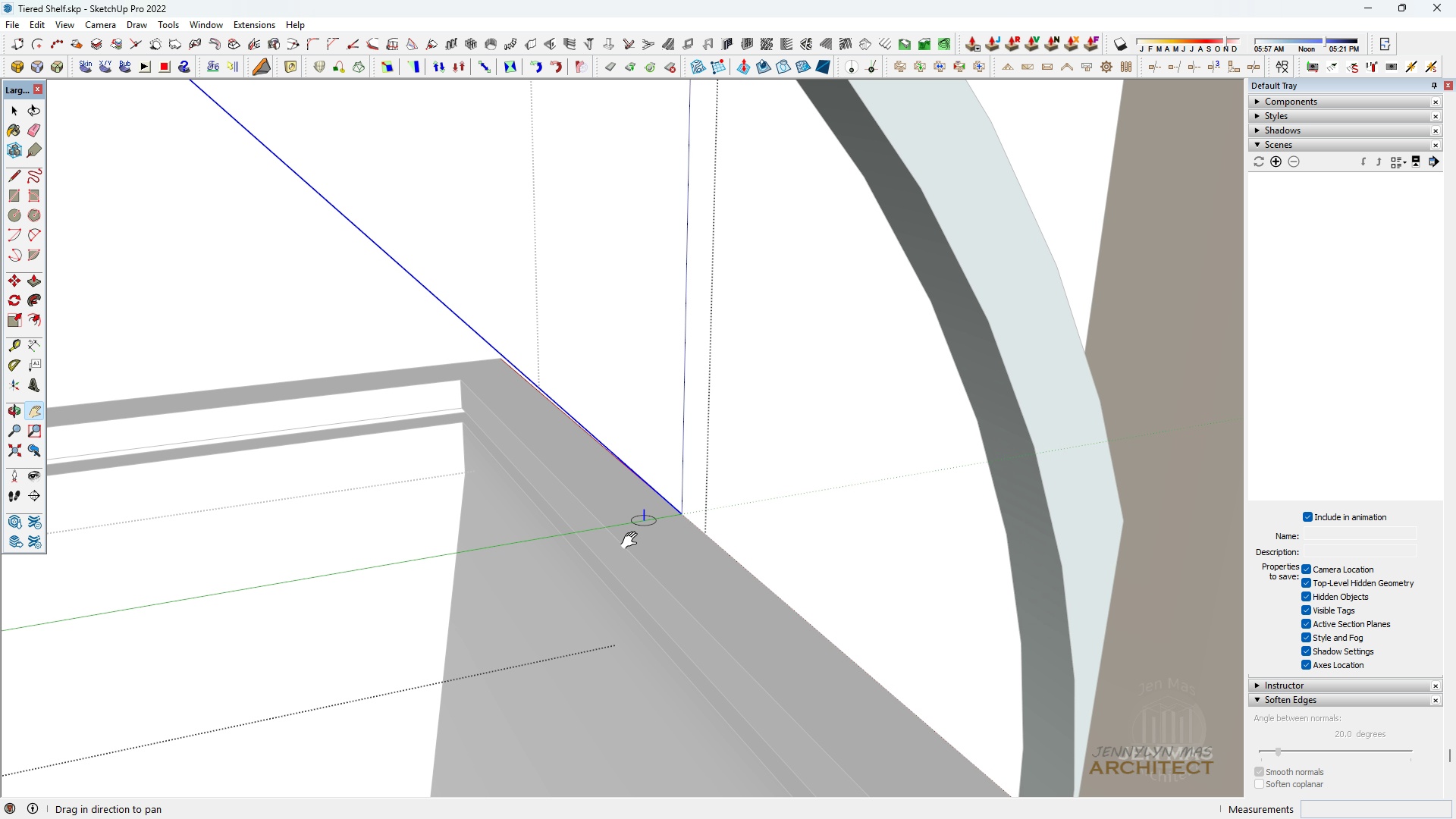 
scroll: coordinate [661, 484], scroll_direction: up, amount: 14.0
 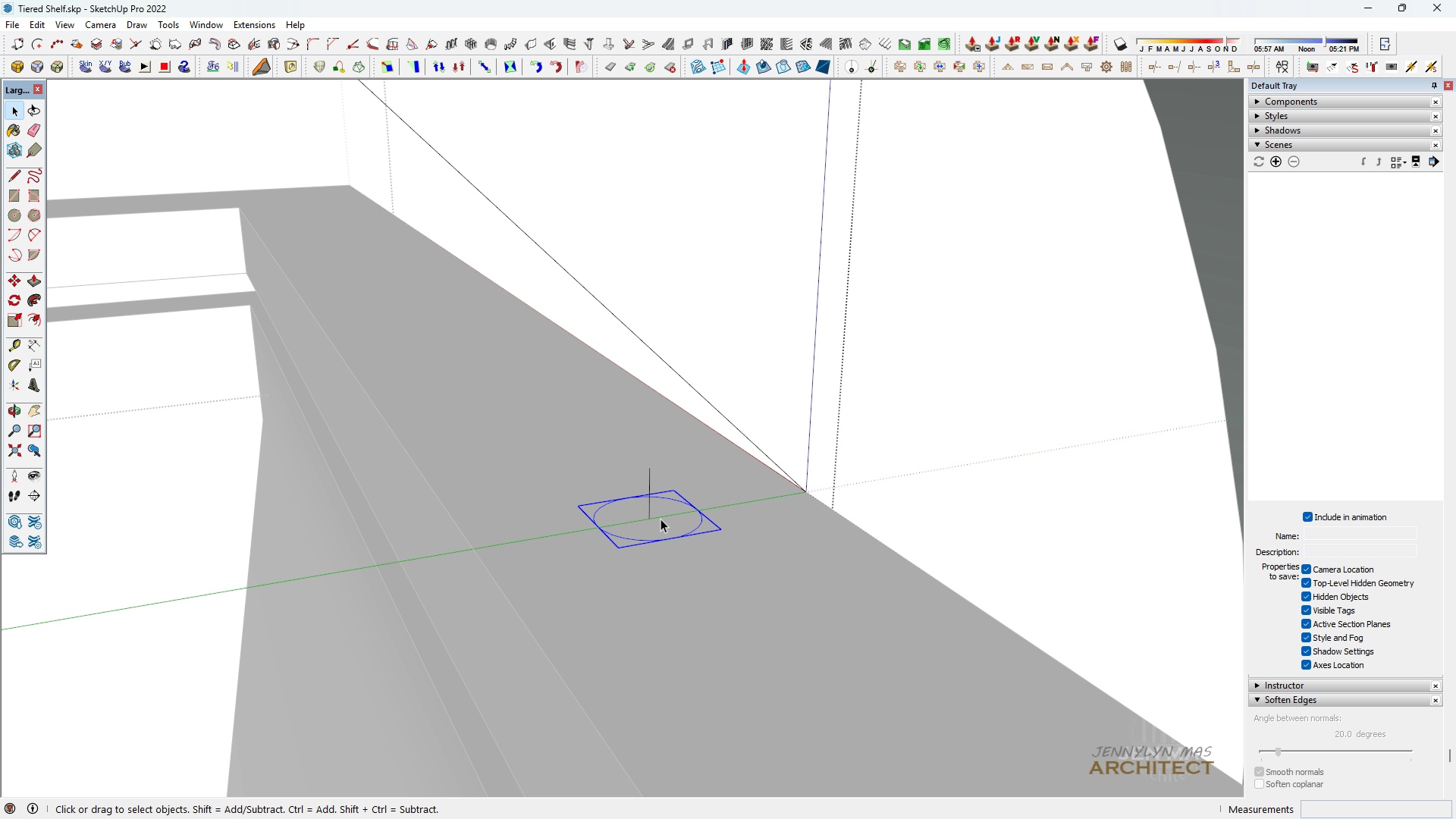 
left_click([661, 519])
 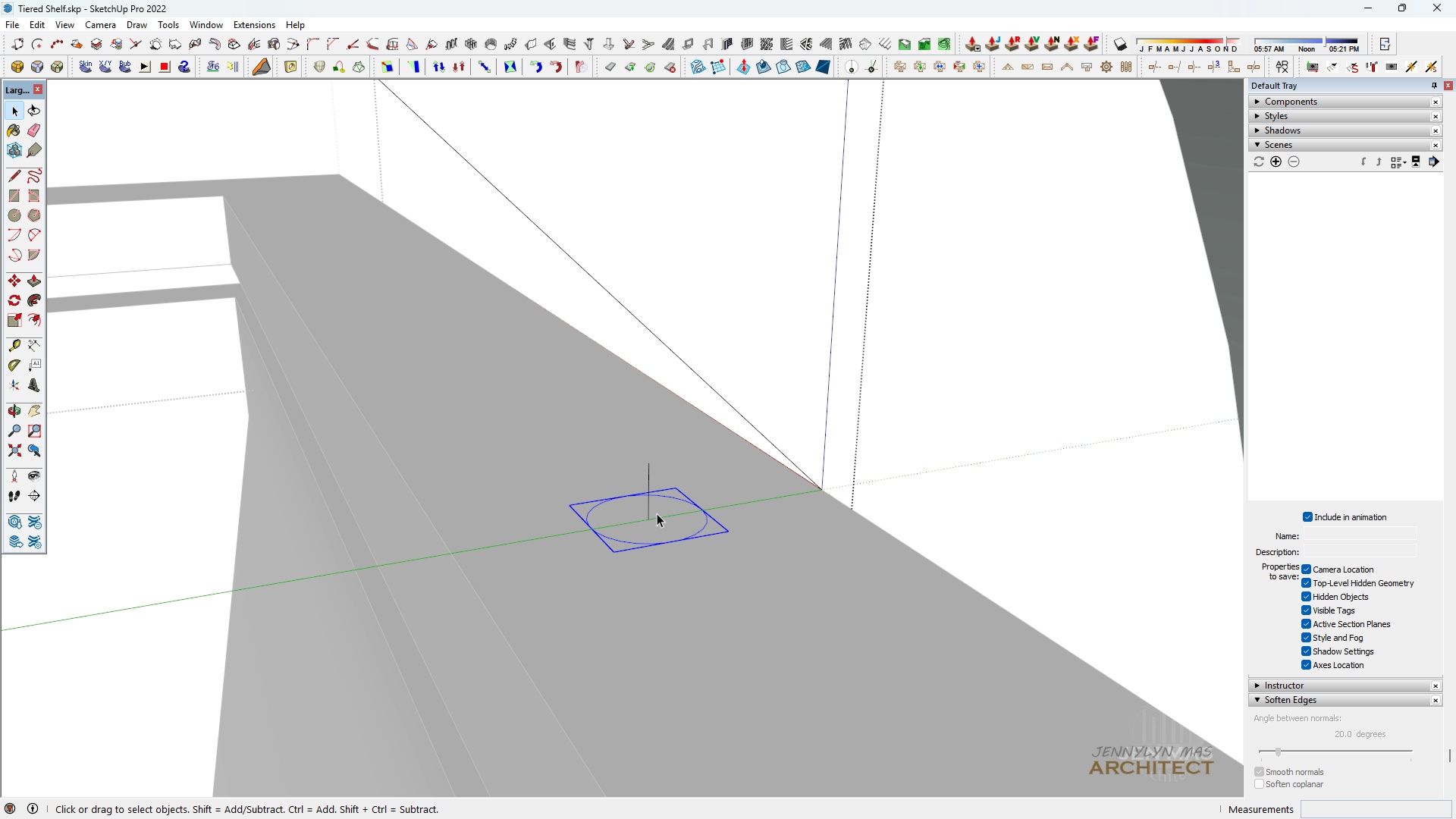 
scroll: coordinate [654, 512], scroll_direction: up, amount: 7.0
 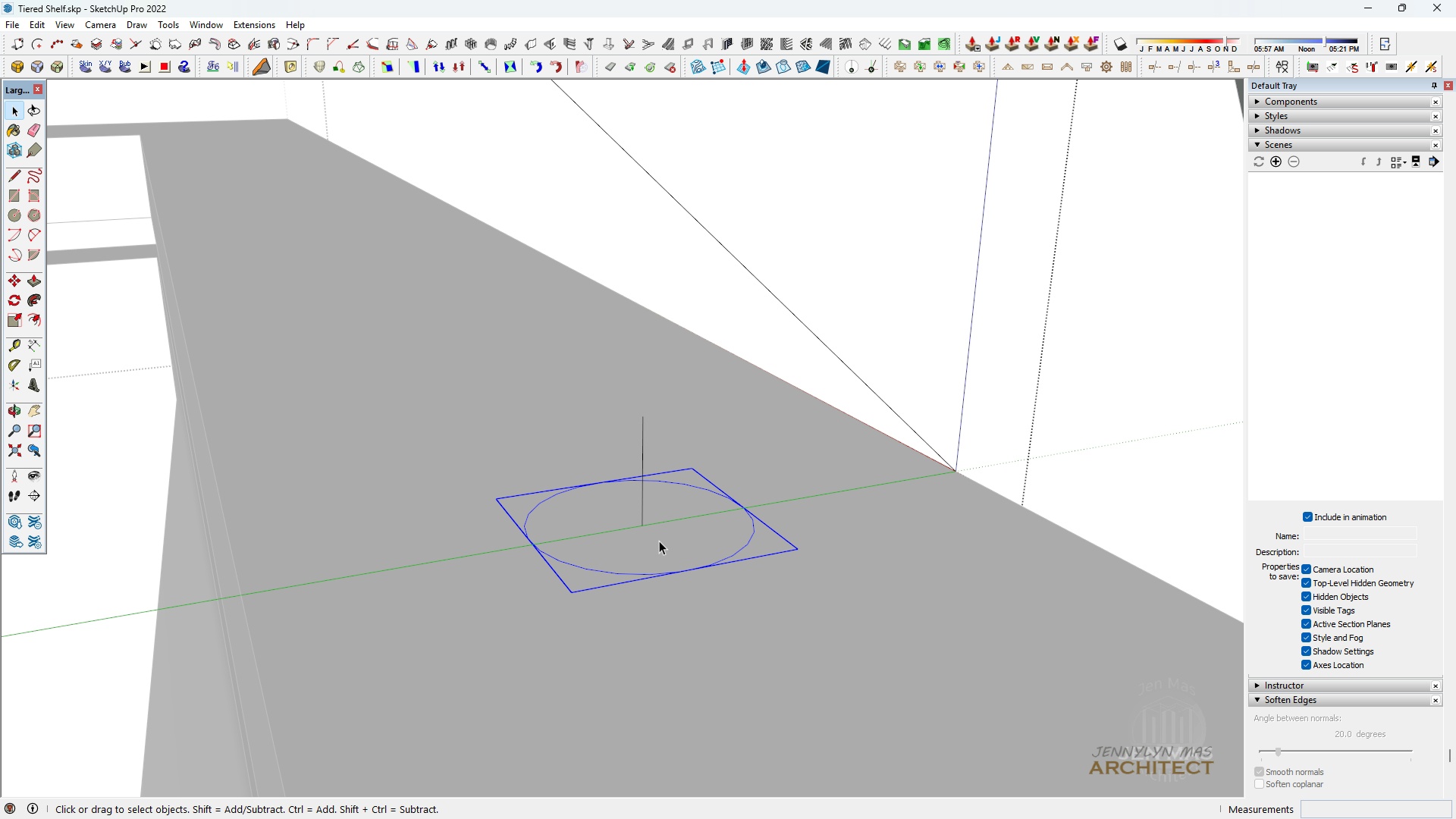 
key(L)
 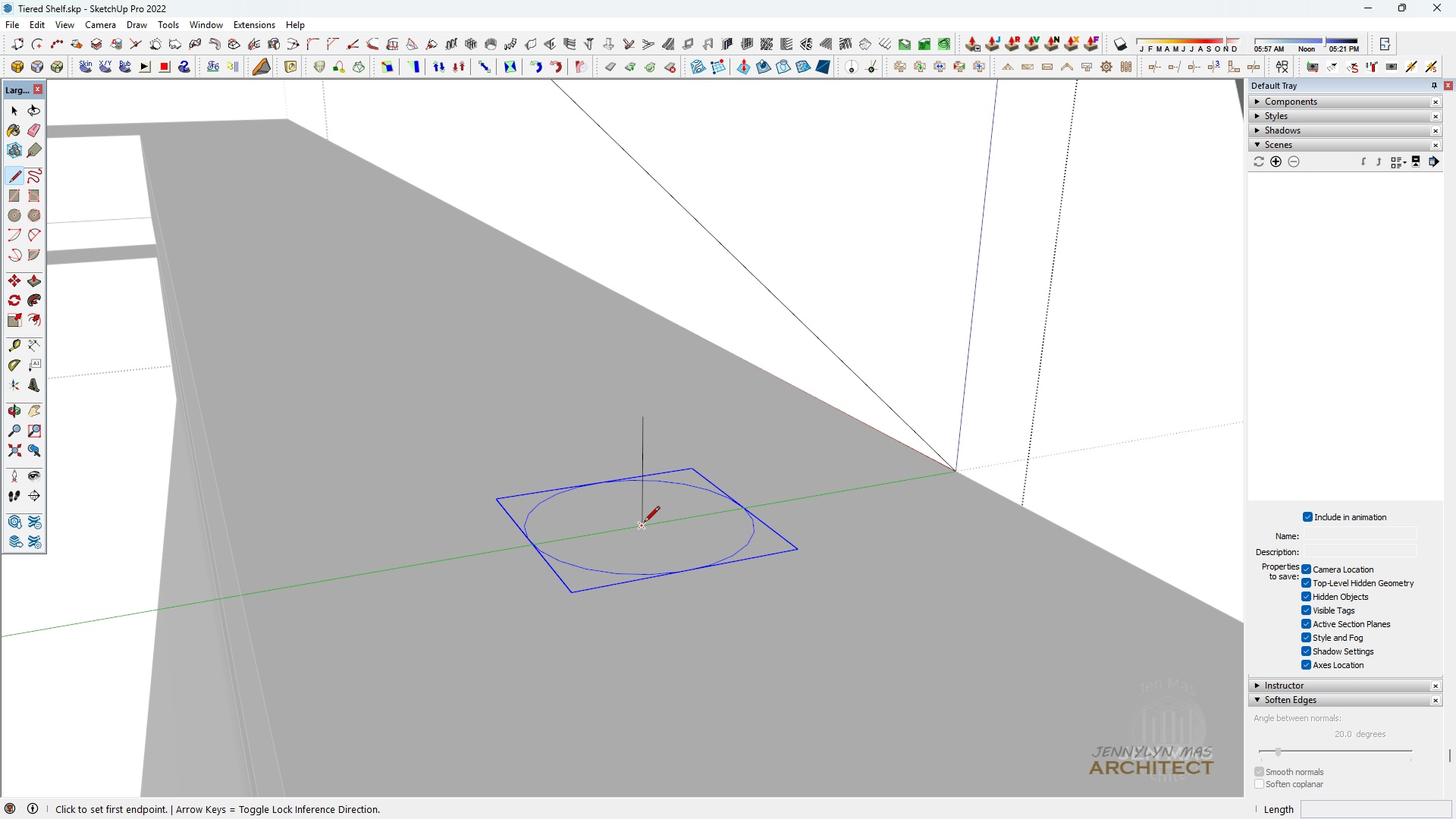 
scroll: coordinate [643, 523], scroll_direction: up, amount: 1.0
 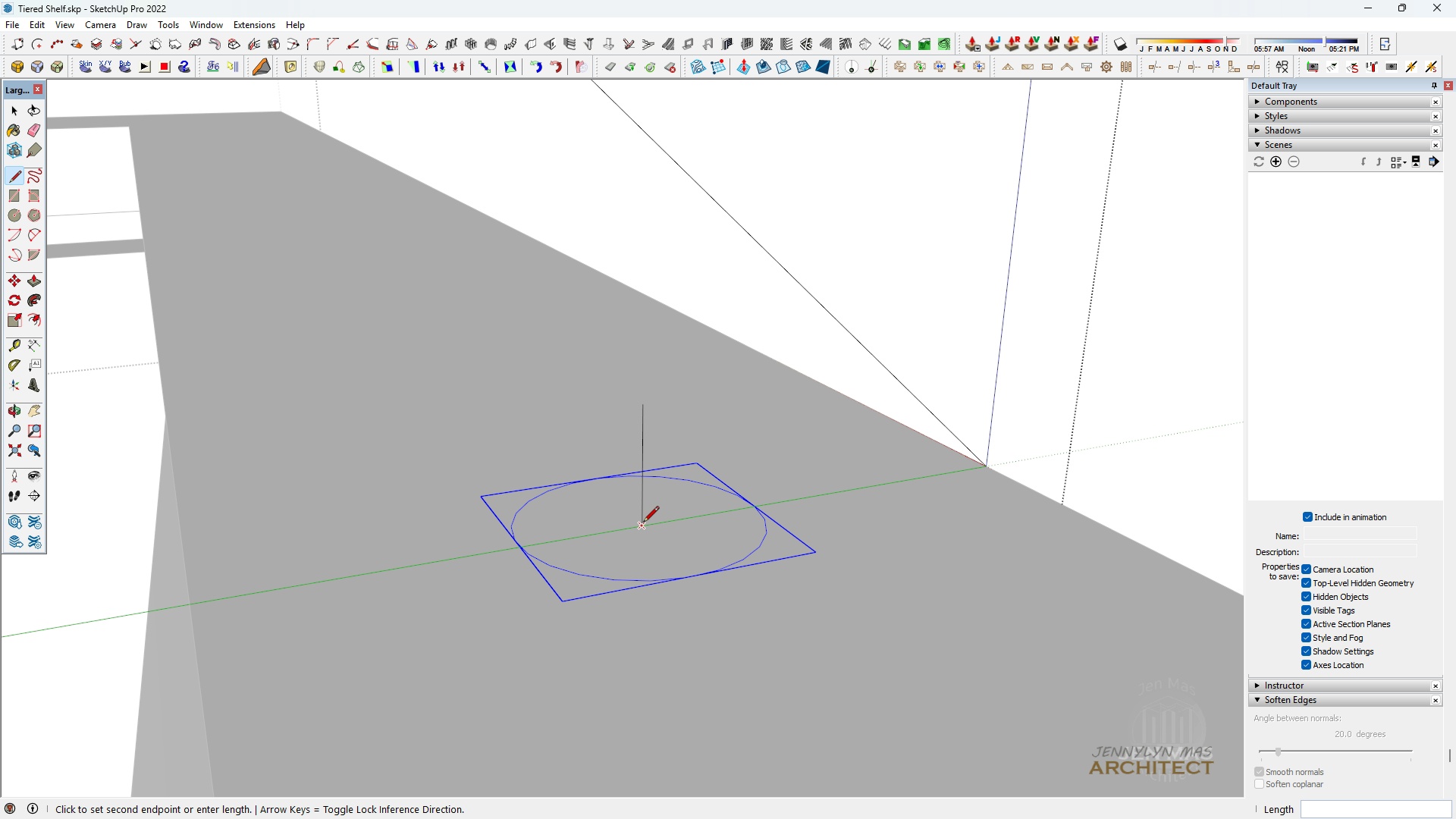 
left_click([643, 523])
 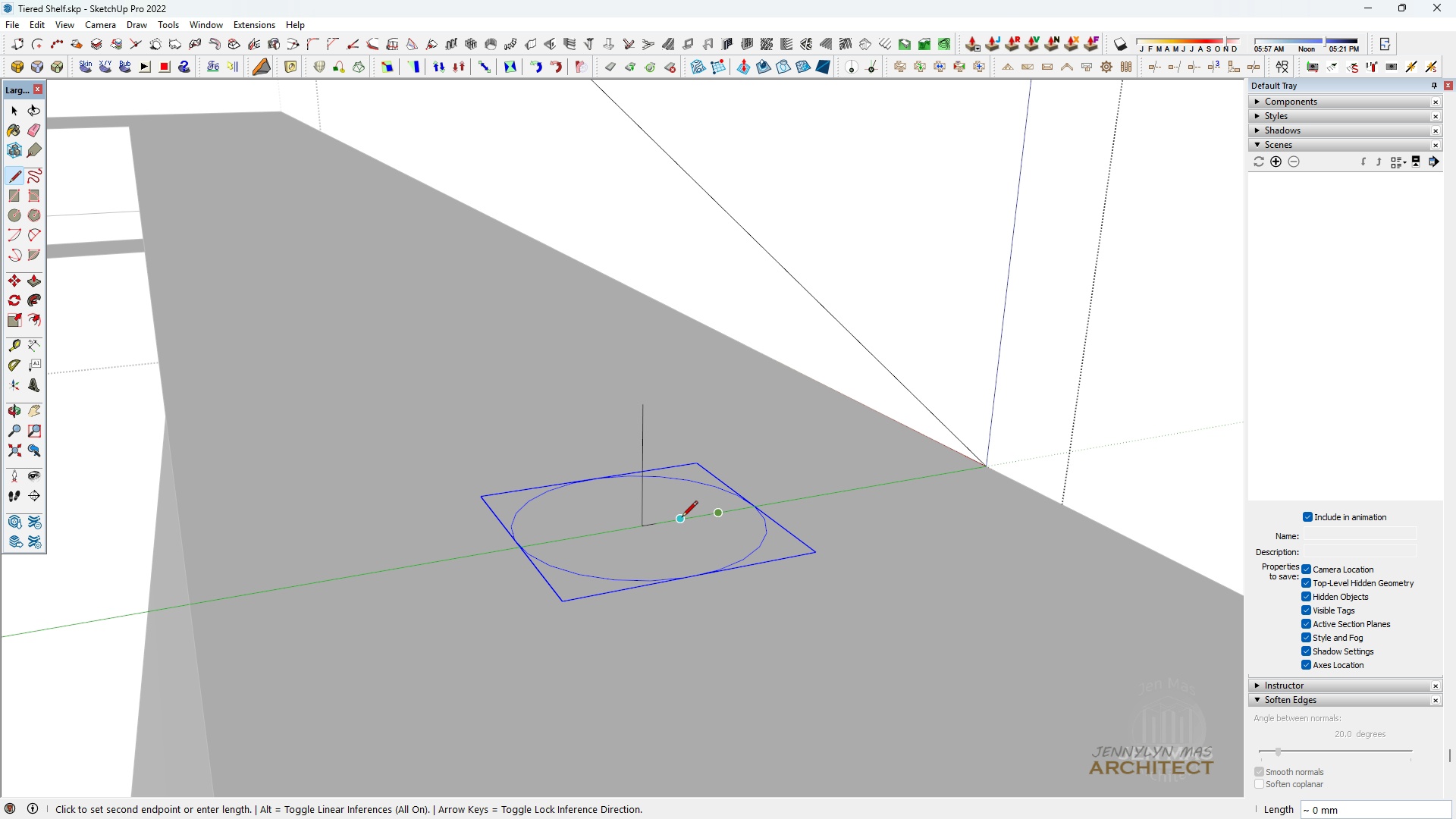 
type( ek )
 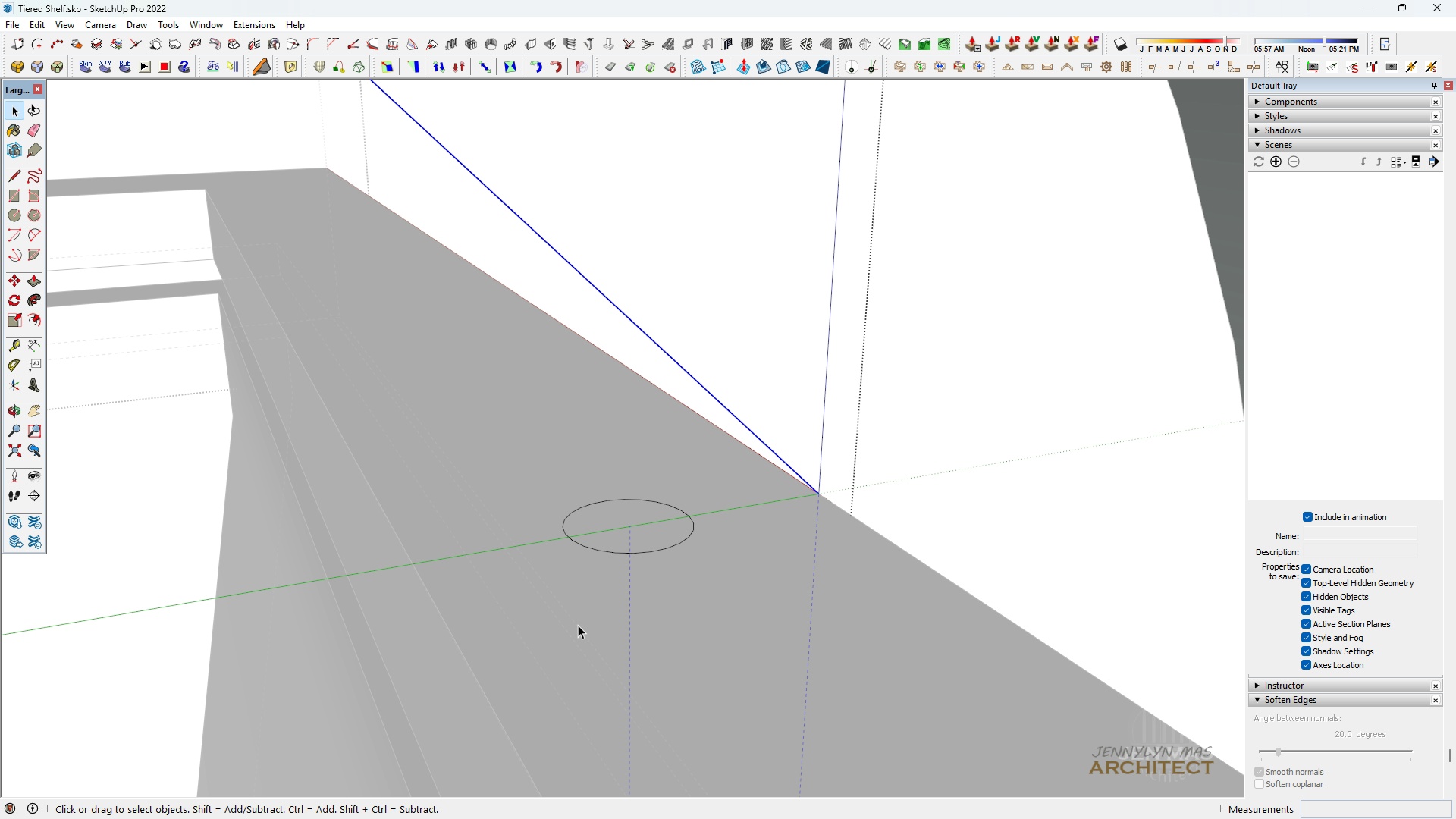 
left_click_drag(start_coordinate=[645, 506], to_coordinate=[640, 504])
 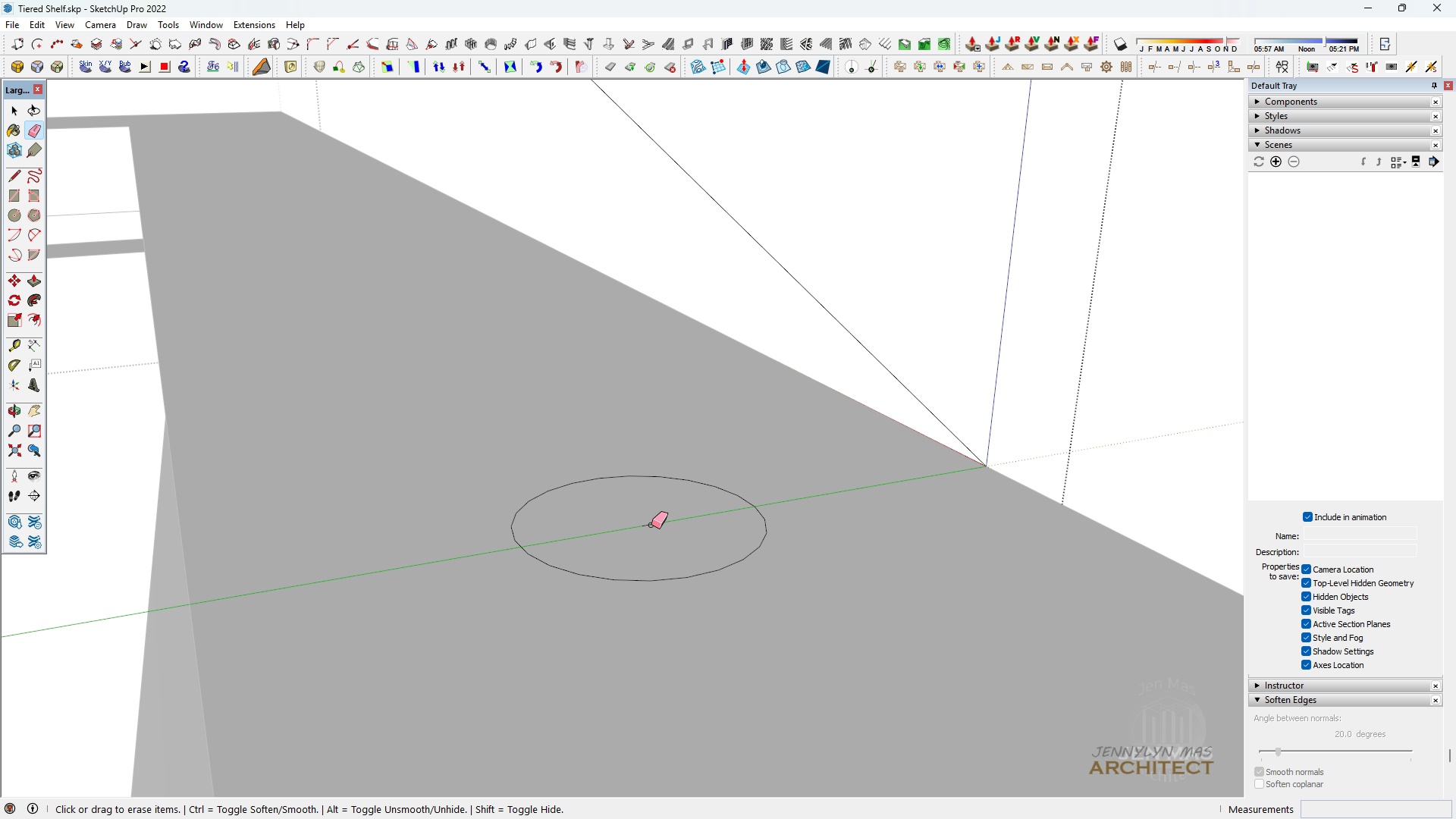 
left_click_drag(start_coordinate=[661, 523], to_coordinate=[655, 522])
 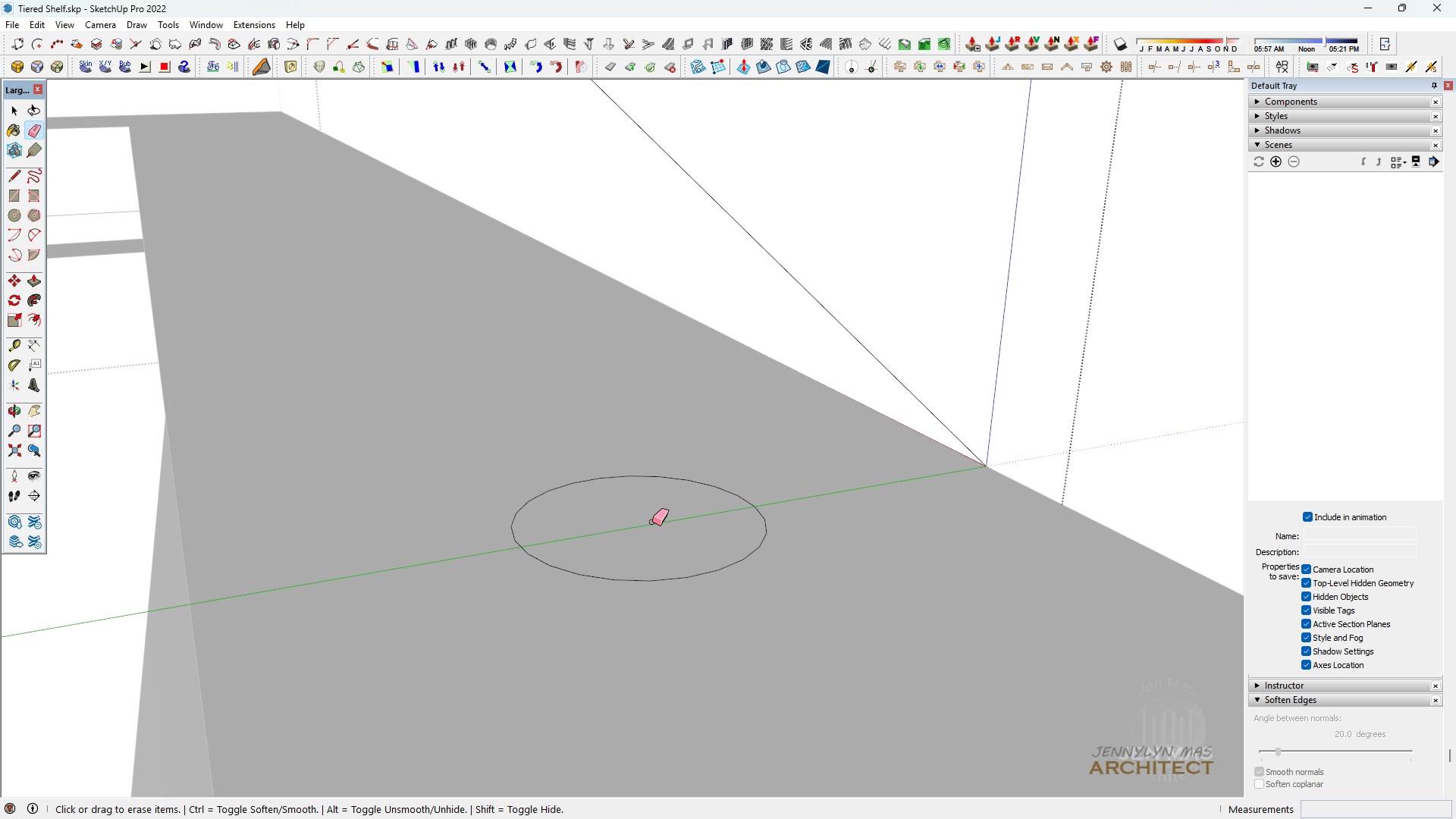 
scroll: coordinate [617, 527], scroll_direction: down, amount: 7.0
 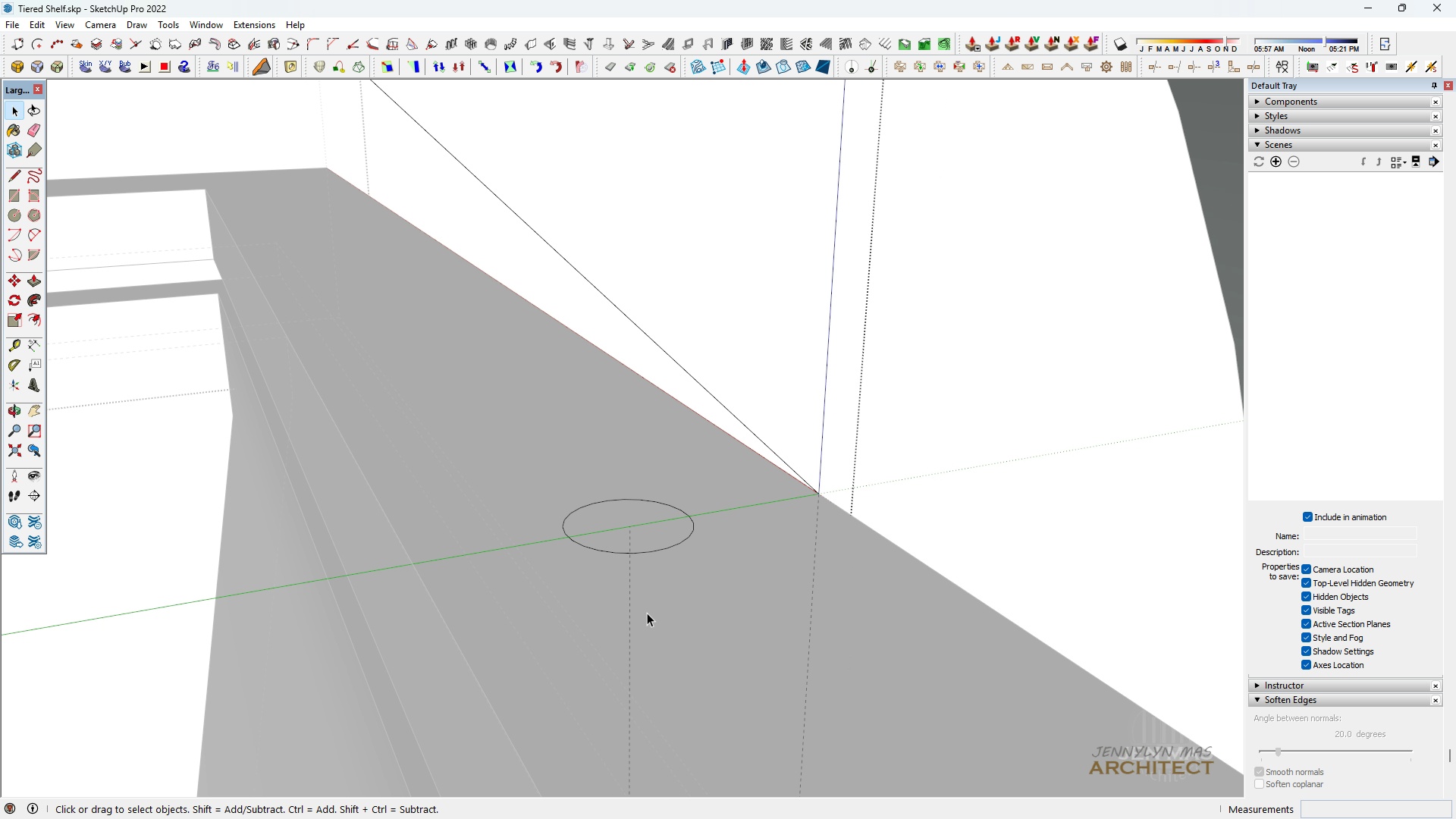 
left_click_drag(start_coordinate=[648, 613], to_coordinate=[579, 625])
 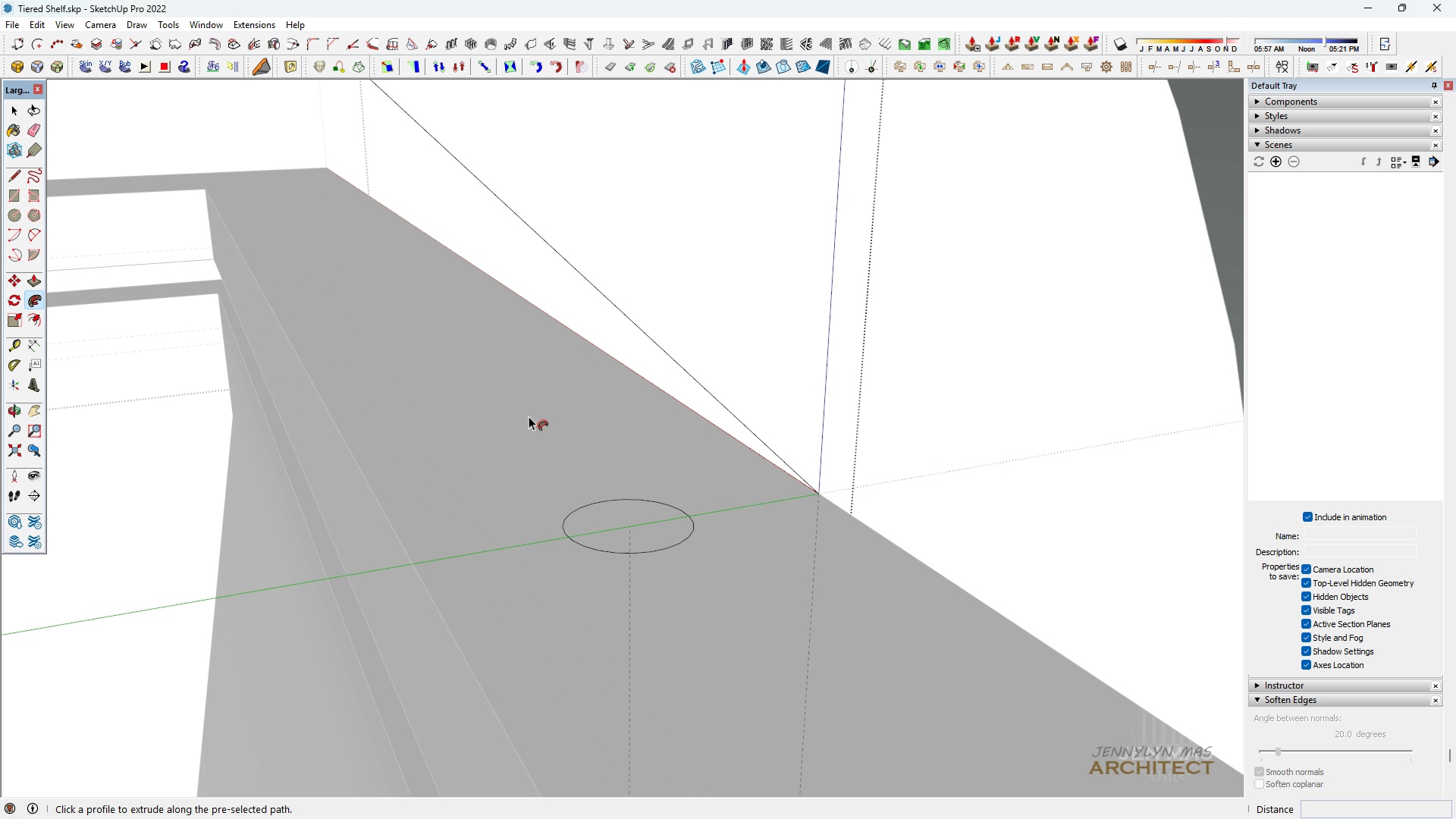 
right_click([588, 519])
 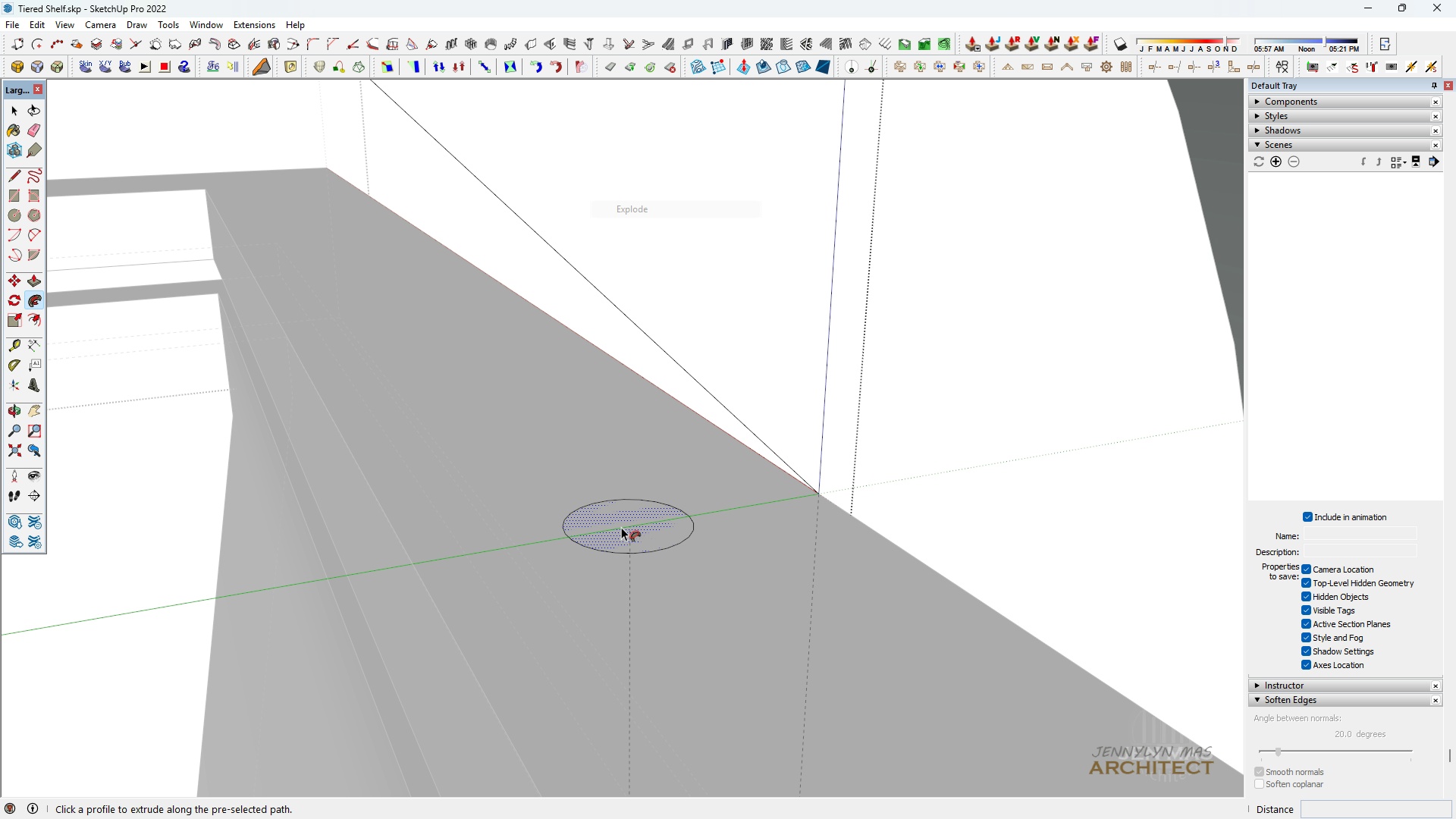 
double_click([606, 522])
 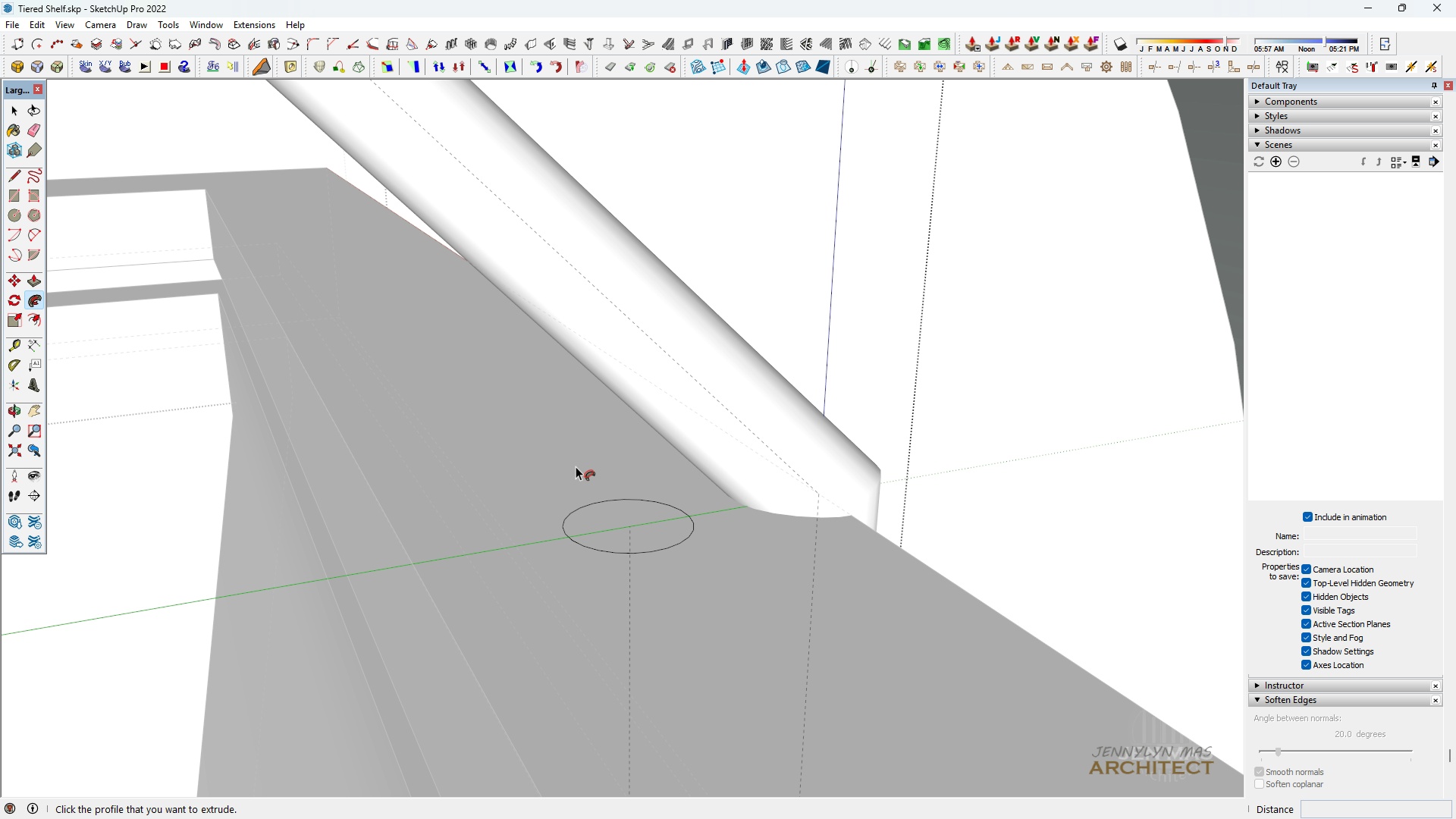 
scroll: coordinate [588, 428], scroll_direction: down, amount: 11.0
 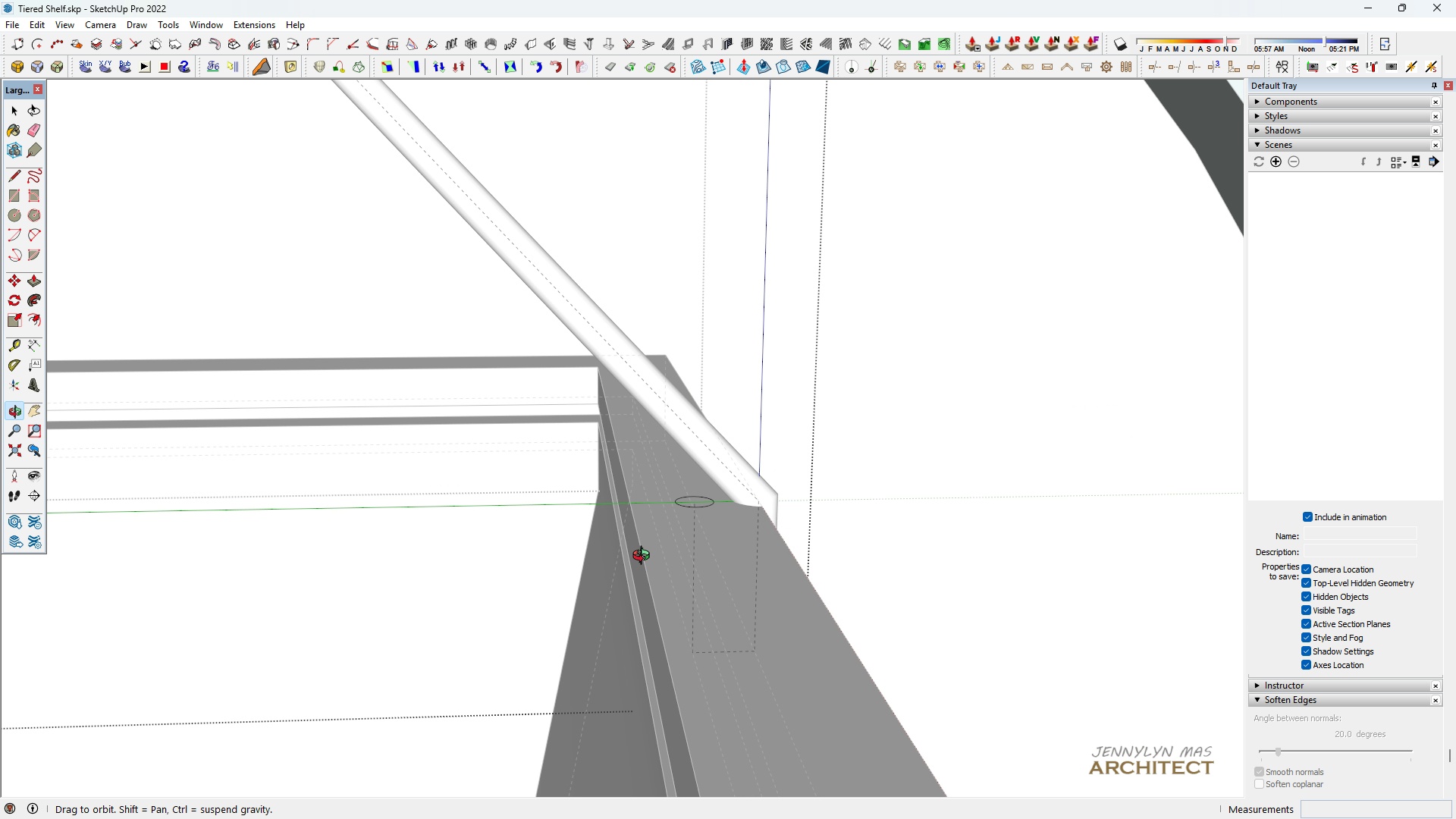 
key(Space)
 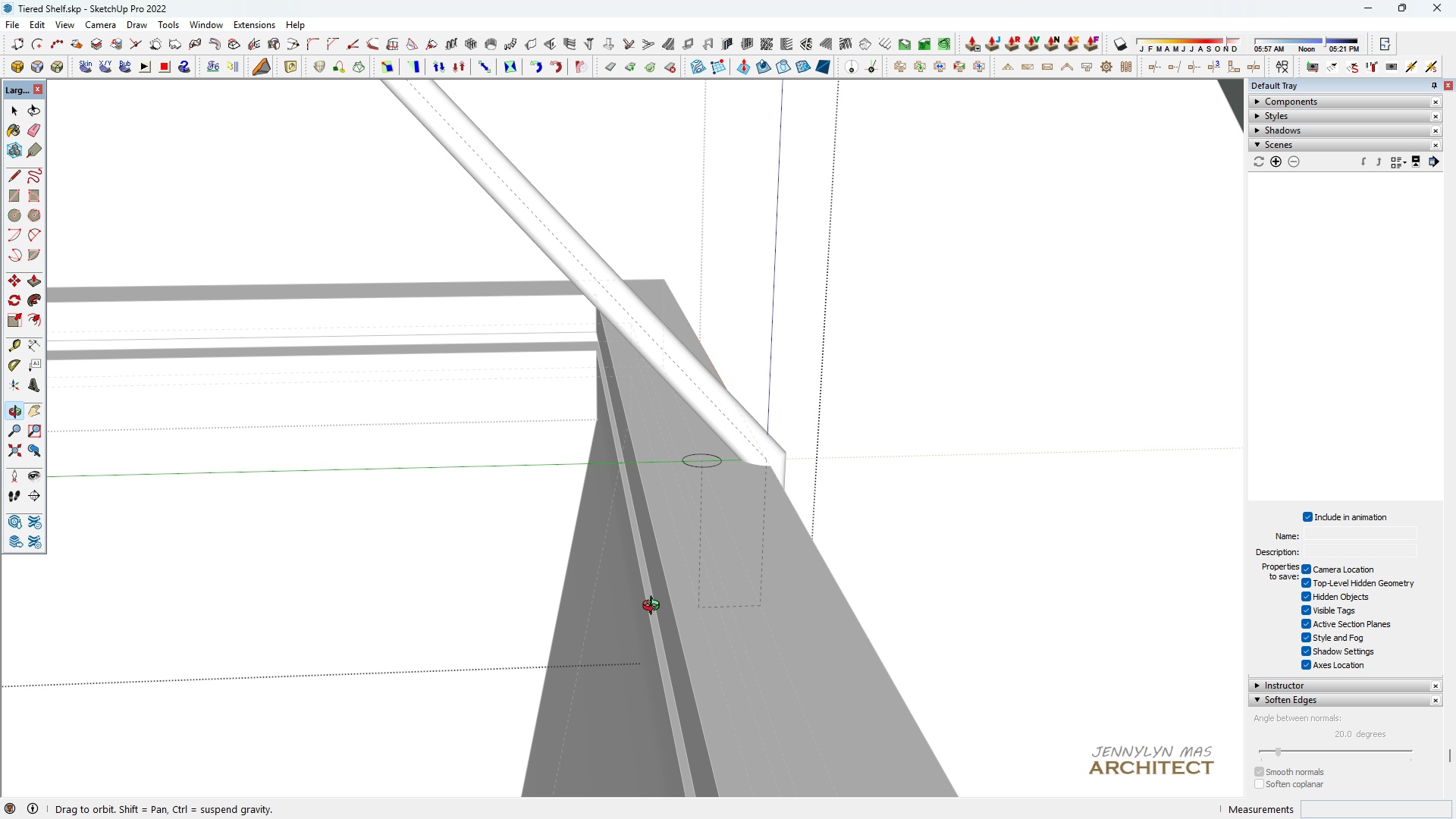 
scroll: coordinate [624, 476], scroll_direction: down, amount: 21.0
 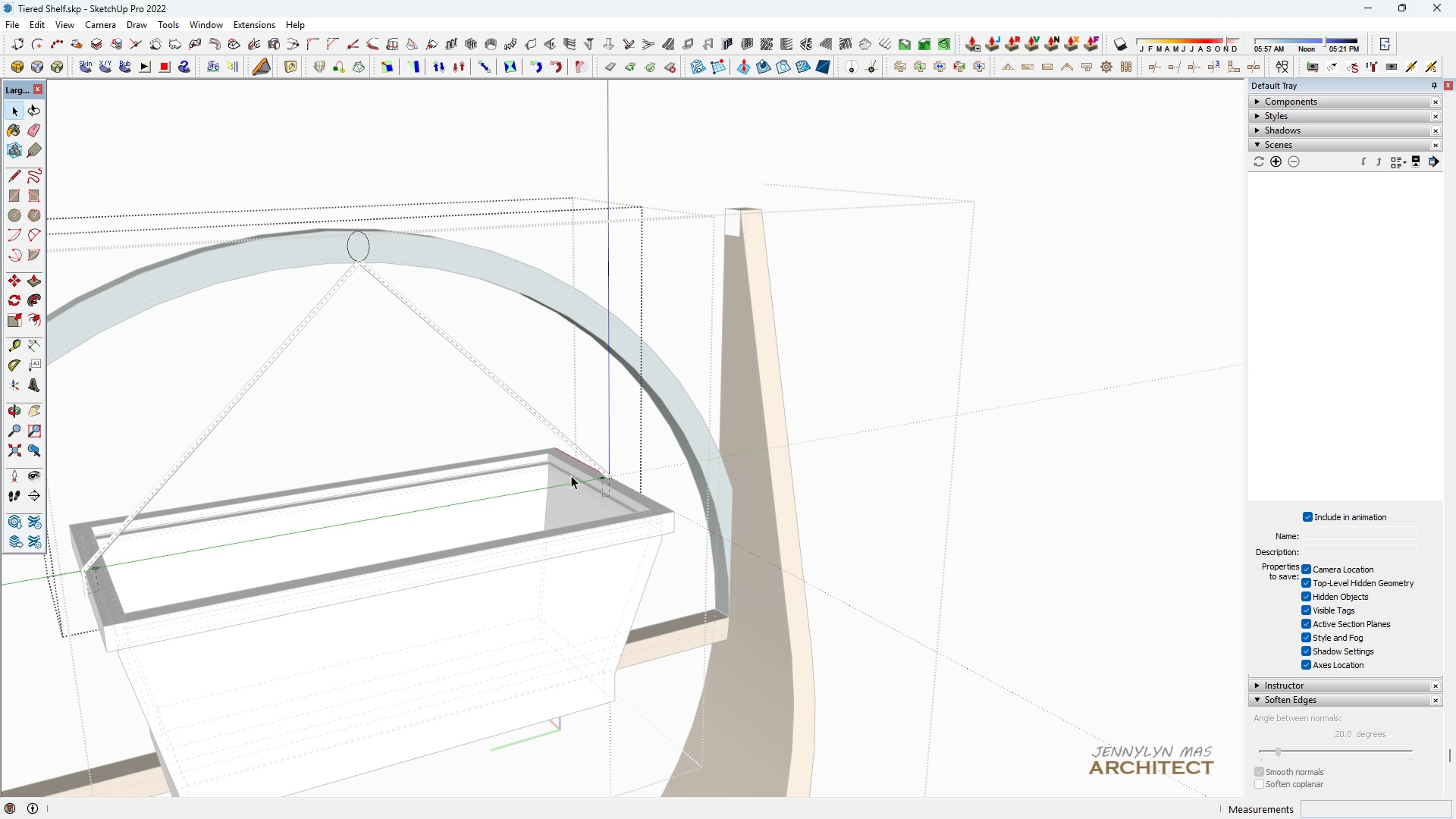 
type( khhhh )
key(Escape)
 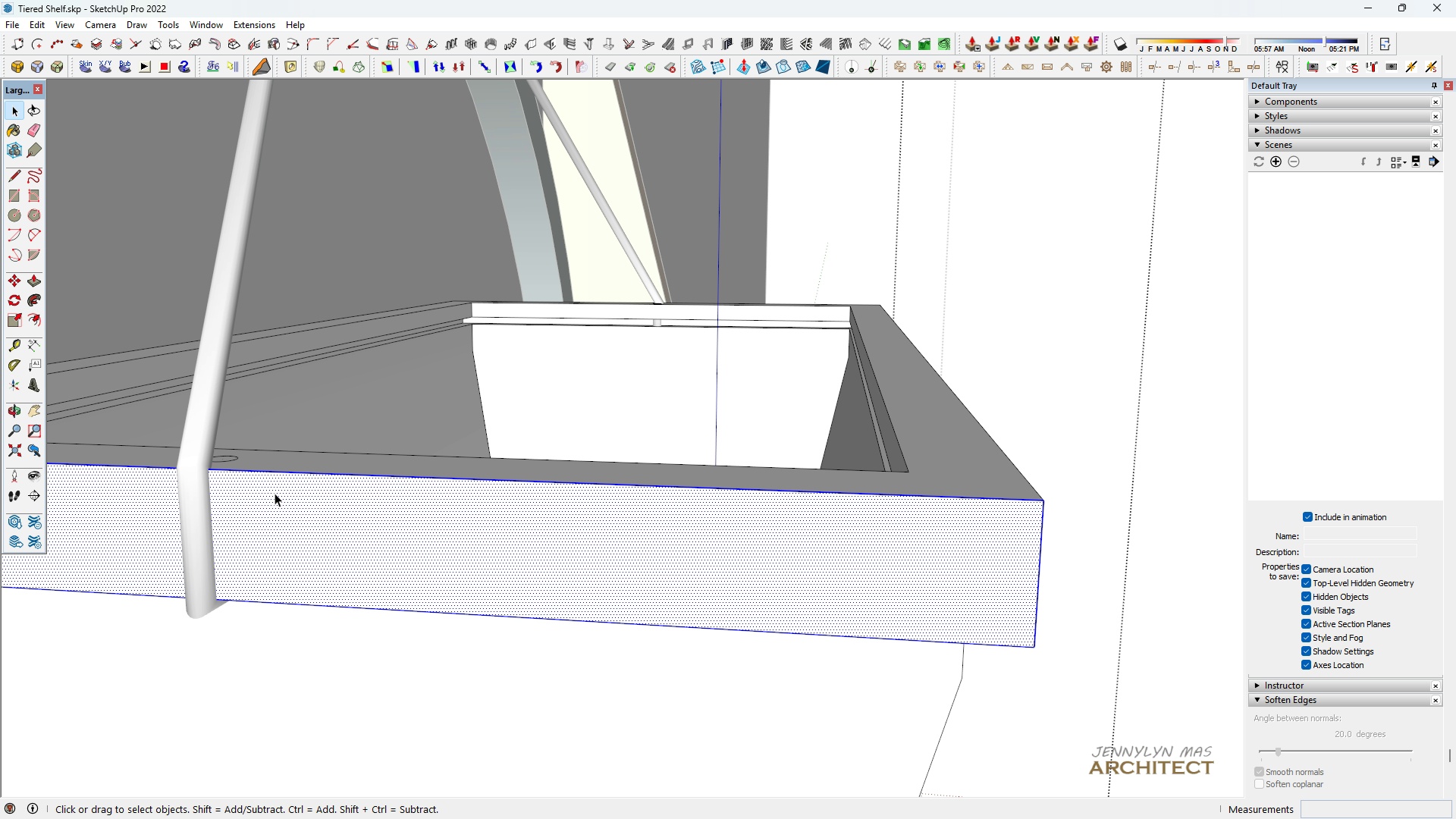 
left_click_drag(start_coordinate=[102, 613], to_coordinate=[270, 559])
 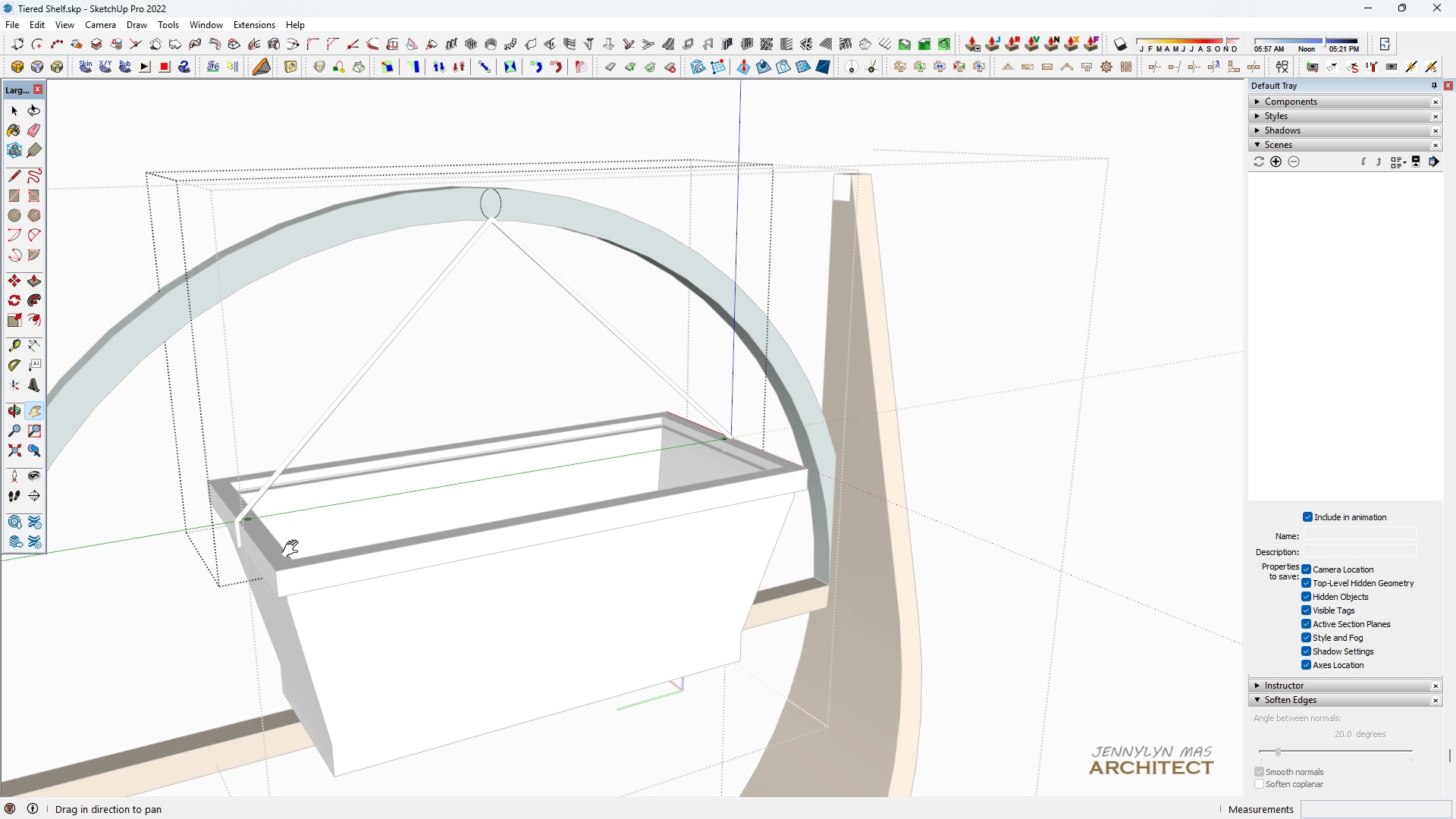 
scroll: coordinate [278, 488], scroll_direction: up, amount: 16.0
 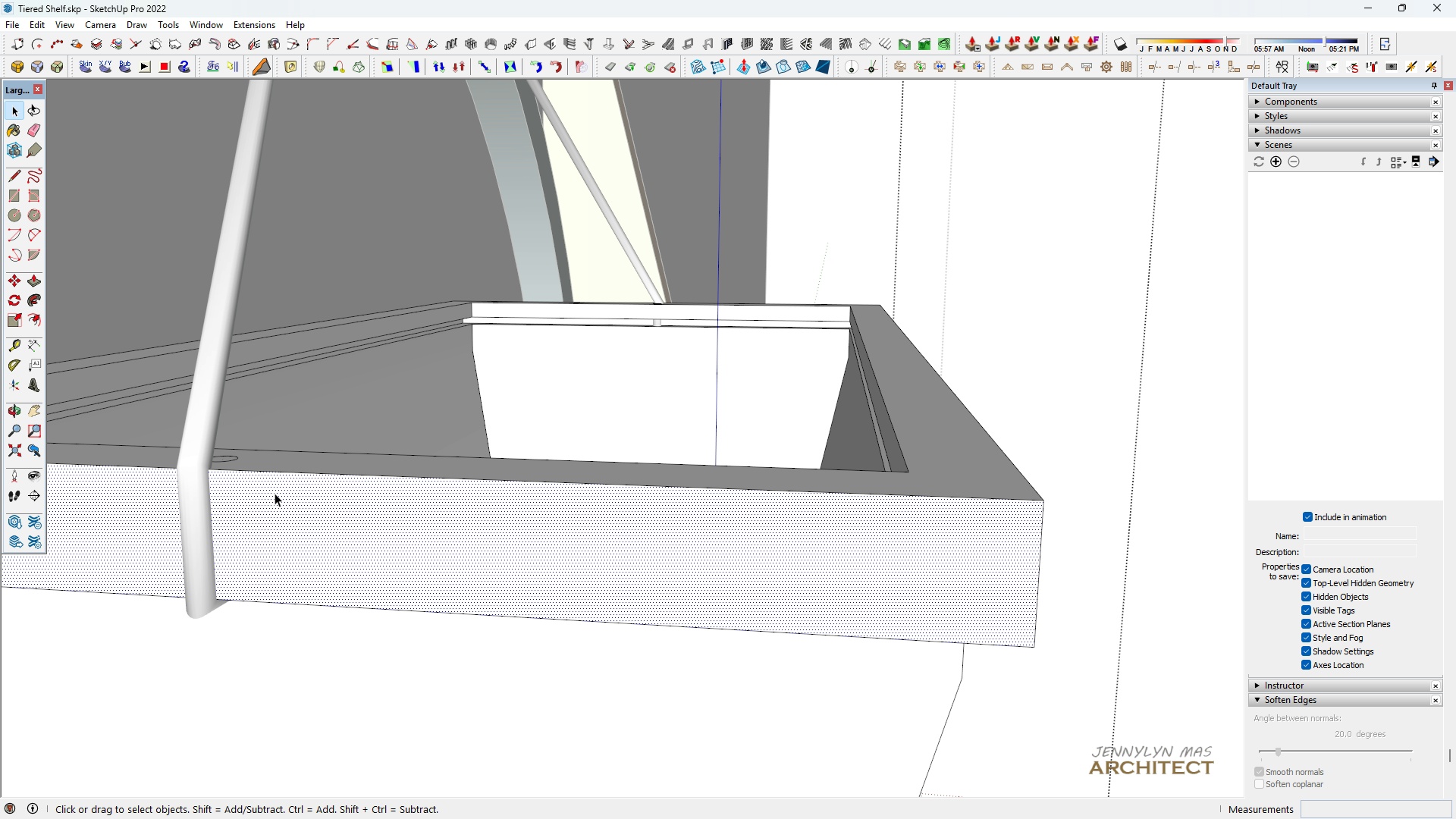 
double_click([275, 493])
 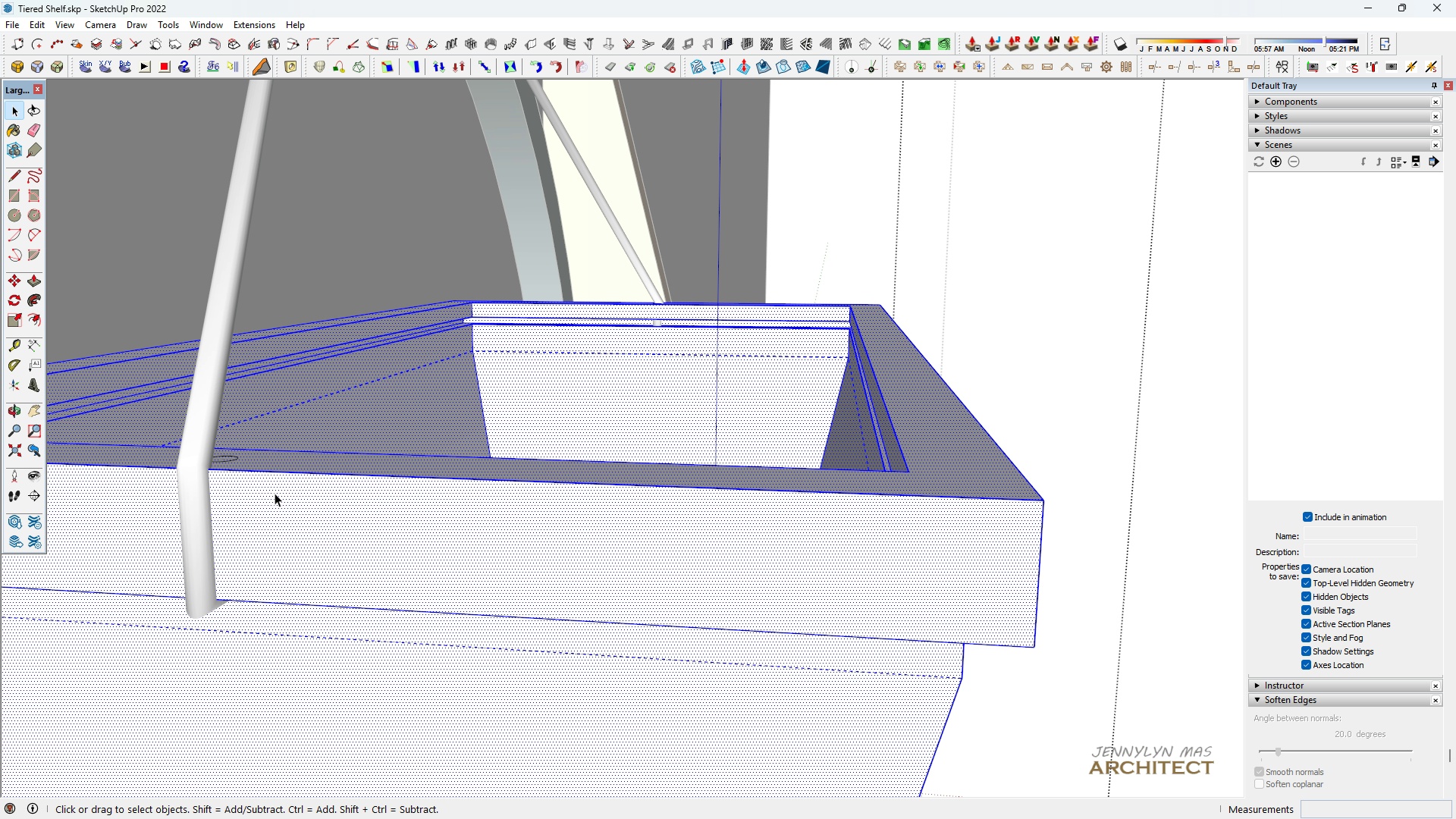 
triple_click([275, 493])
 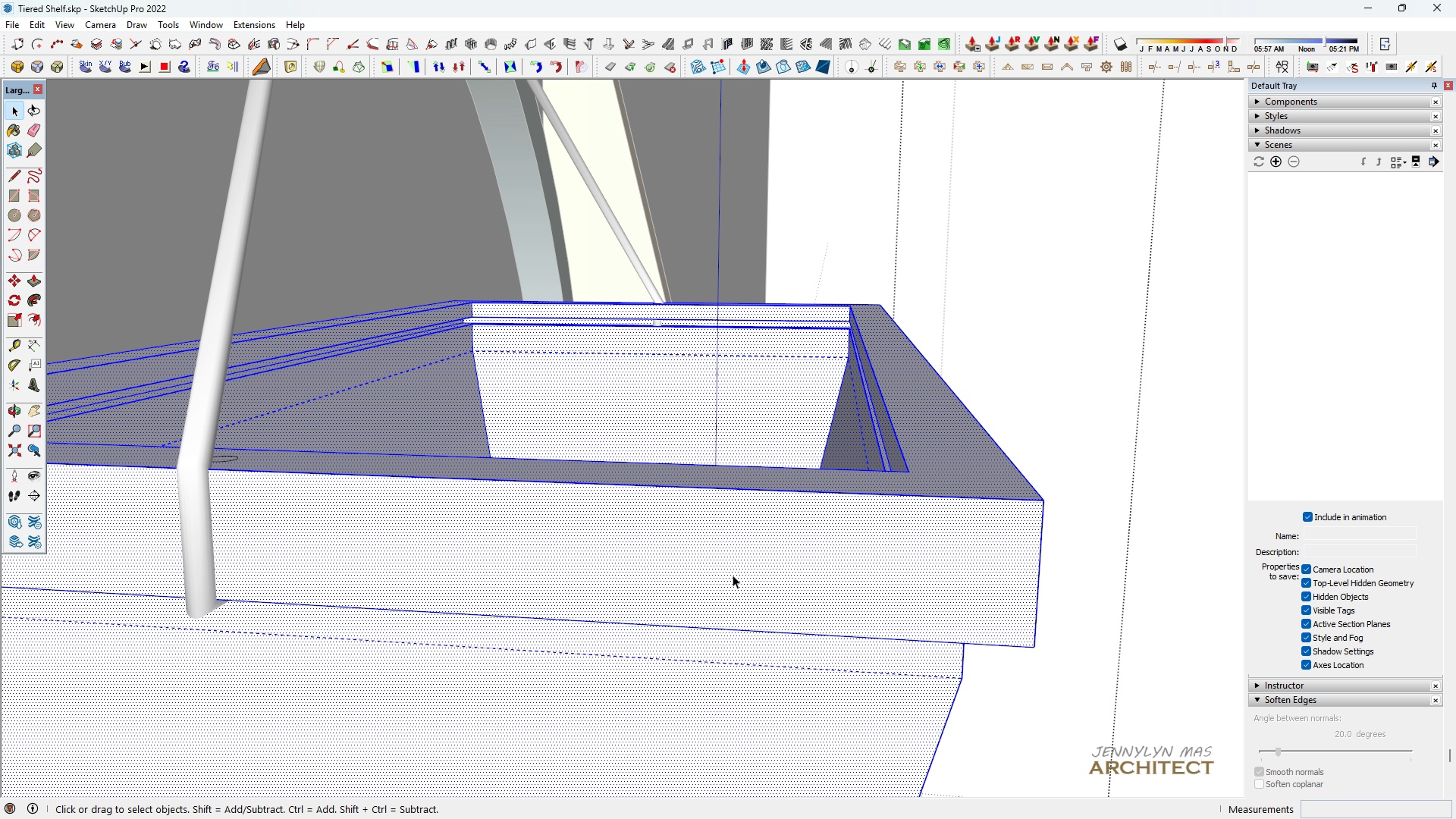 
scroll: coordinate [742, 567], scroll_direction: down, amount: 4.0
 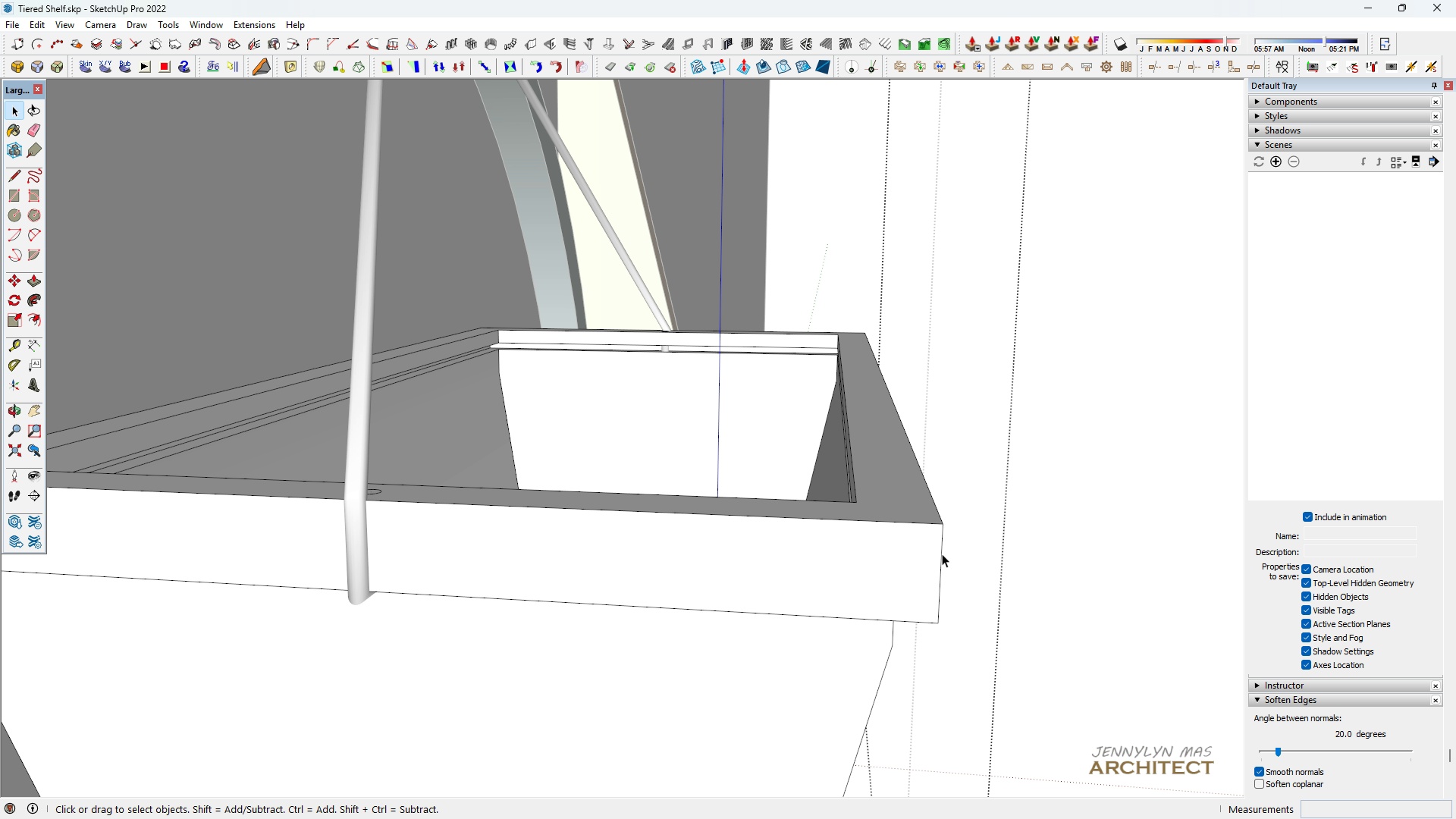 
double_click([942, 554])
 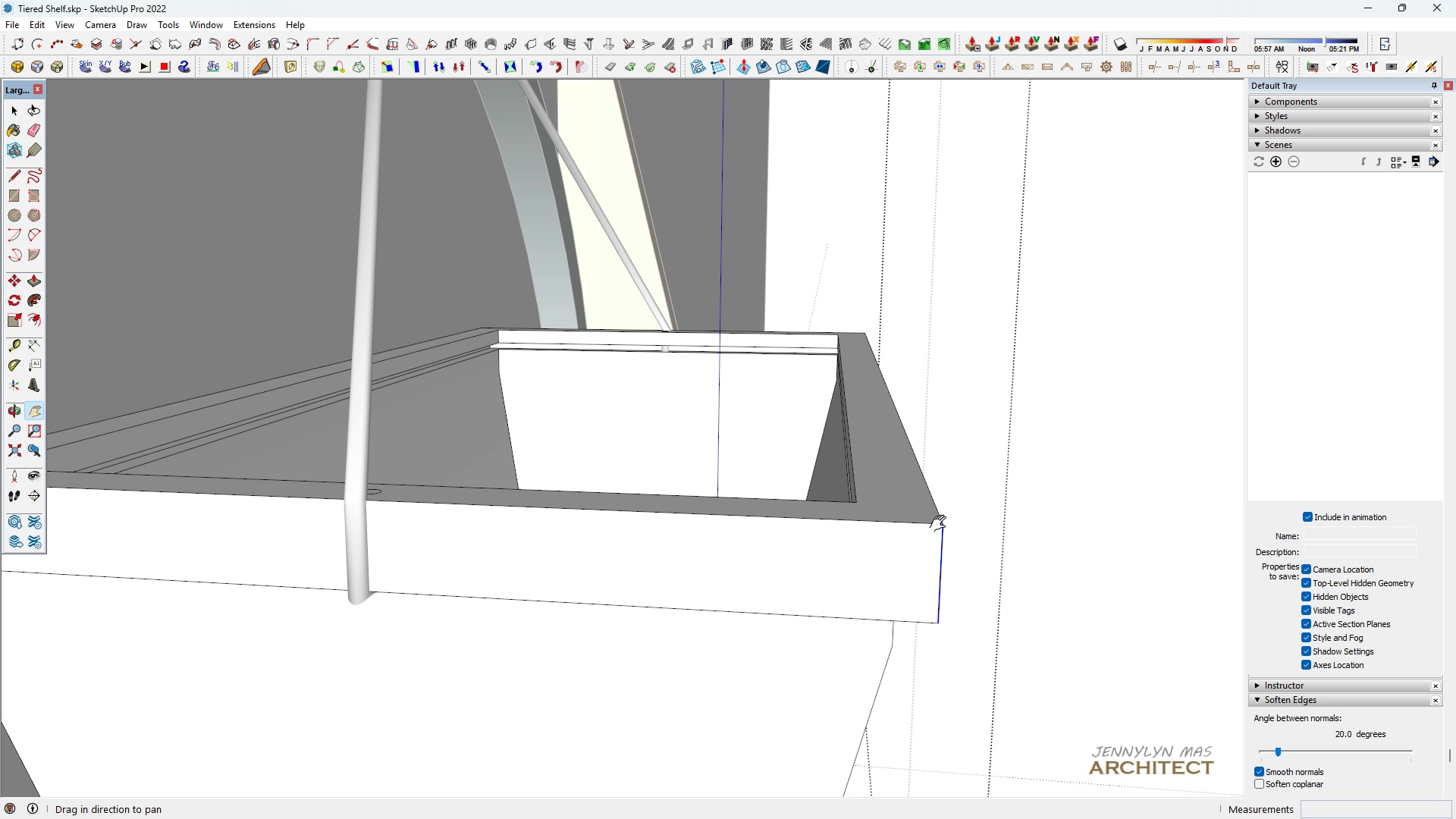 
key(H)
 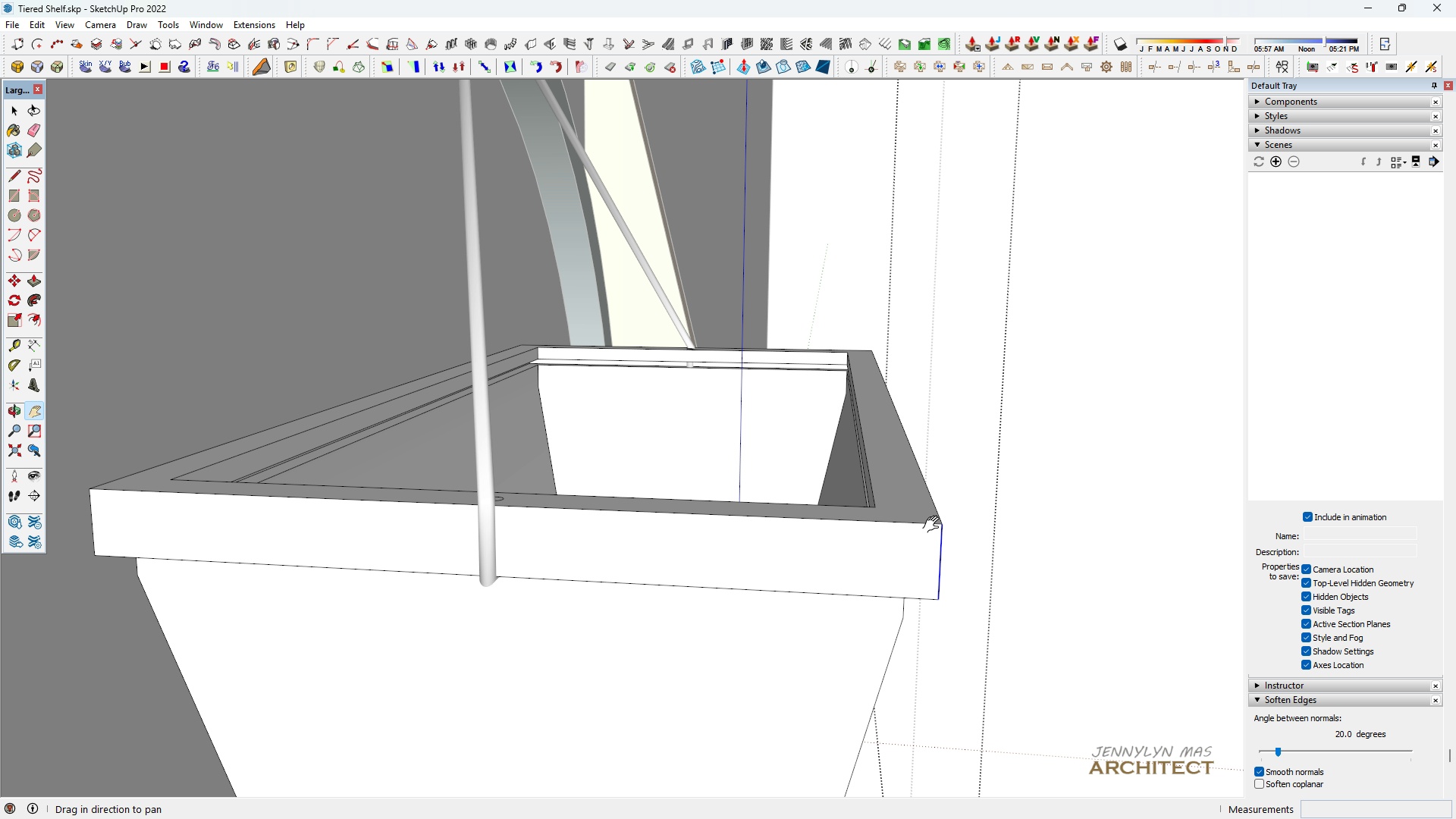 
scroll: coordinate [939, 524], scroll_direction: down, amount: 3.0
 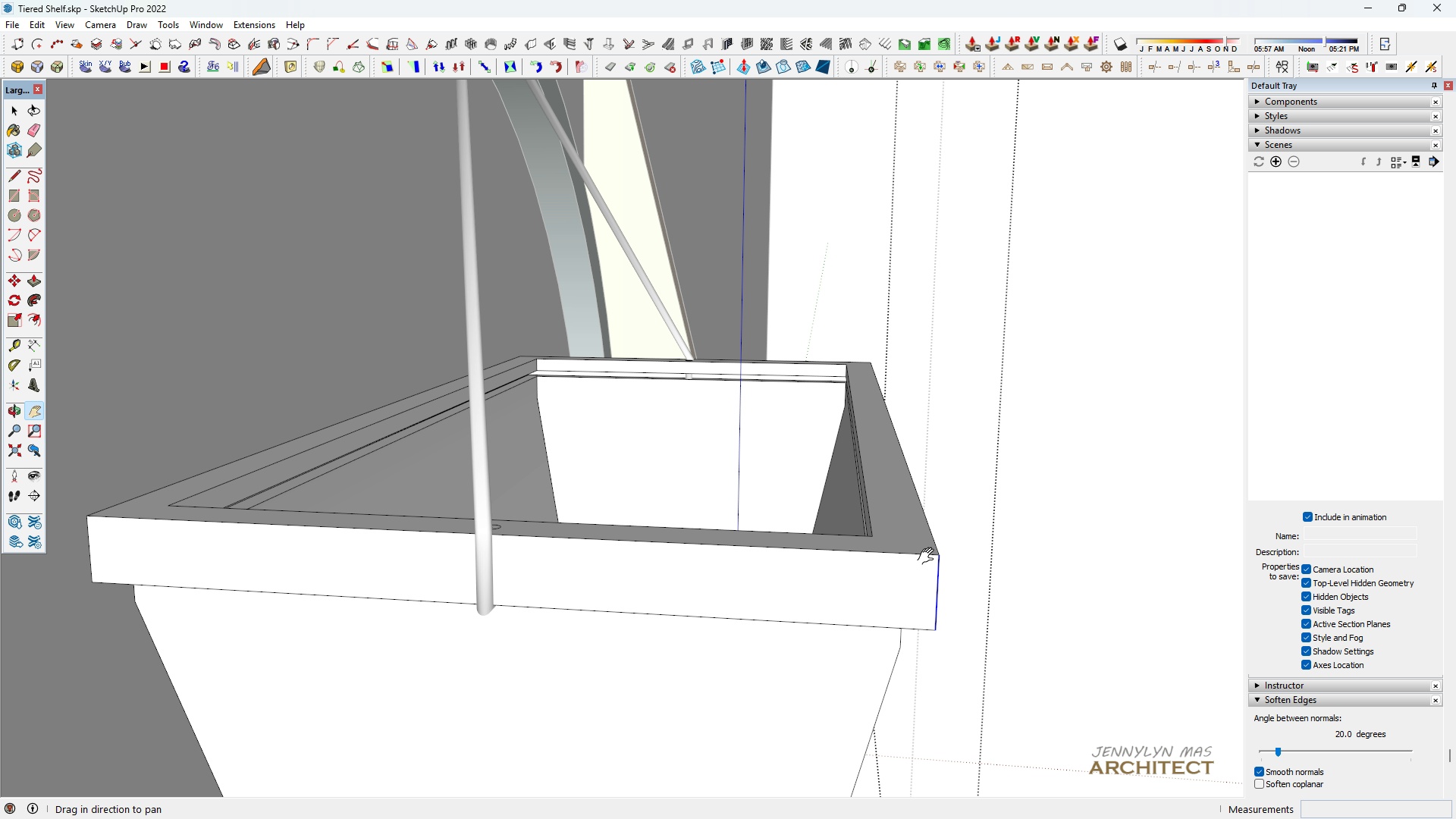 
left_click_drag(start_coordinate=[934, 526], to_coordinate=[931, 557])
 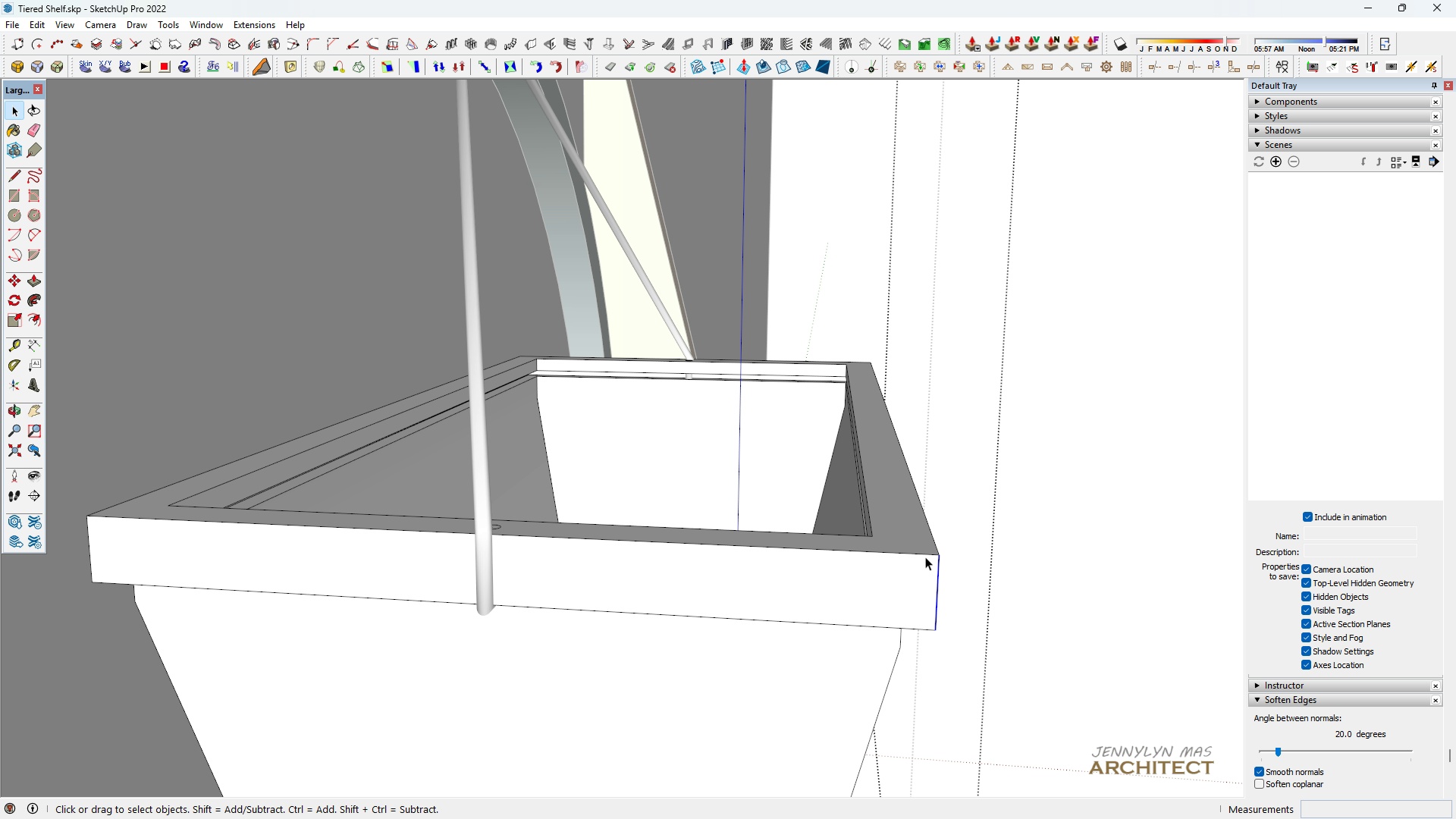 
key(Space)
 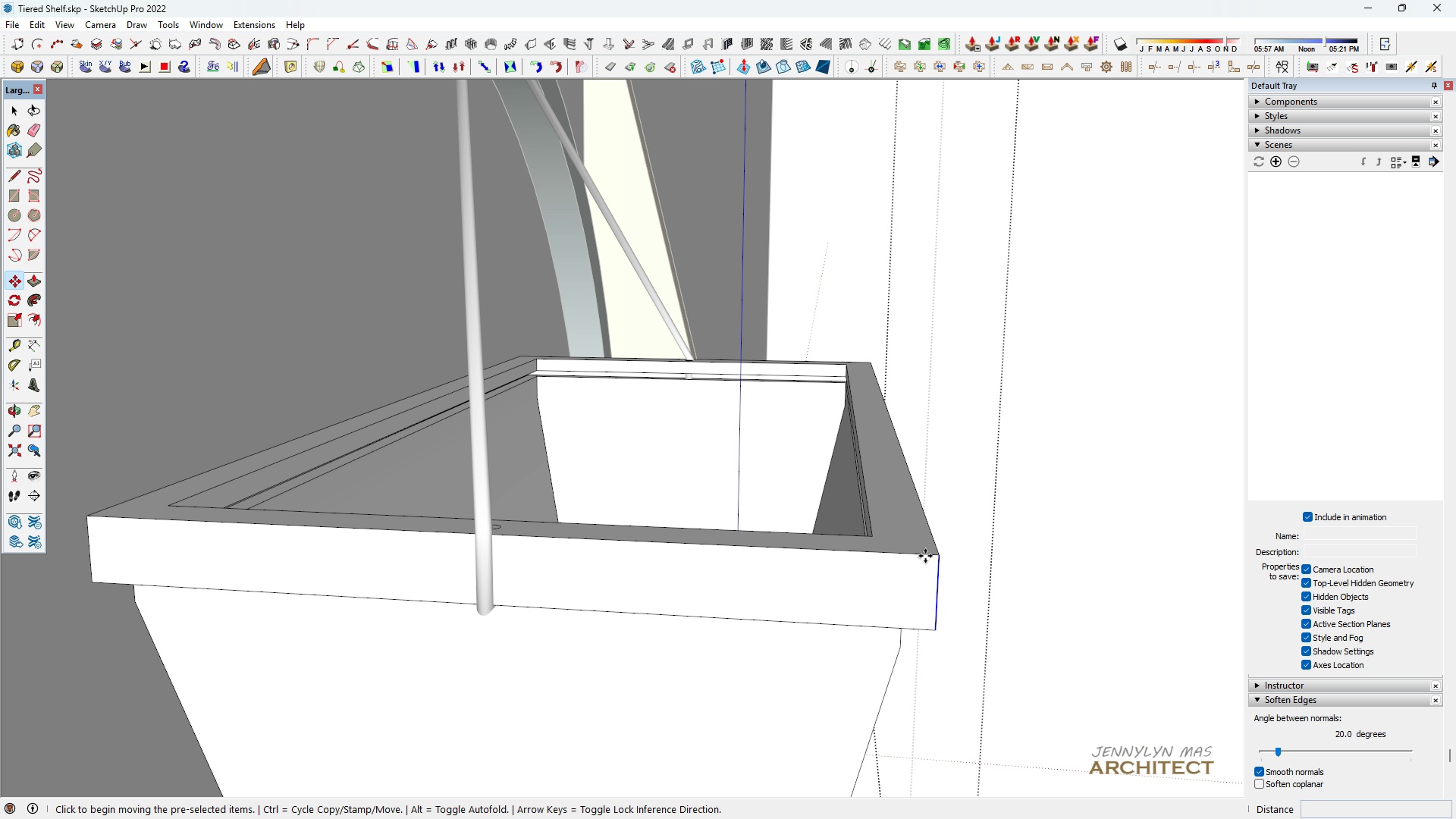 
key(M)
 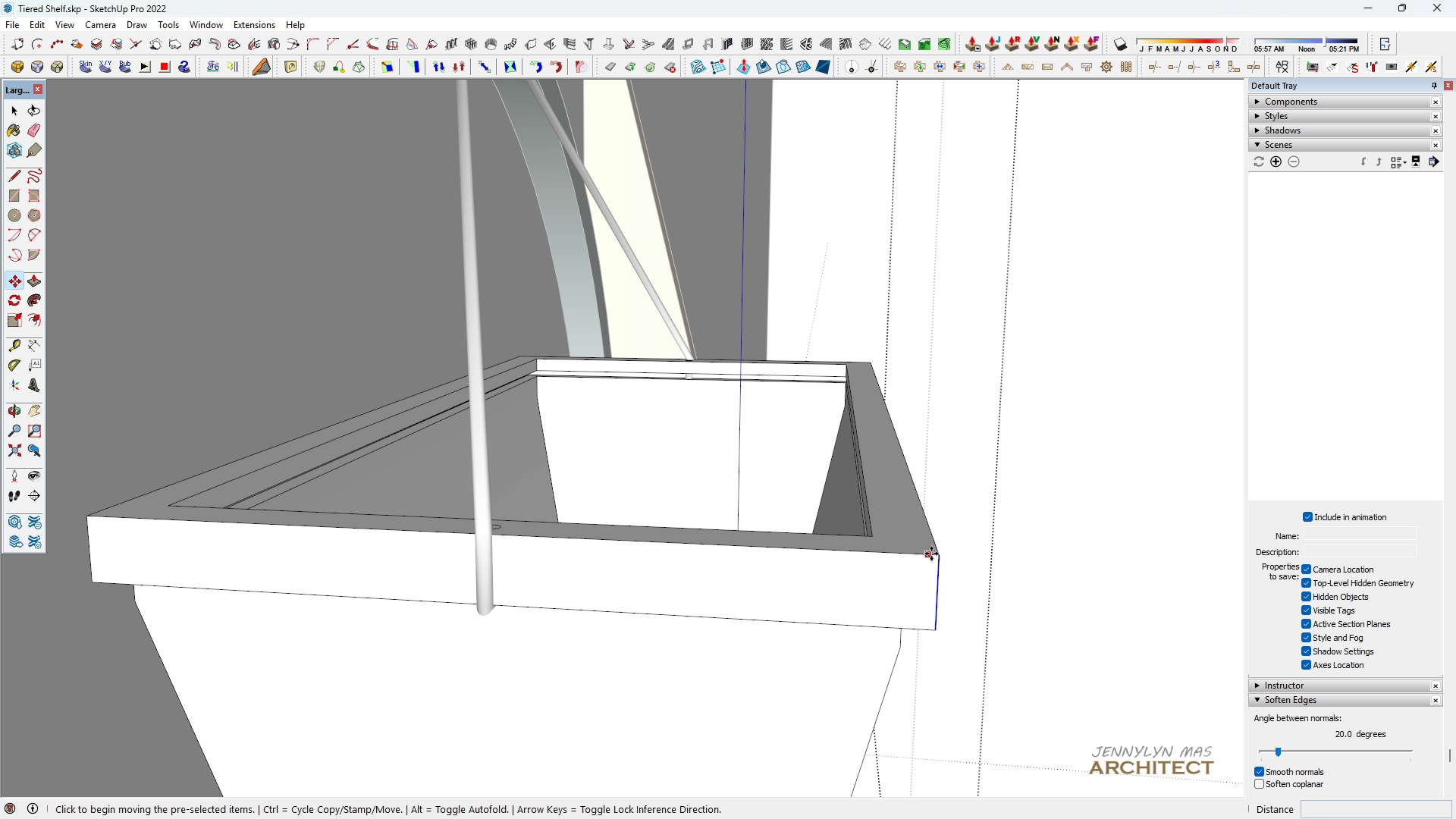 
key(Control+ControlLeft)
 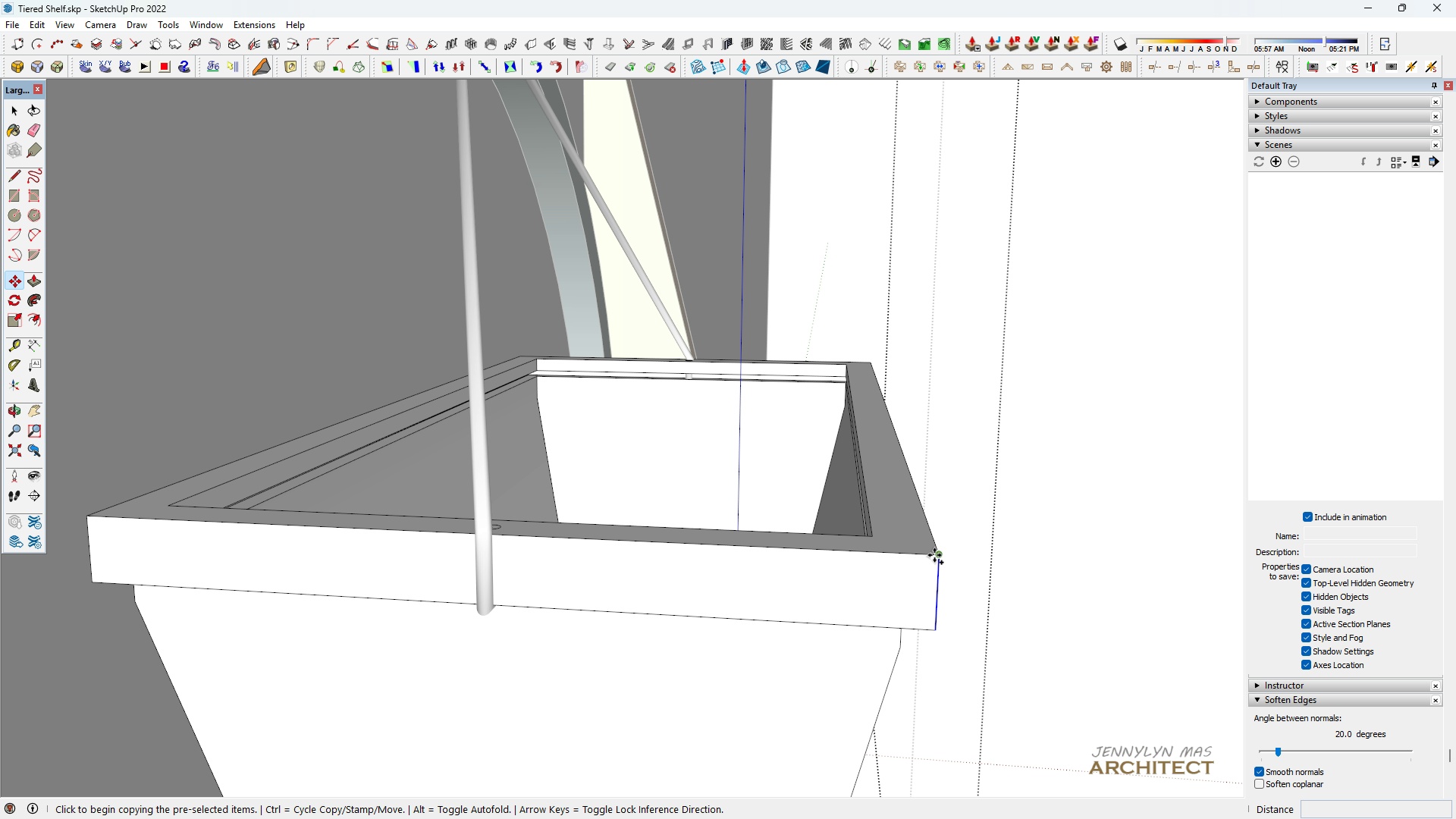 
left_click([934, 555])
 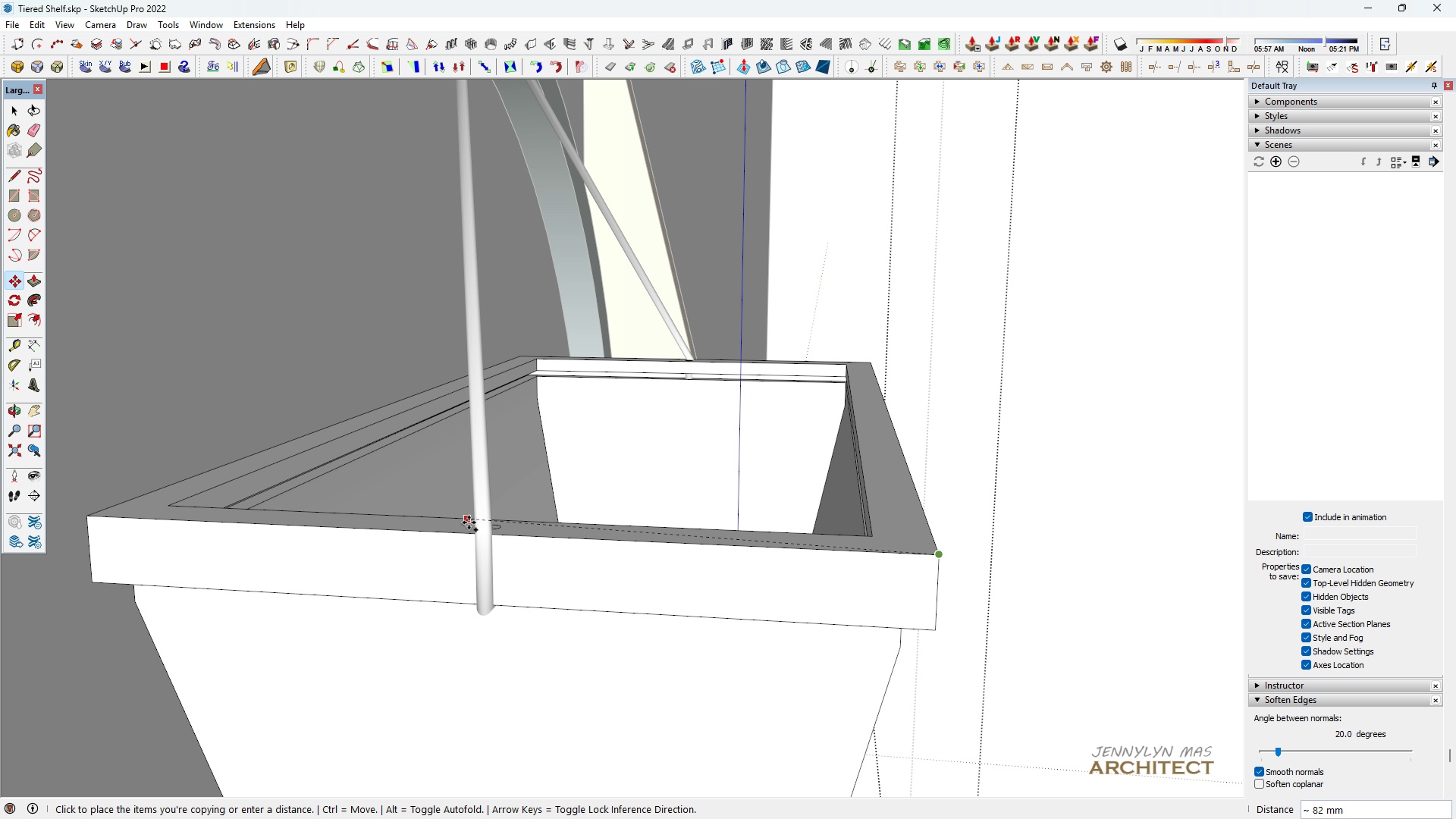 
scroll: coordinate [487, 525], scroll_direction: up, amount: 3.0
 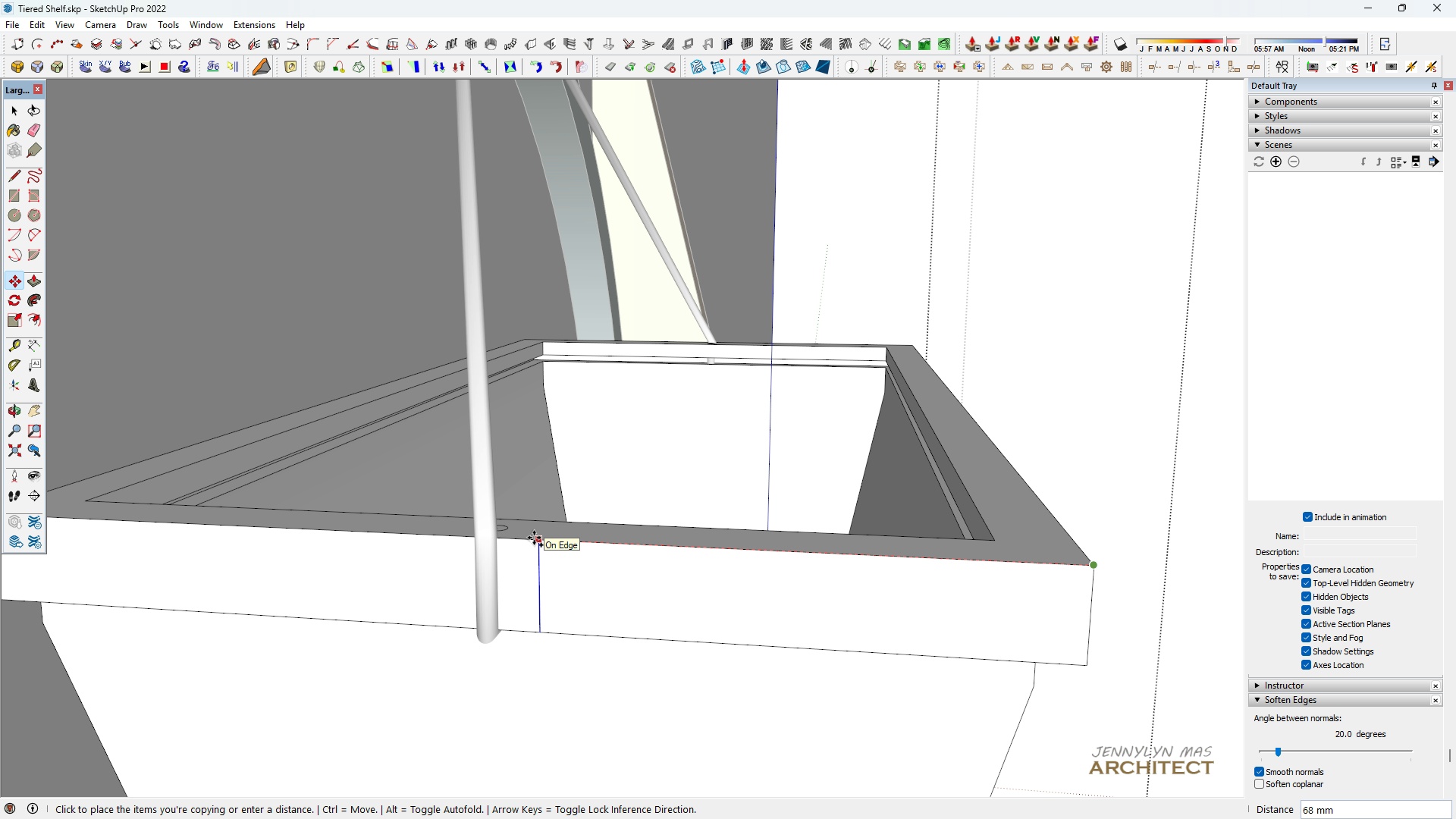 
type(70)
 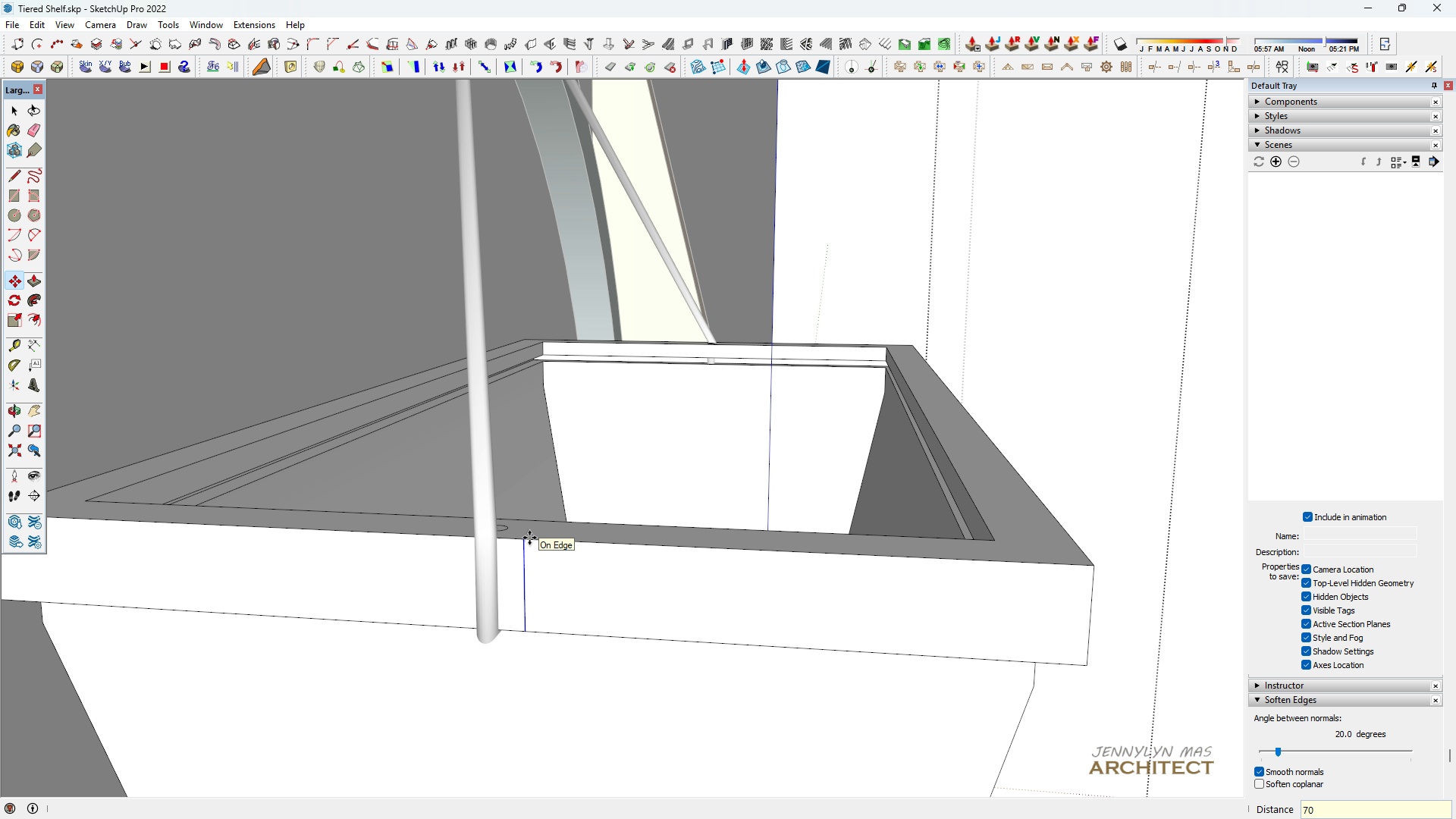 
key(Enter)
 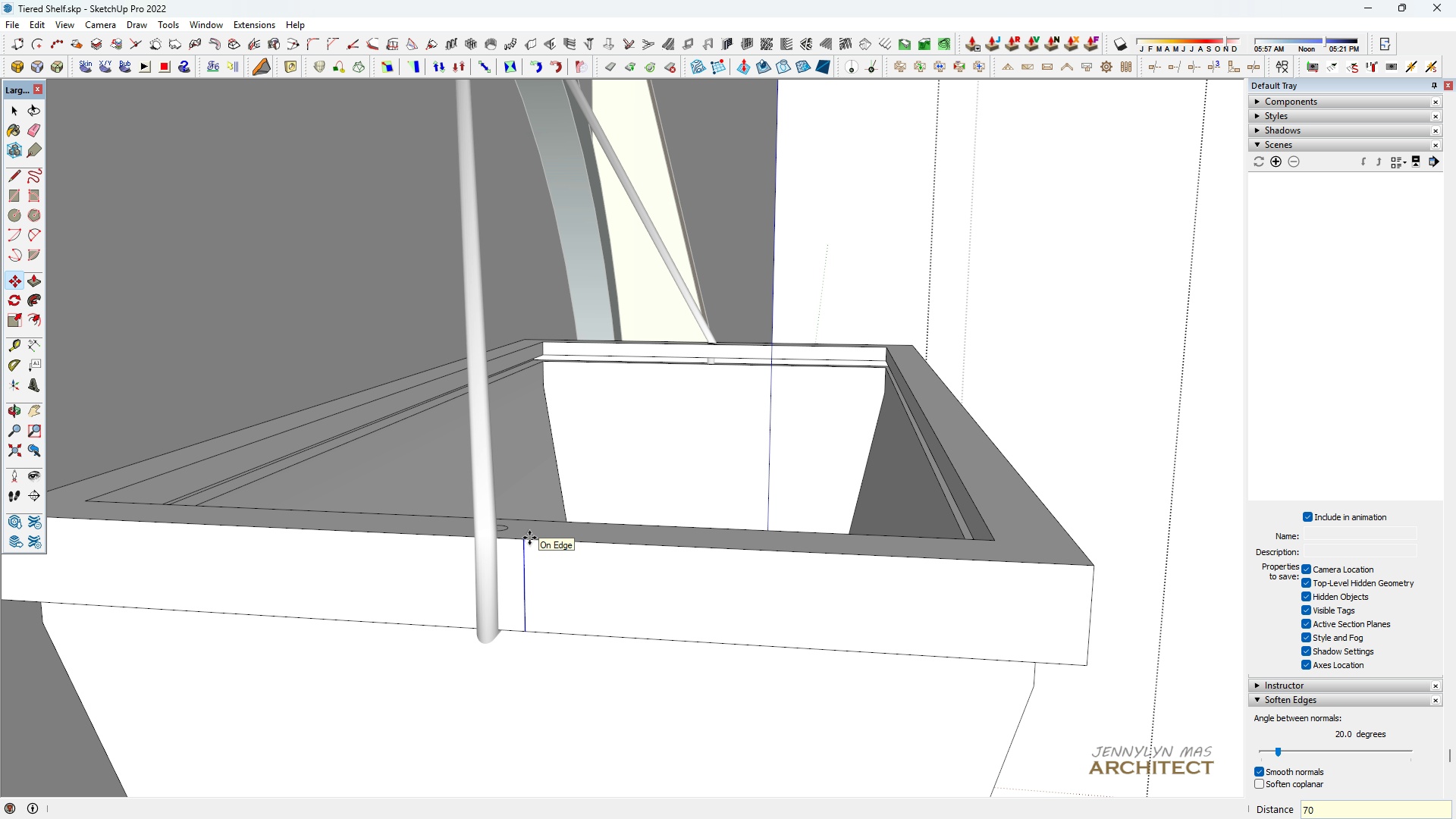 
key(Shift+ShiftRight)
 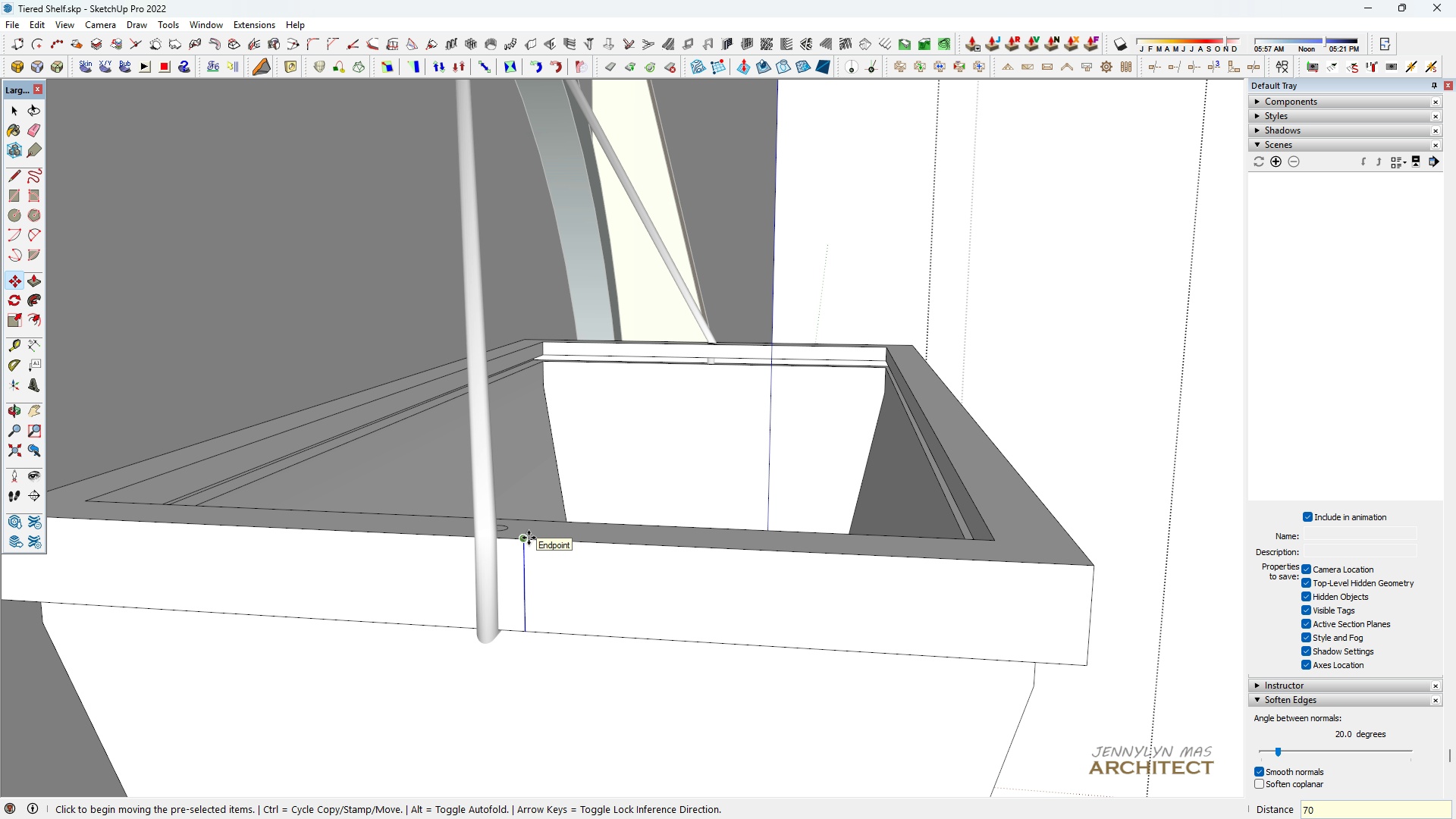 
key(Space)
 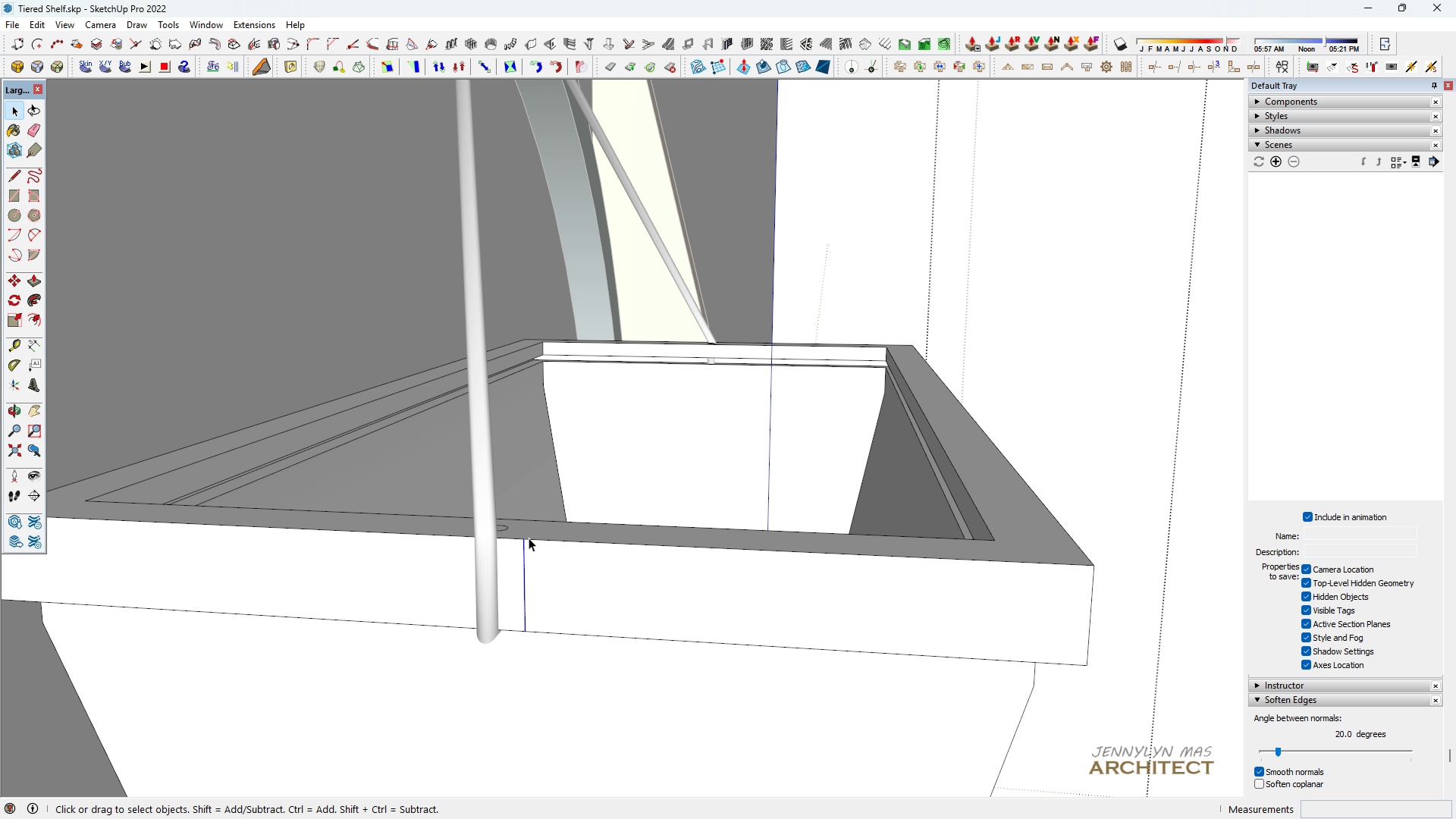 
scroll: coordinate [529, 538], scroll_direction: down, amount: 4.0
 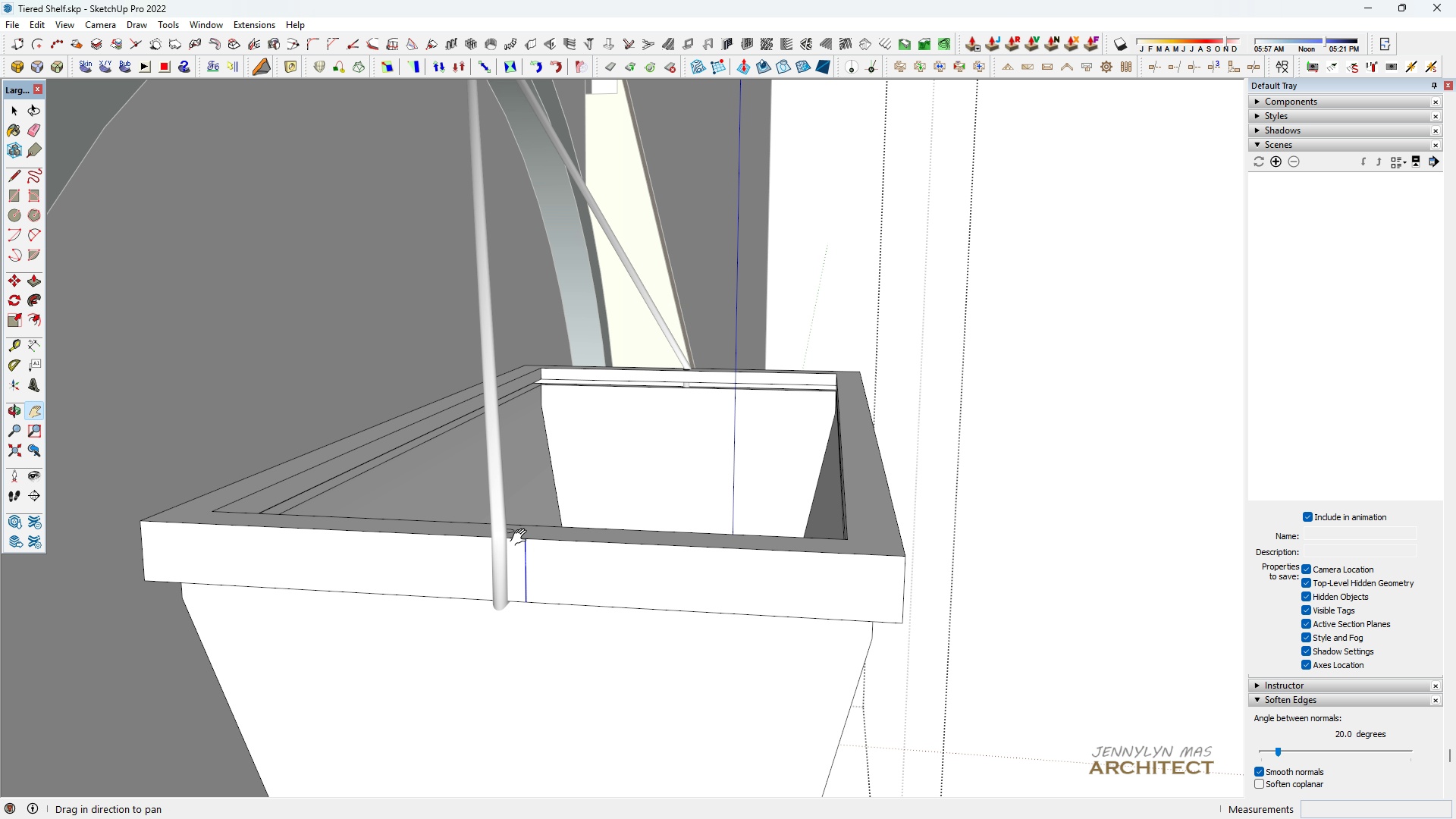 
key(H)
 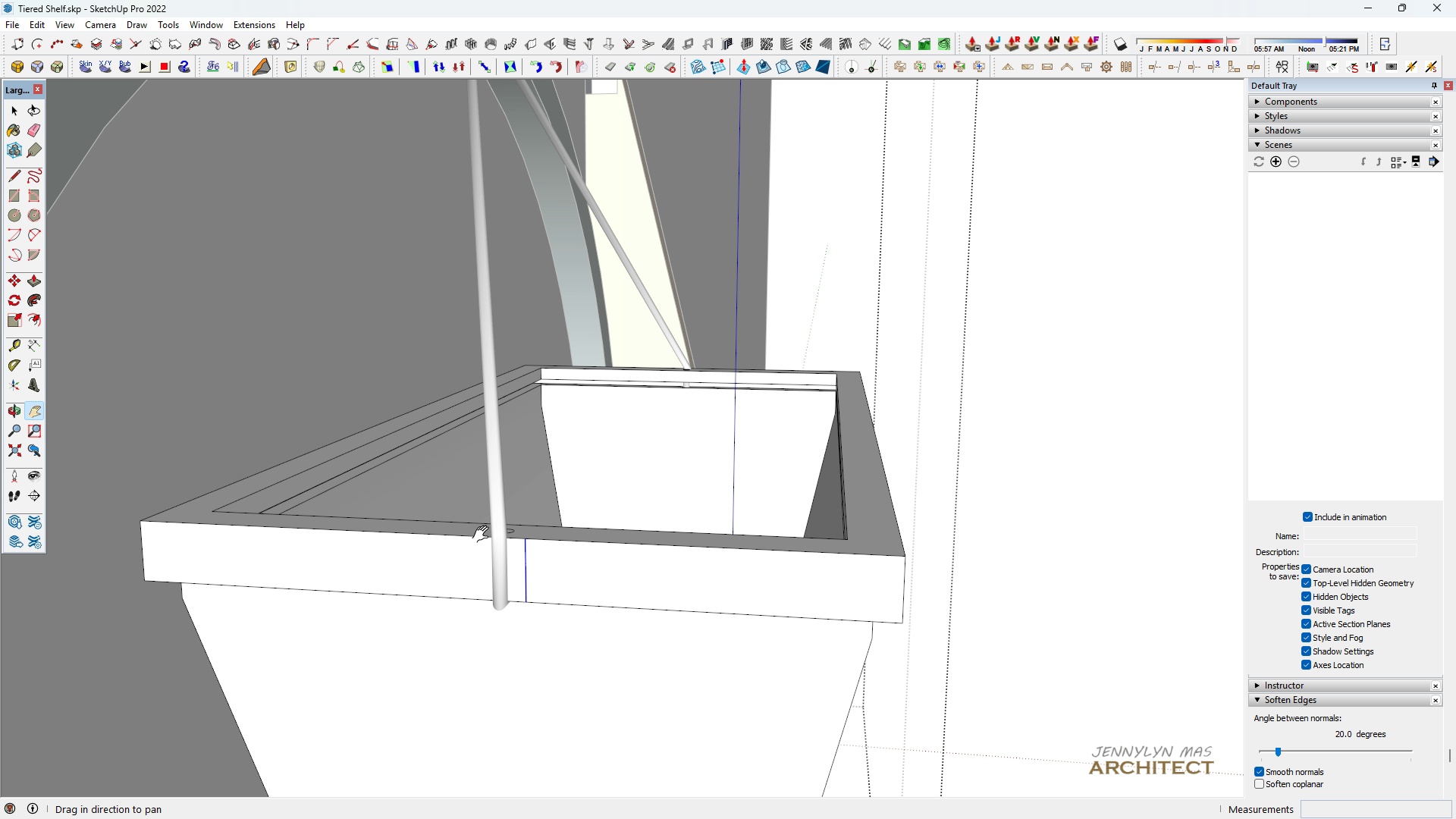 
left_click_drag(start_coordinate=[488, 537], to_coordinate=[525, 556])
 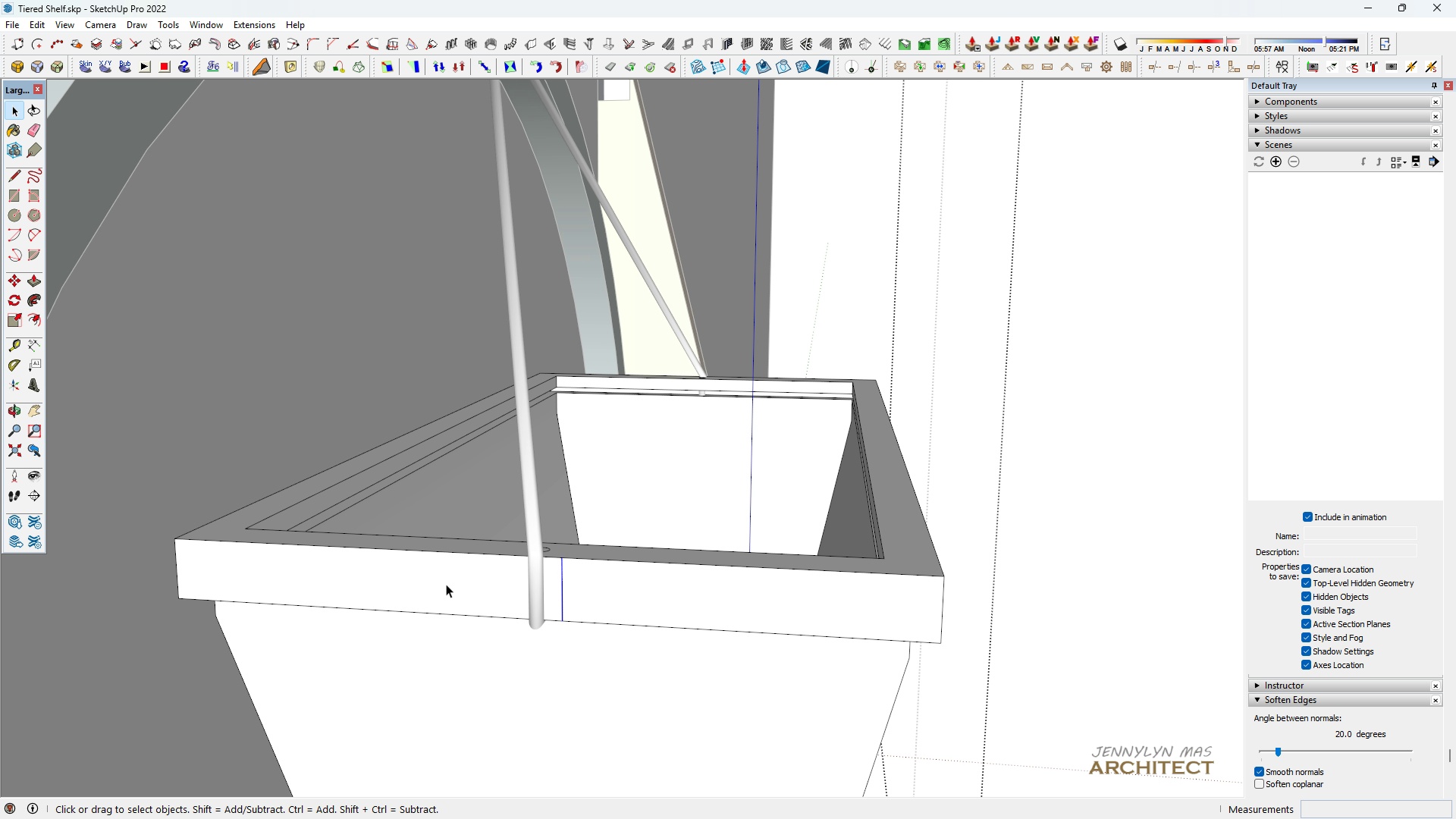 
key(Space)
 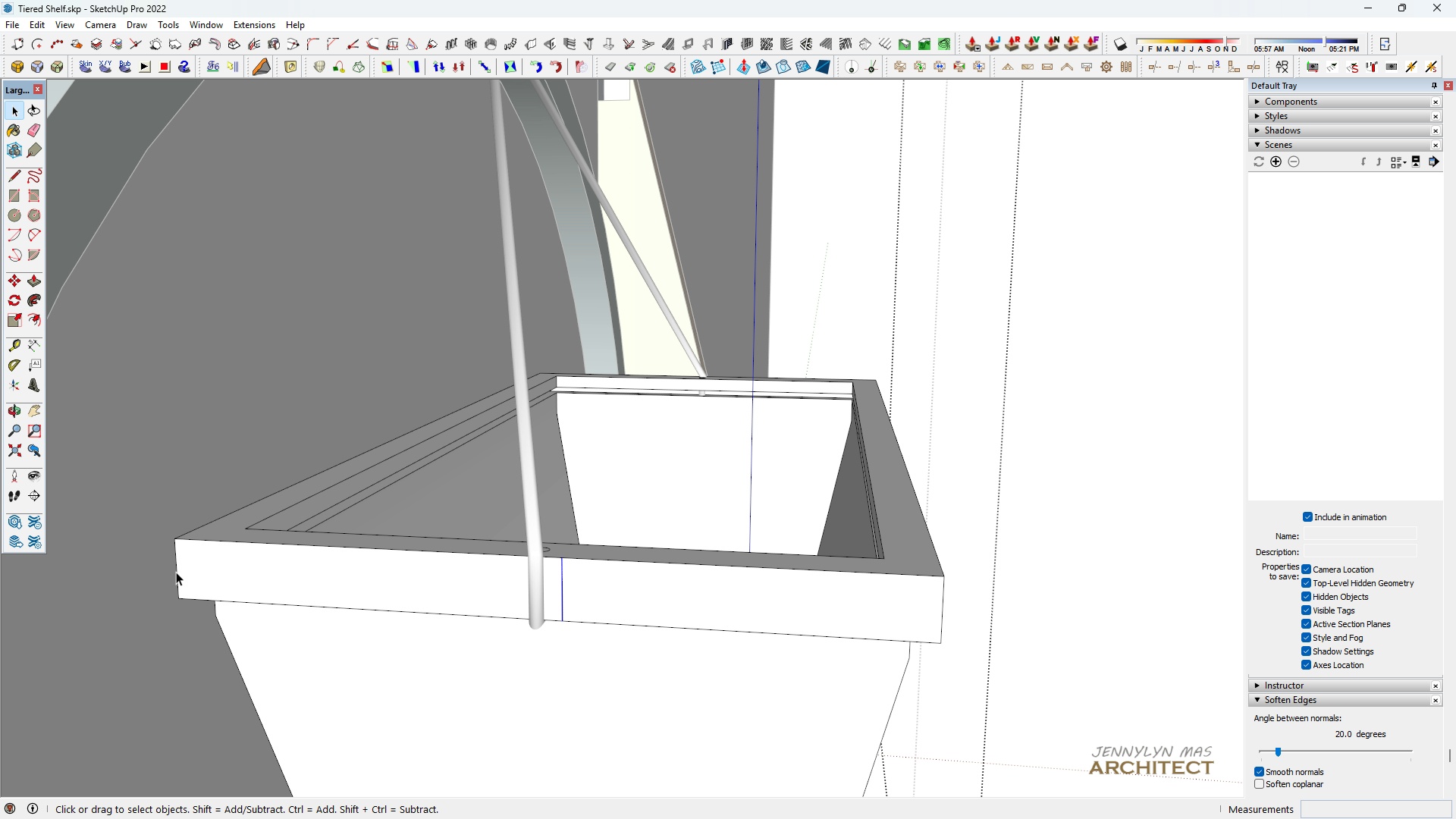 
key(M)
 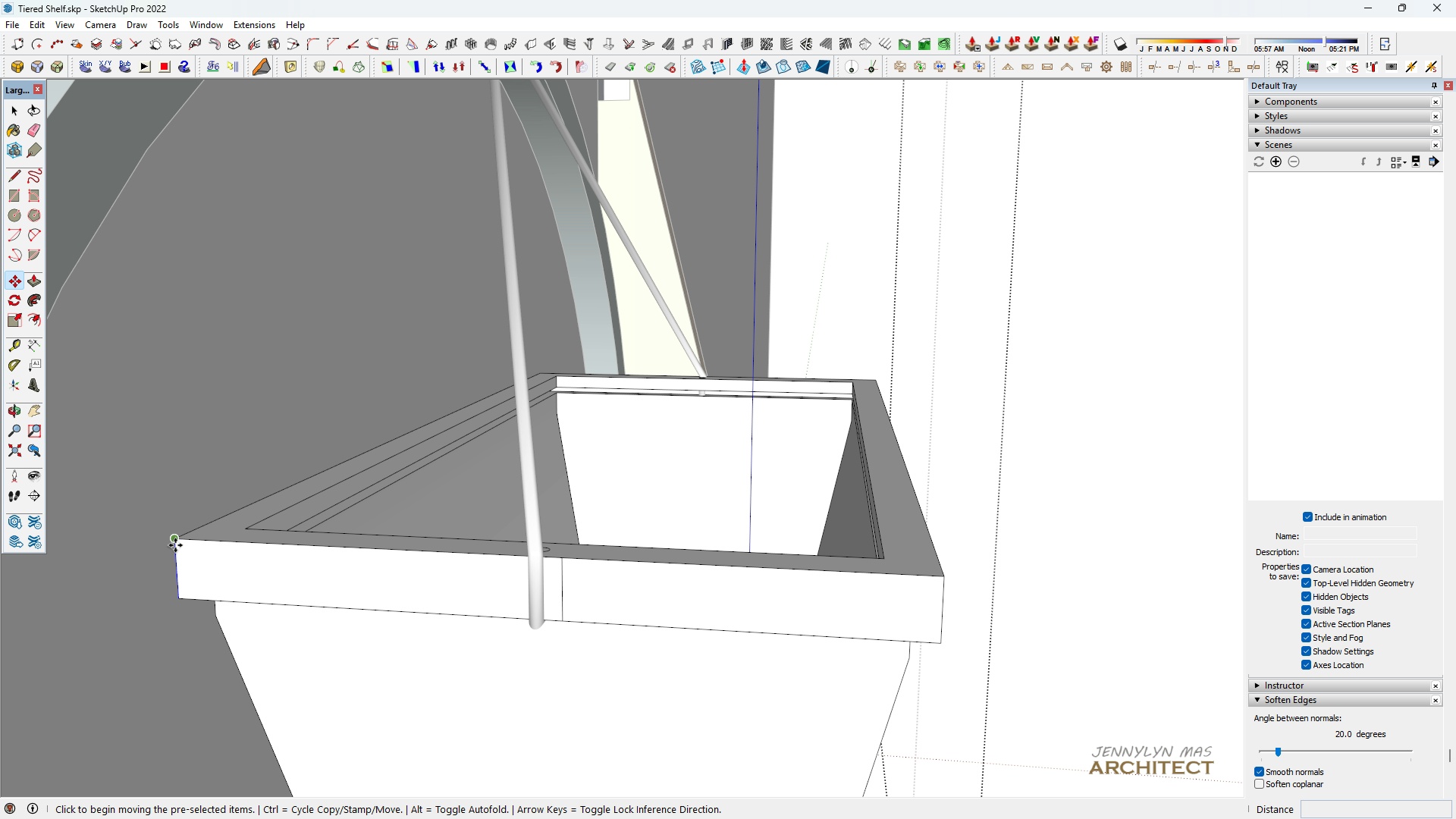 
key(Control+ControlLeft)
 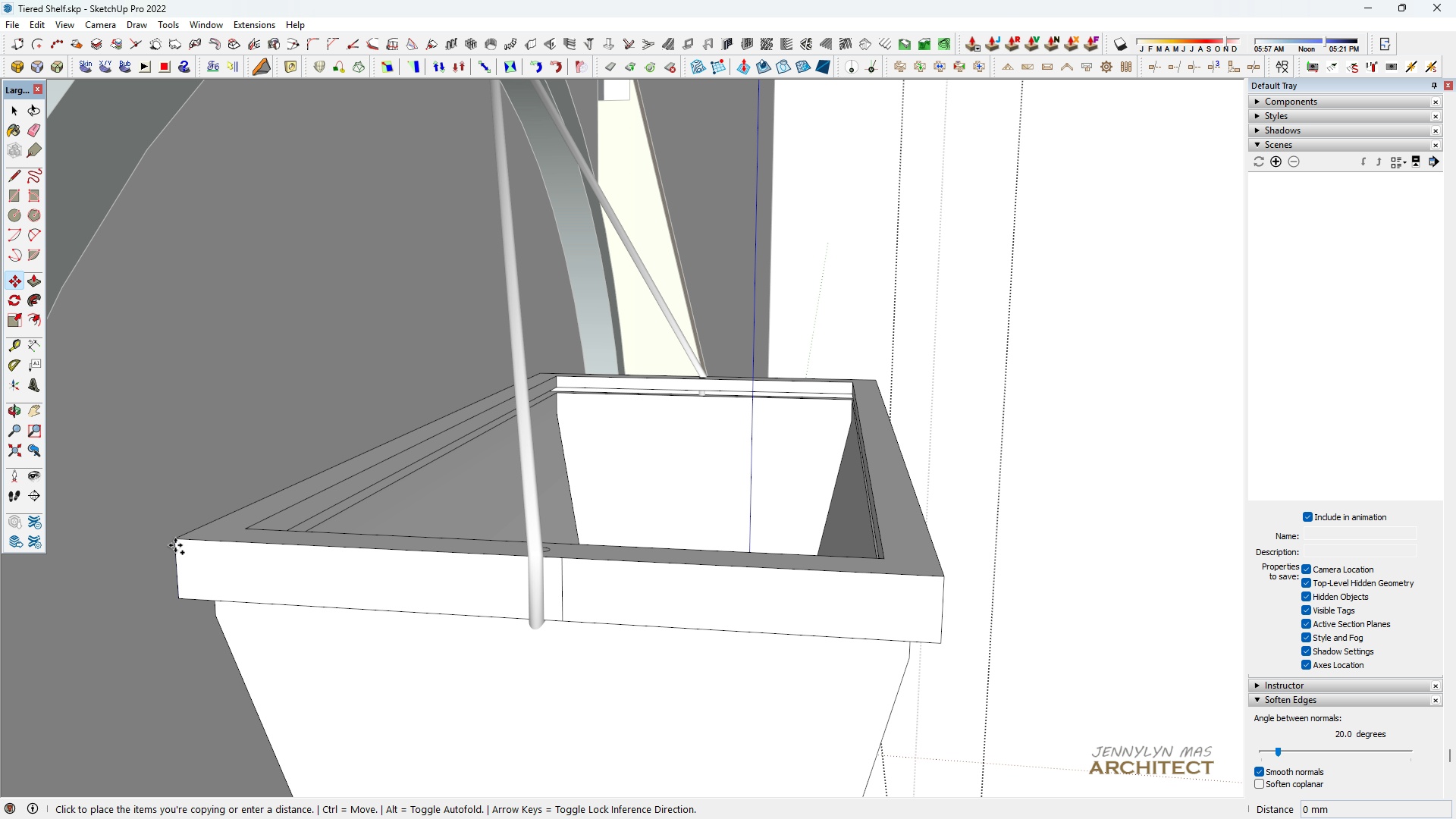 
left_click([175, 545])
 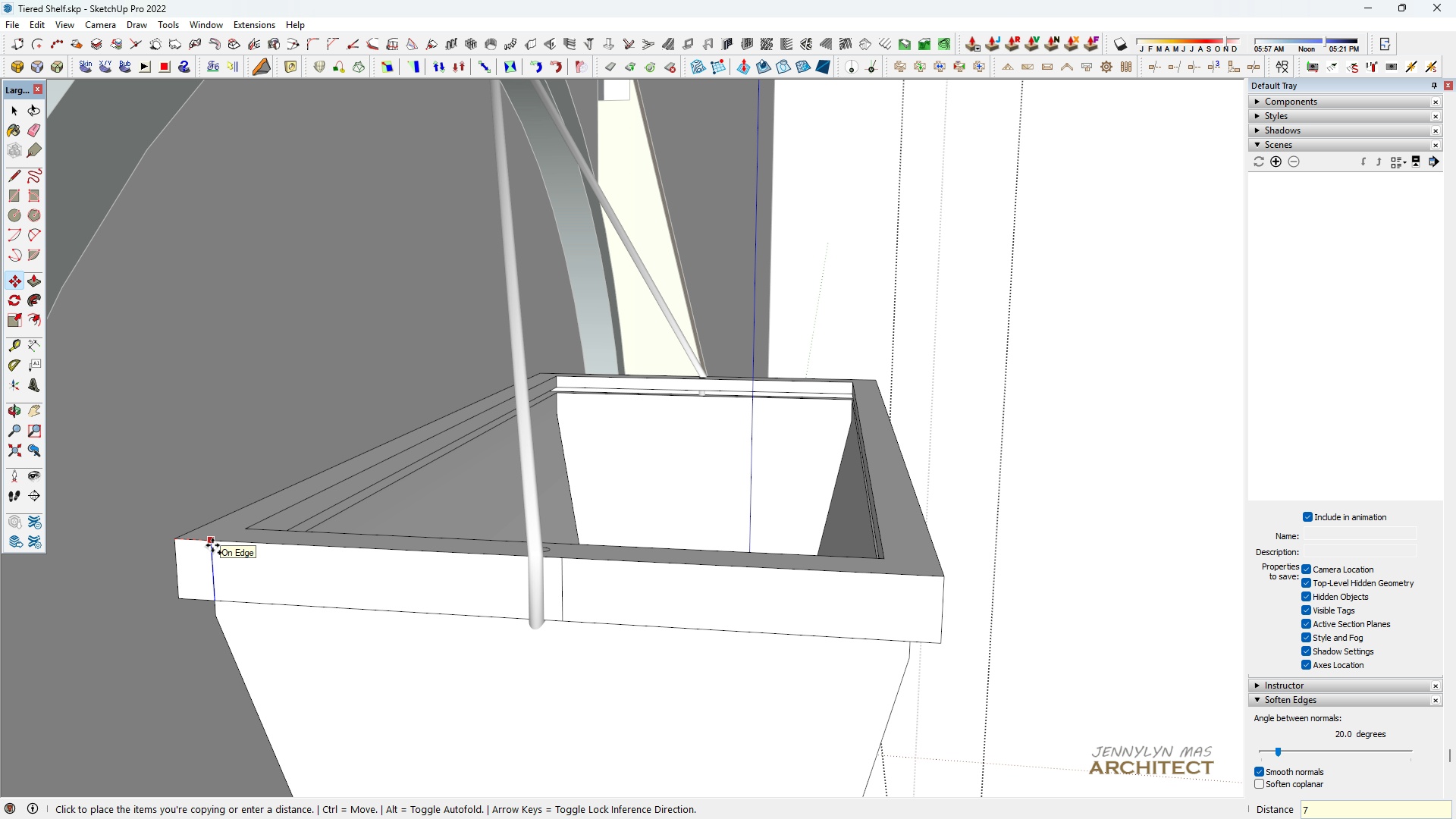 
type(70)
 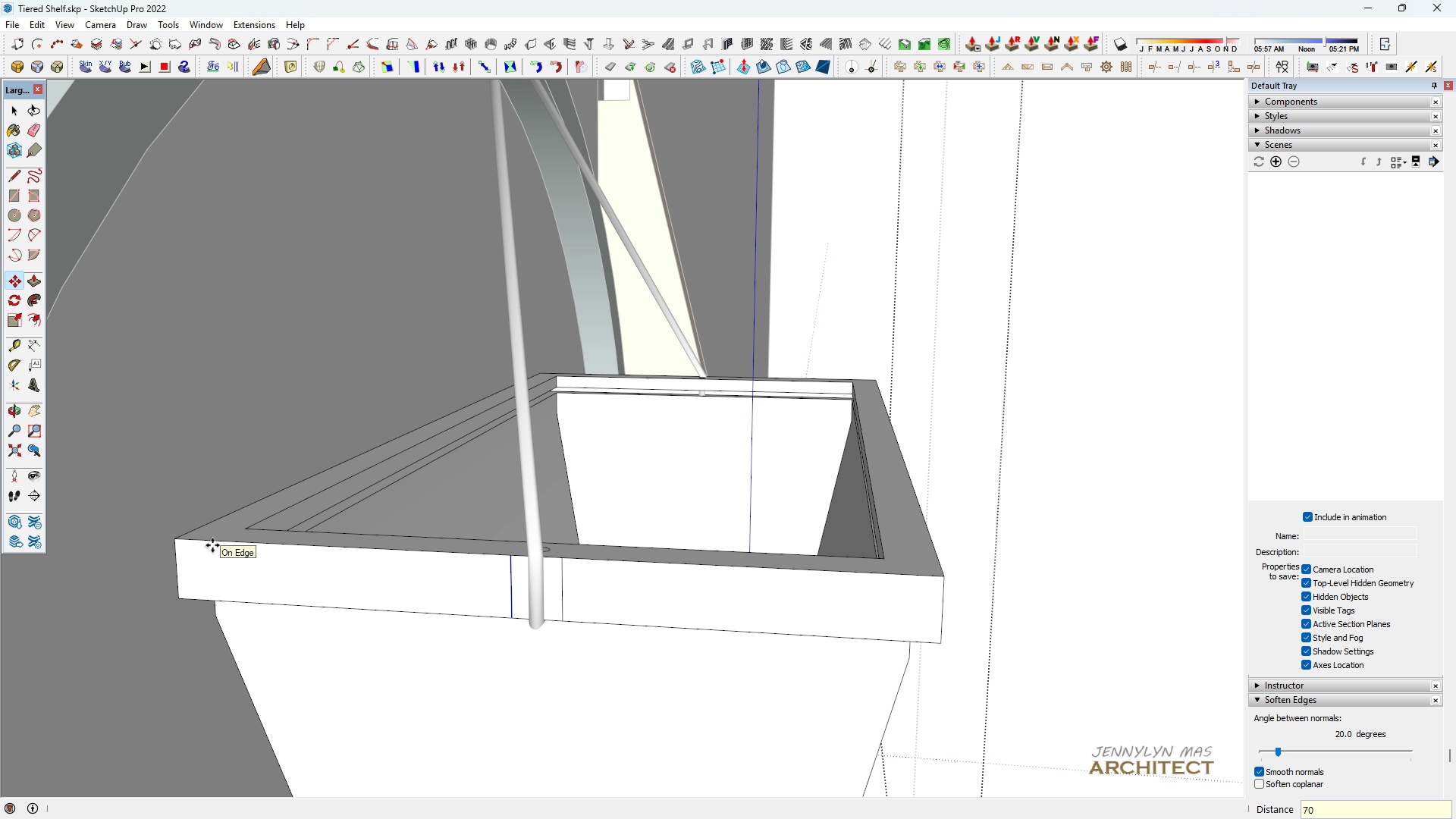 
key(Enter)
 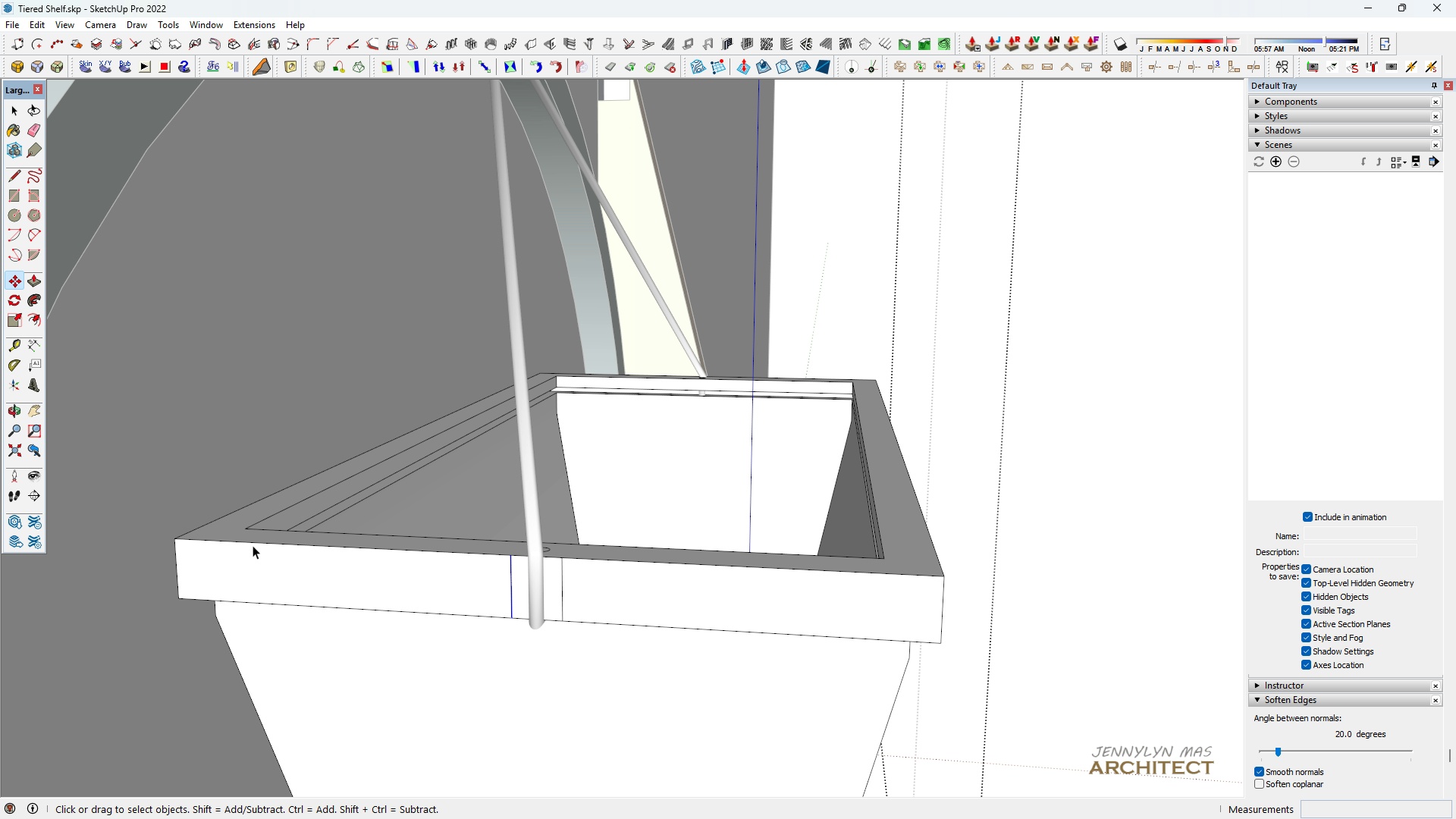 
type( hh p)
 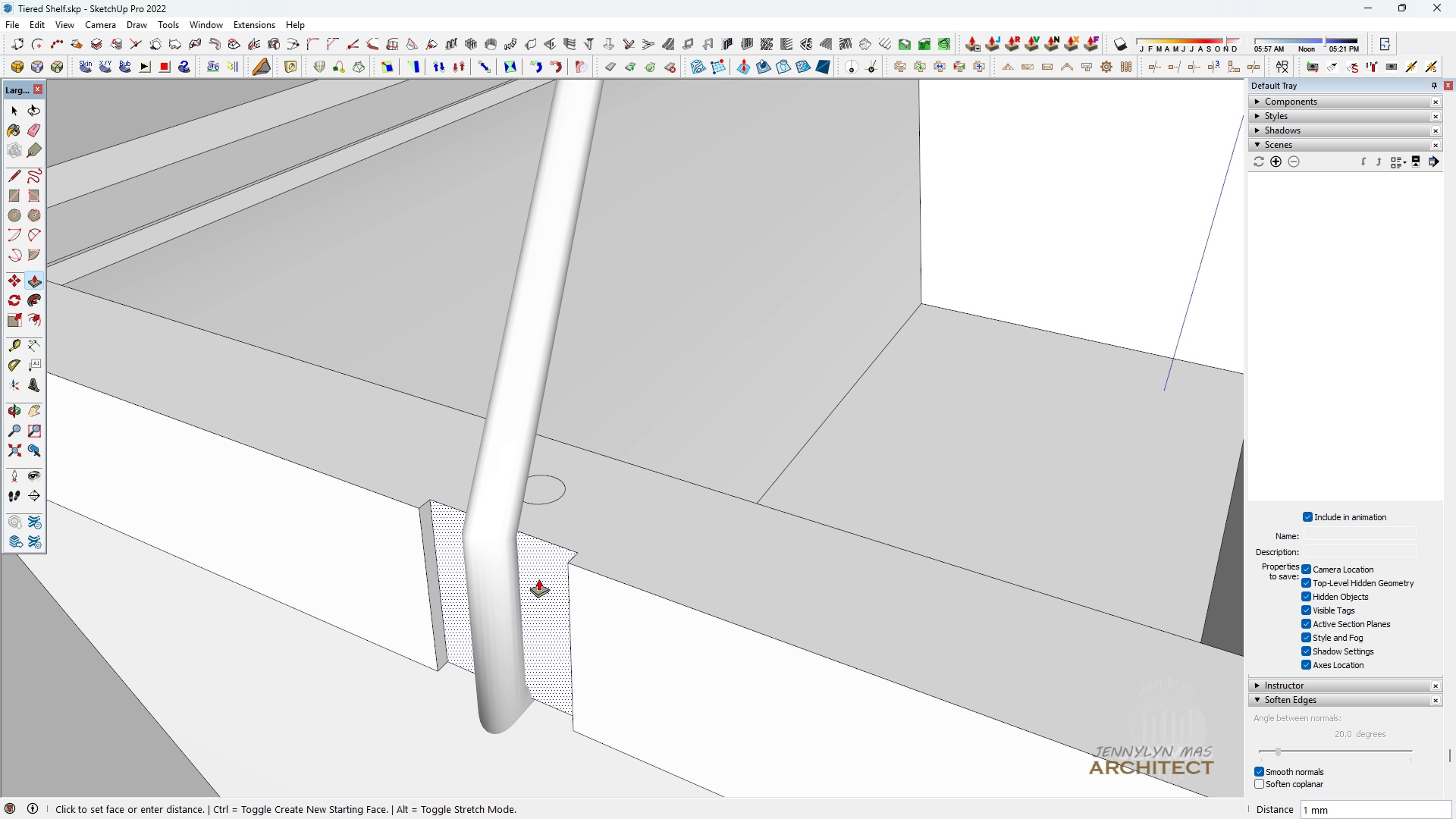 
scroll: coordinate [524, 641], scroll_direction: up, amount: 6.0
 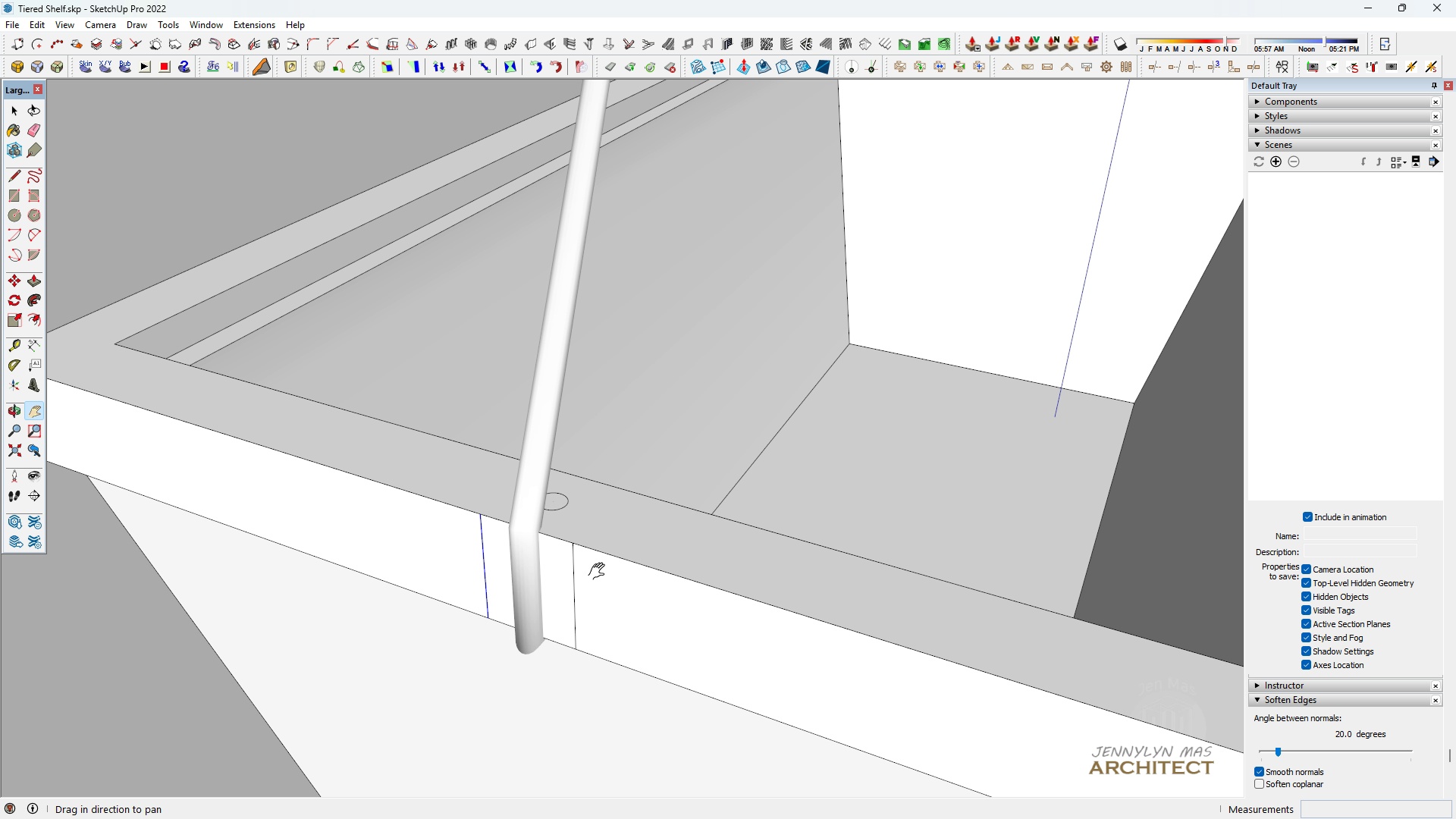 
left_click_drag(start_coordinate=[593, 576], to_coordinate=[573, 592])
 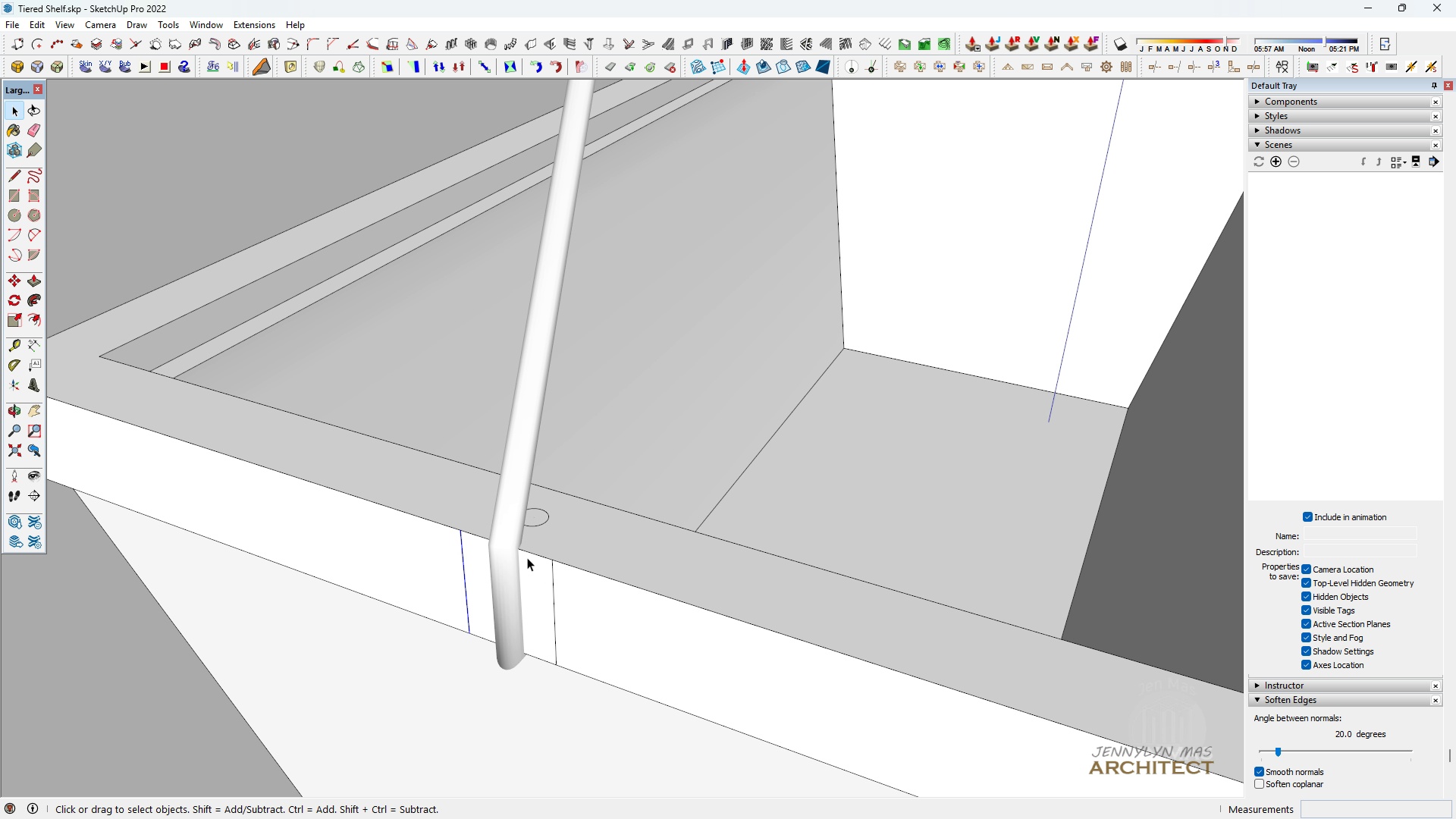 
scroll: coordinate [525, 555], scroll_direction: up, amount: 5.0
 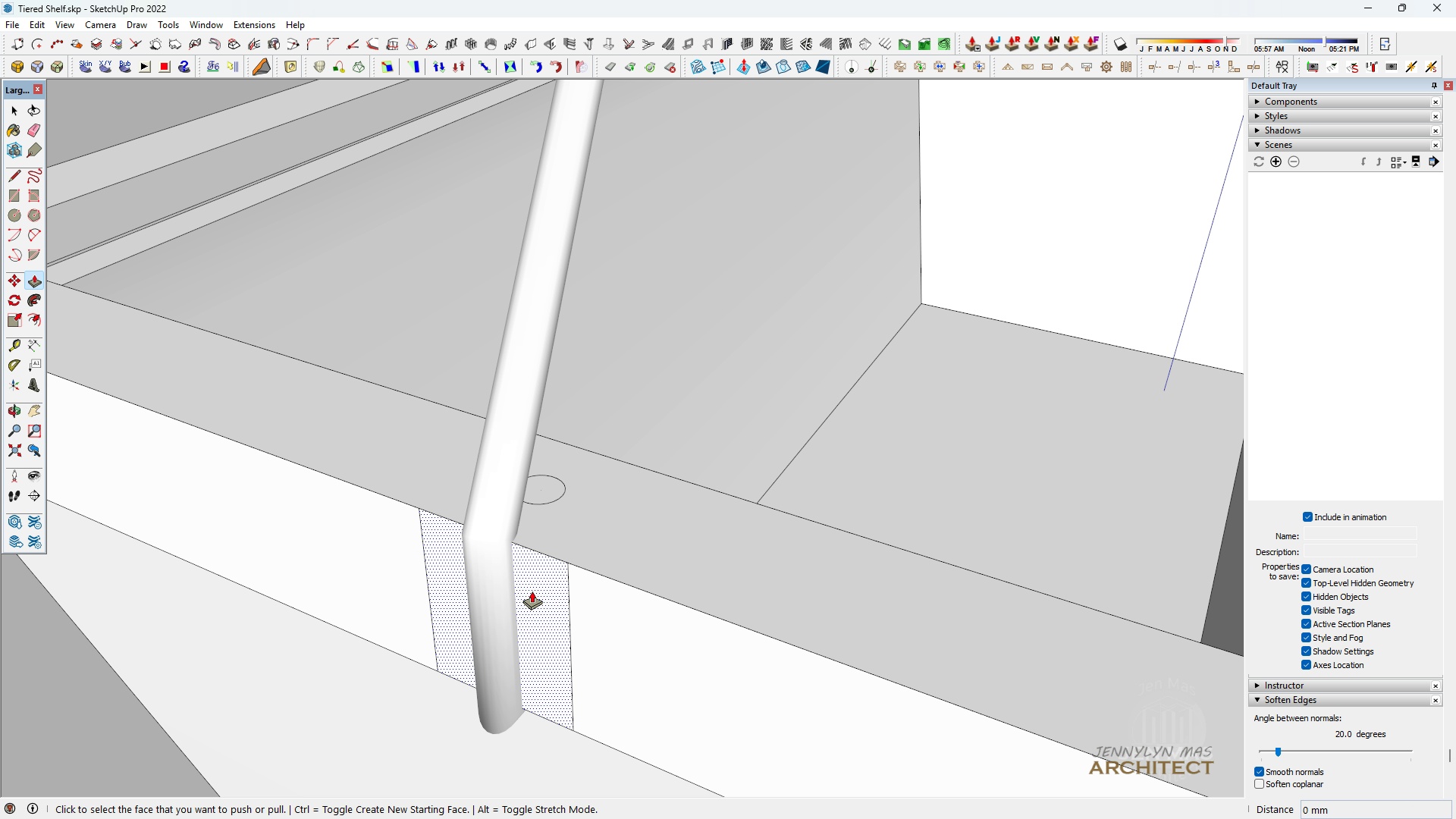 
left_click([533, 591])
 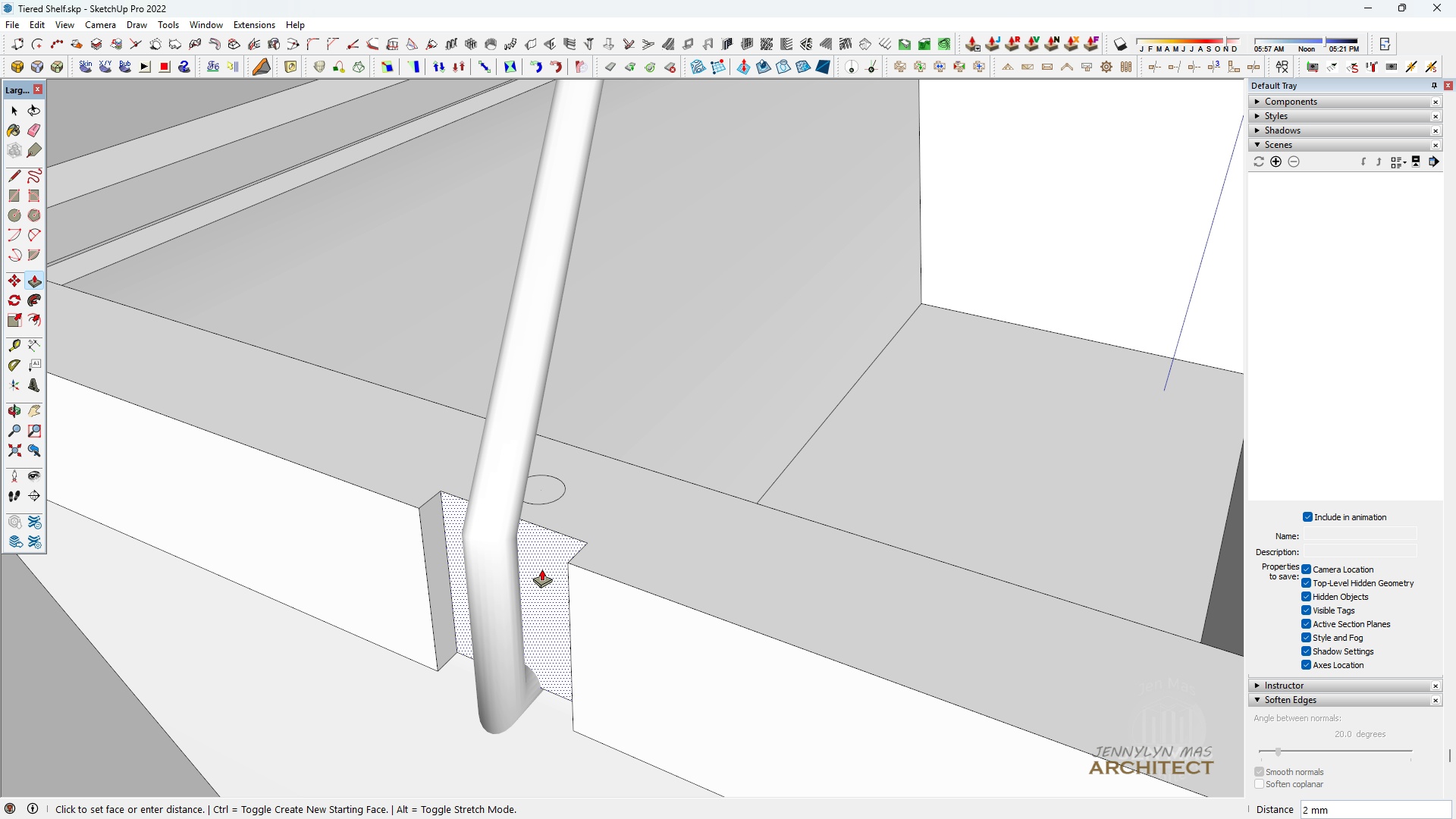 
key(1)
 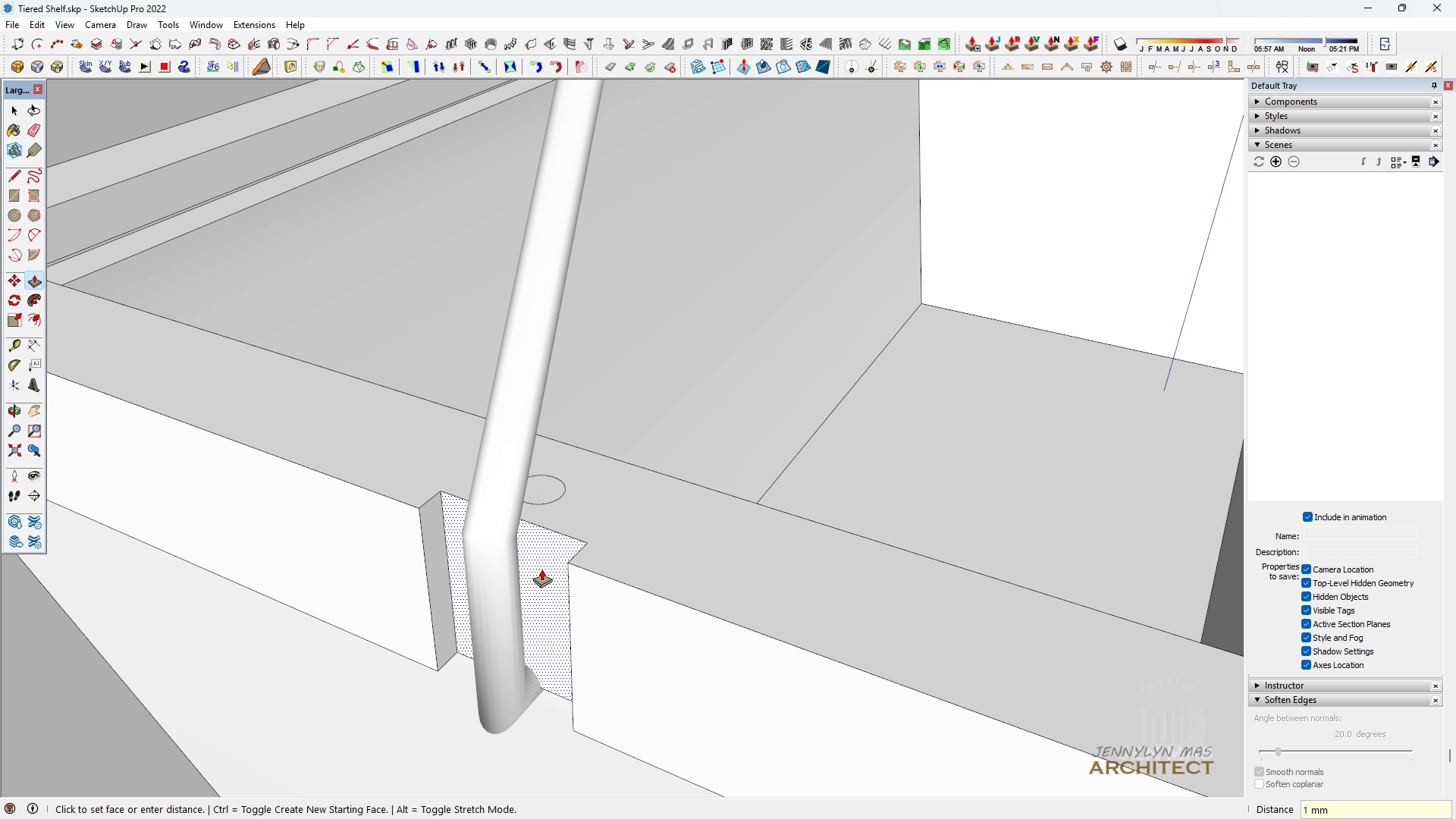 
key(Enter)
 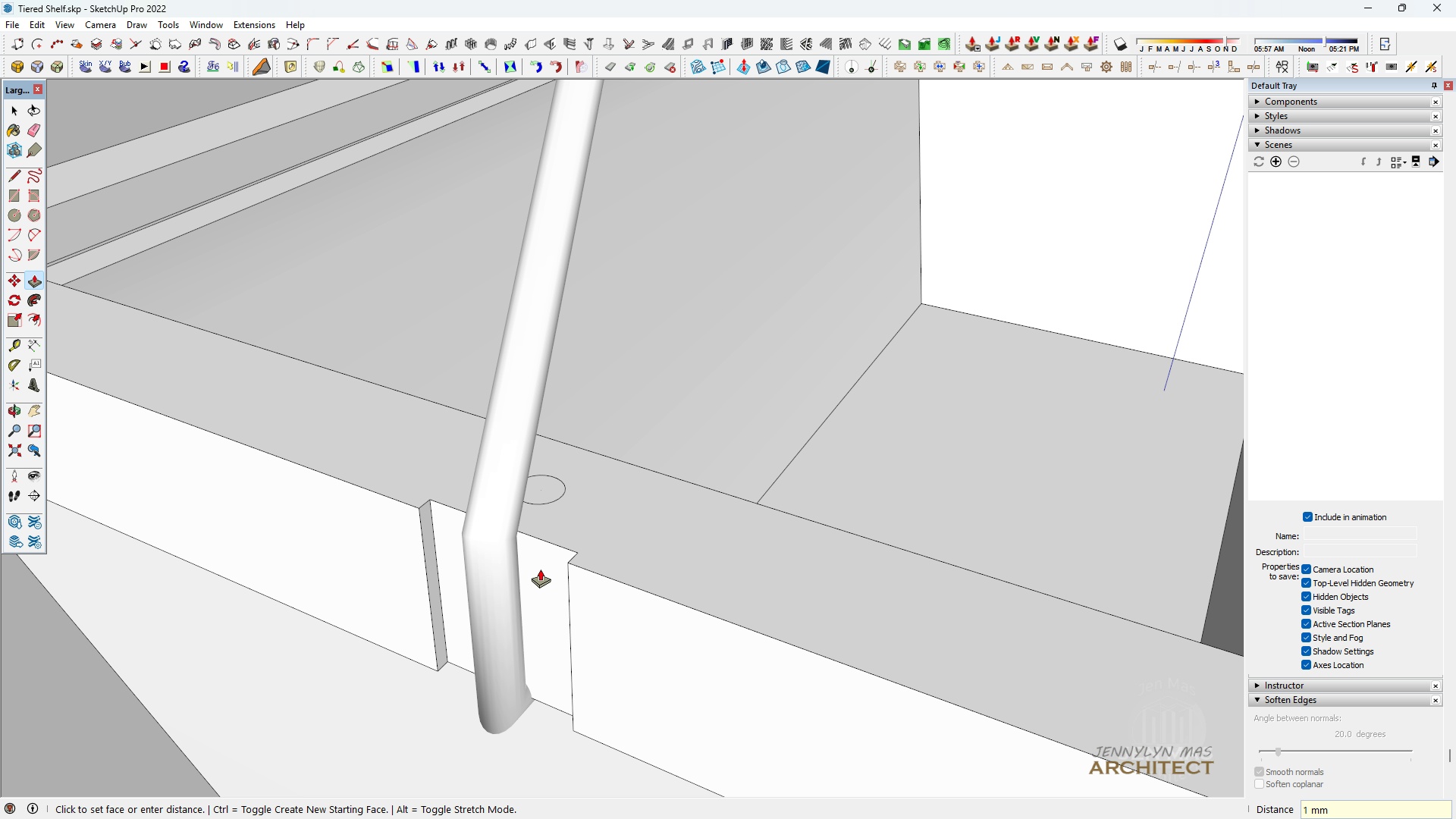 
scroll: coordinate [541, 569], scroll_direction: up, amount: 6.0
 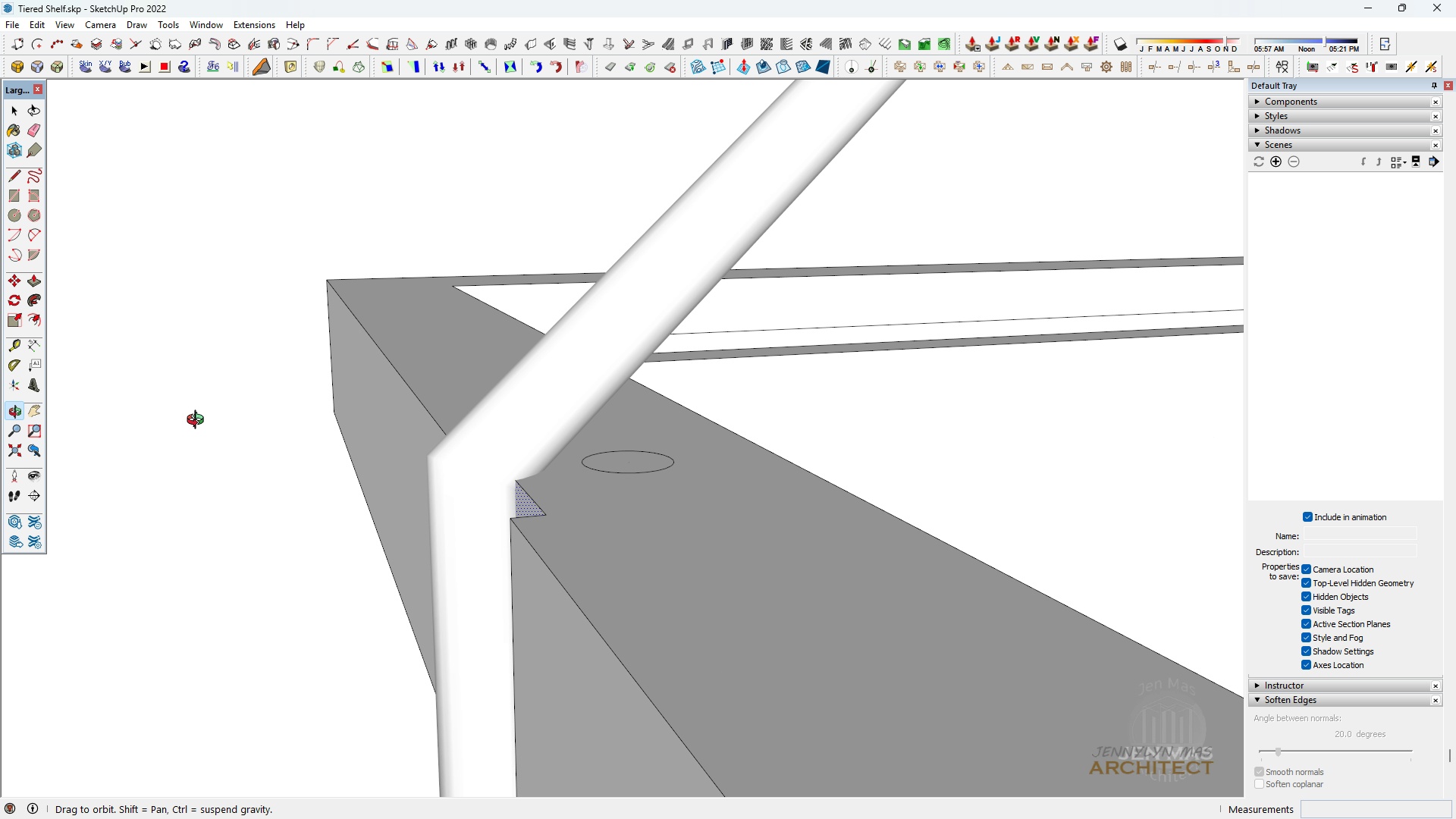 
scroll: coordinate [558, 495], scroll_direction: down, amount: 7.0
 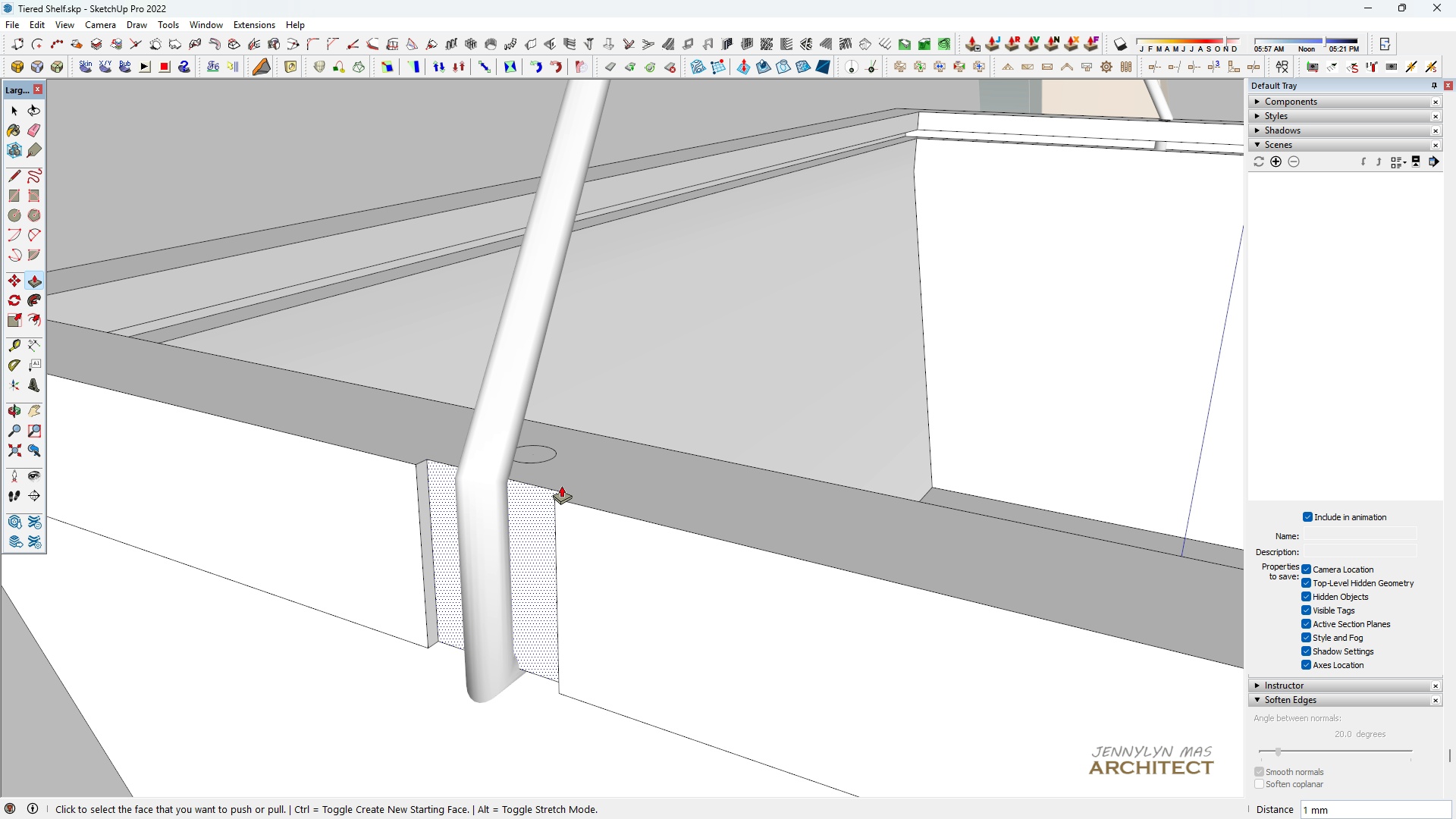 
scroll: coordinate [566, 482], scroll_direction: up, amount: 2.0
 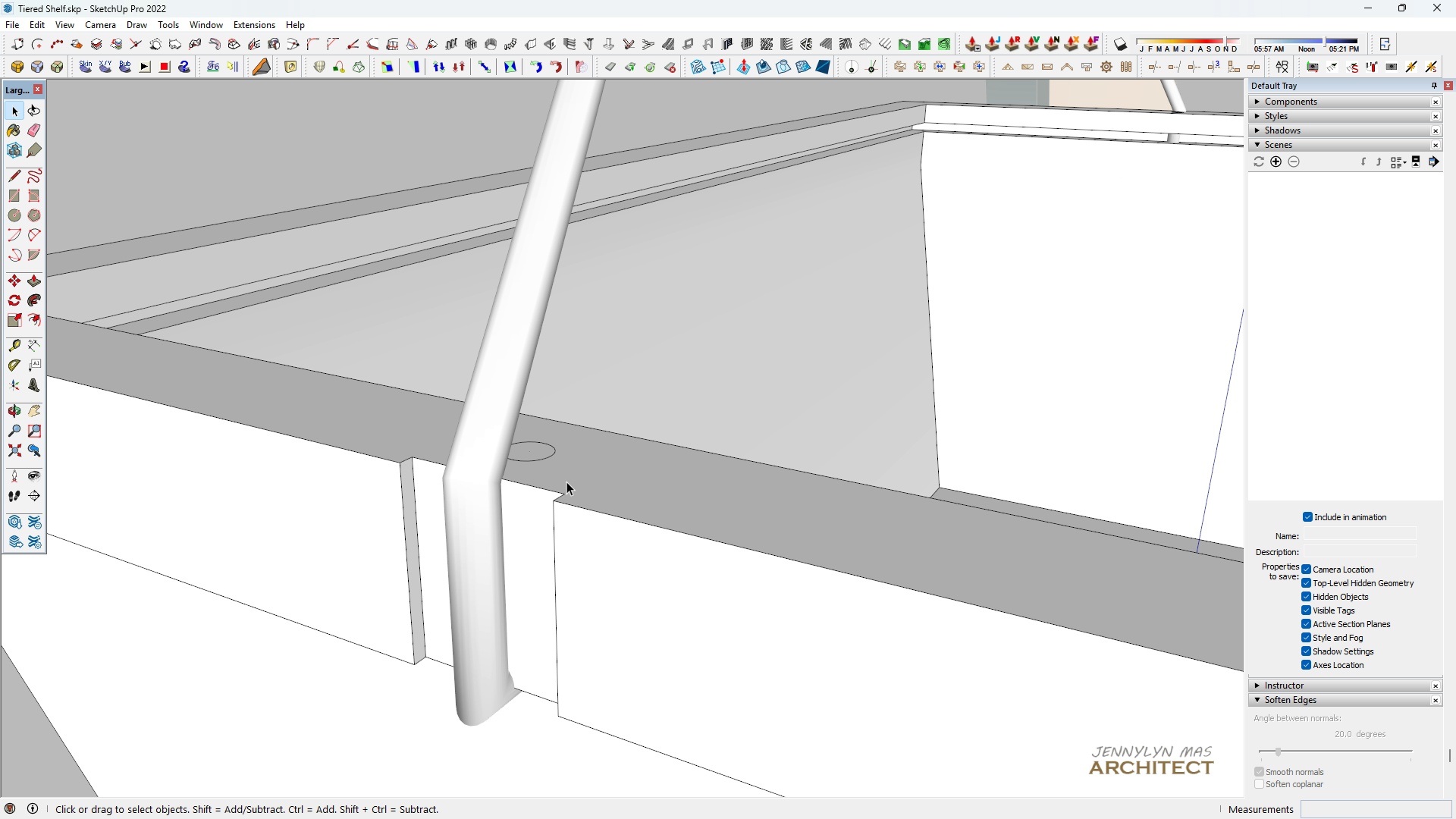 
key(Space)
 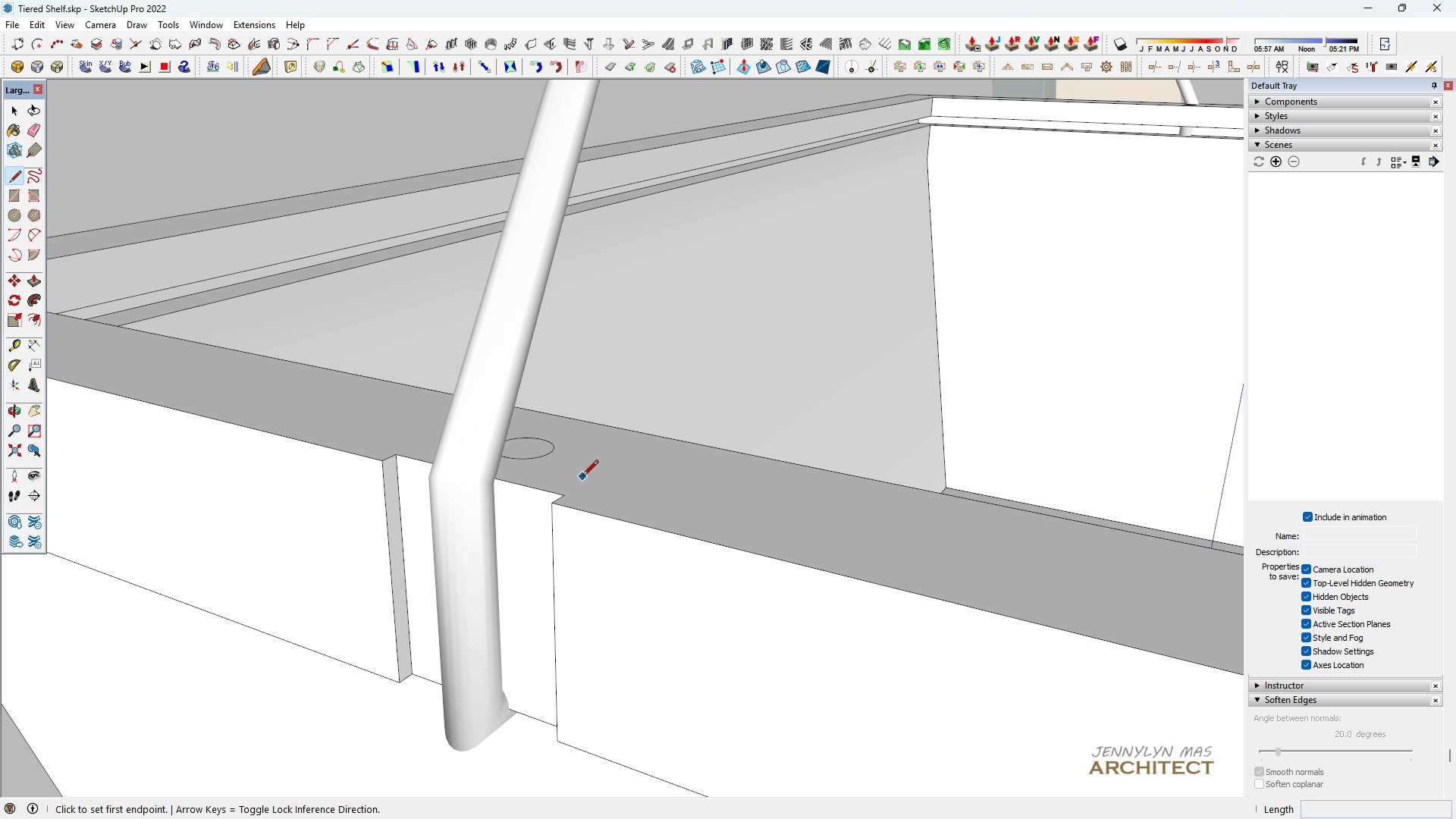 
key(L)
 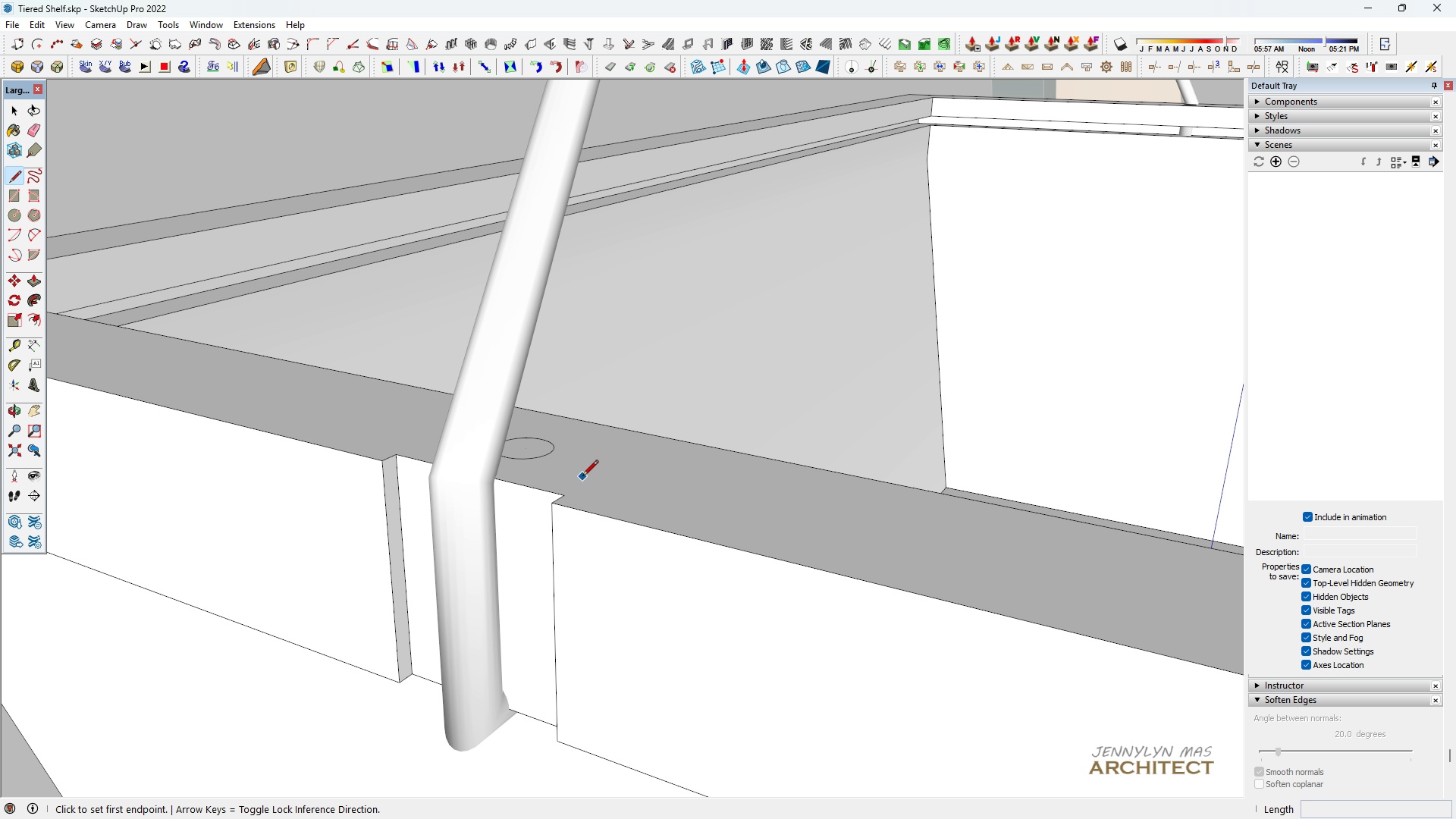 
key(Semicolon)
 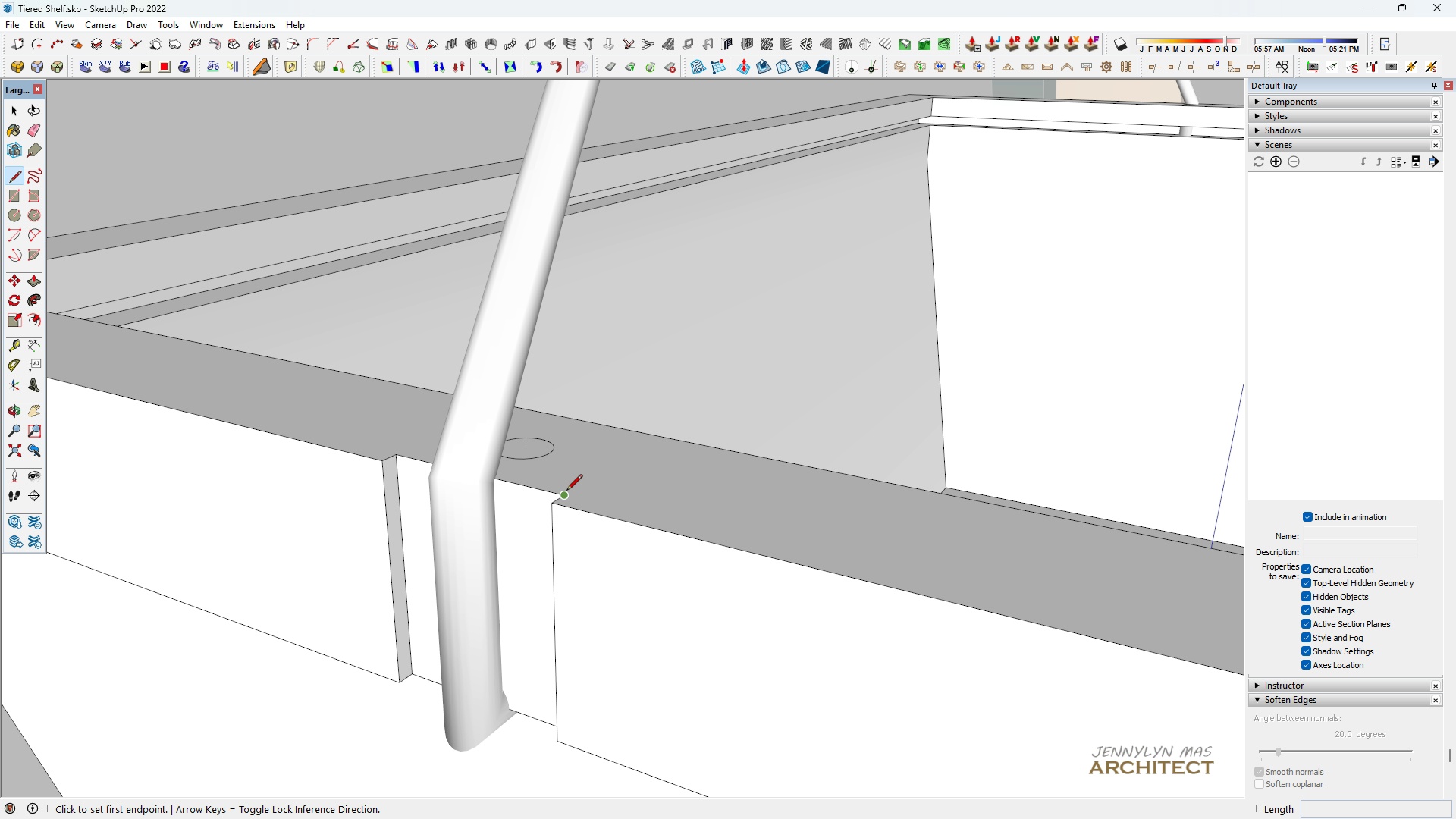 
left_click_drag(start_coordinate=[566, 491], to_coordinate=[572, 488])
 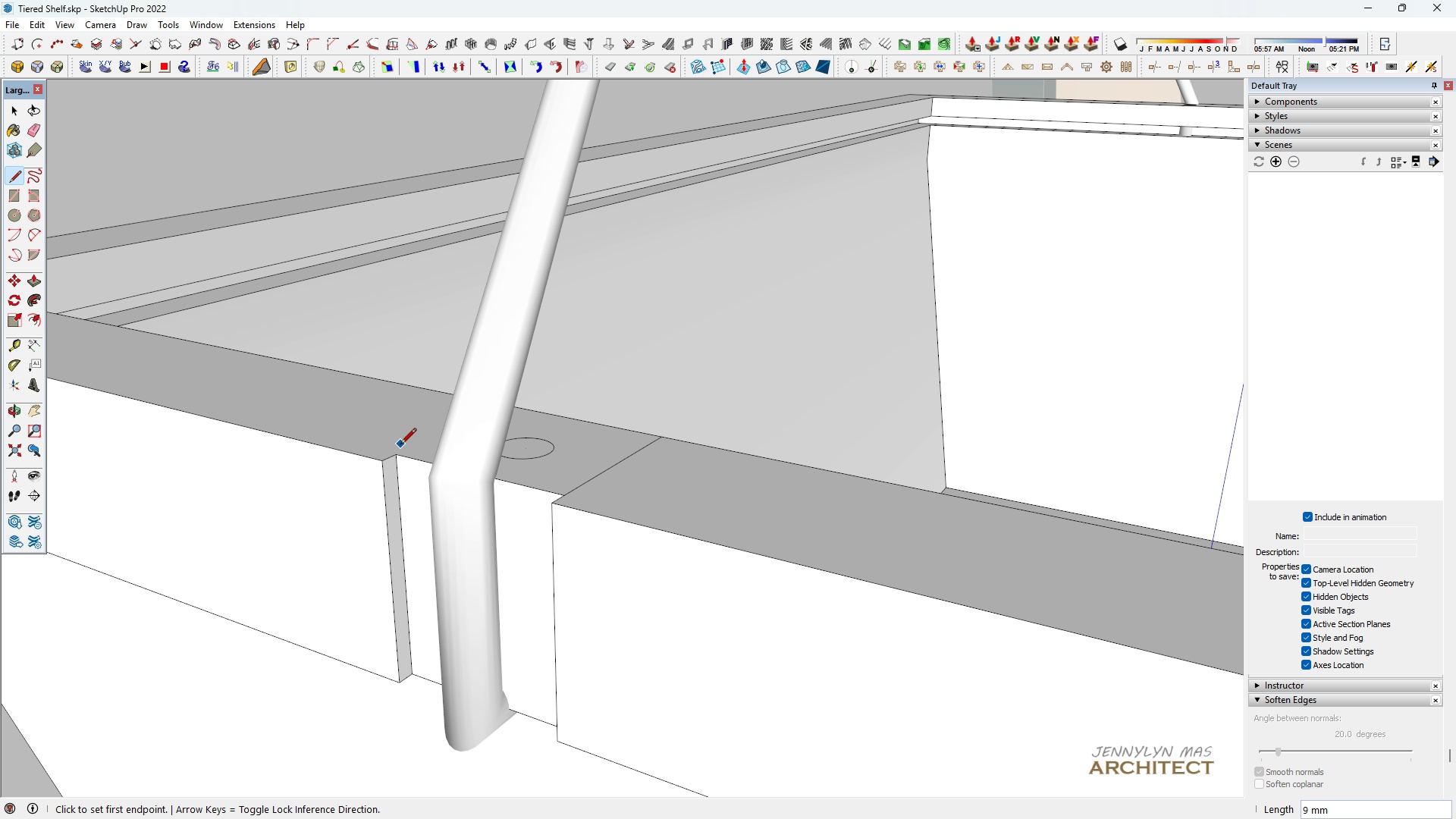 
left_click([395, 455])
 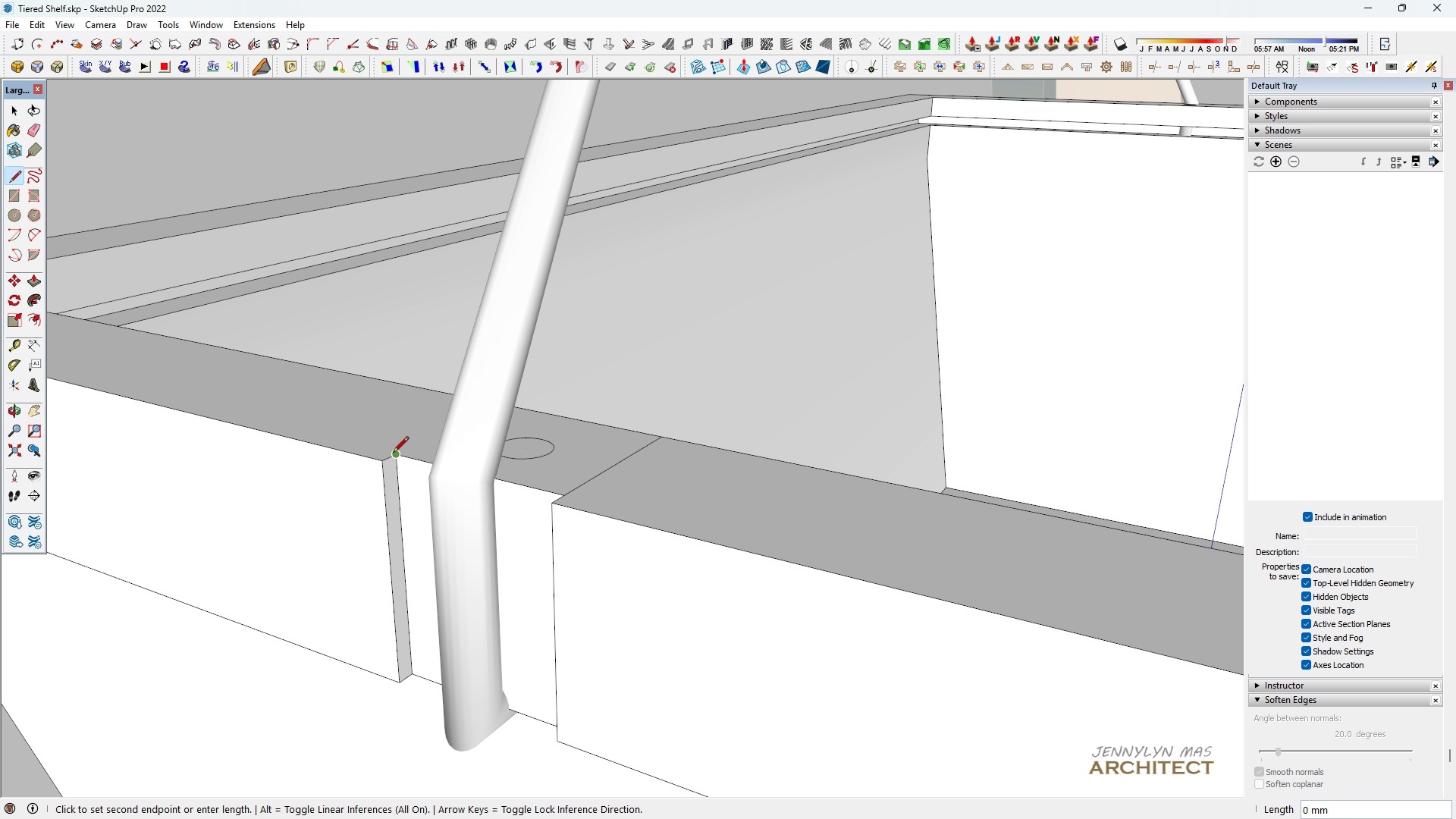 
scroll: coordinate [393, 453], scroll_direction: up, amount: 1.0
 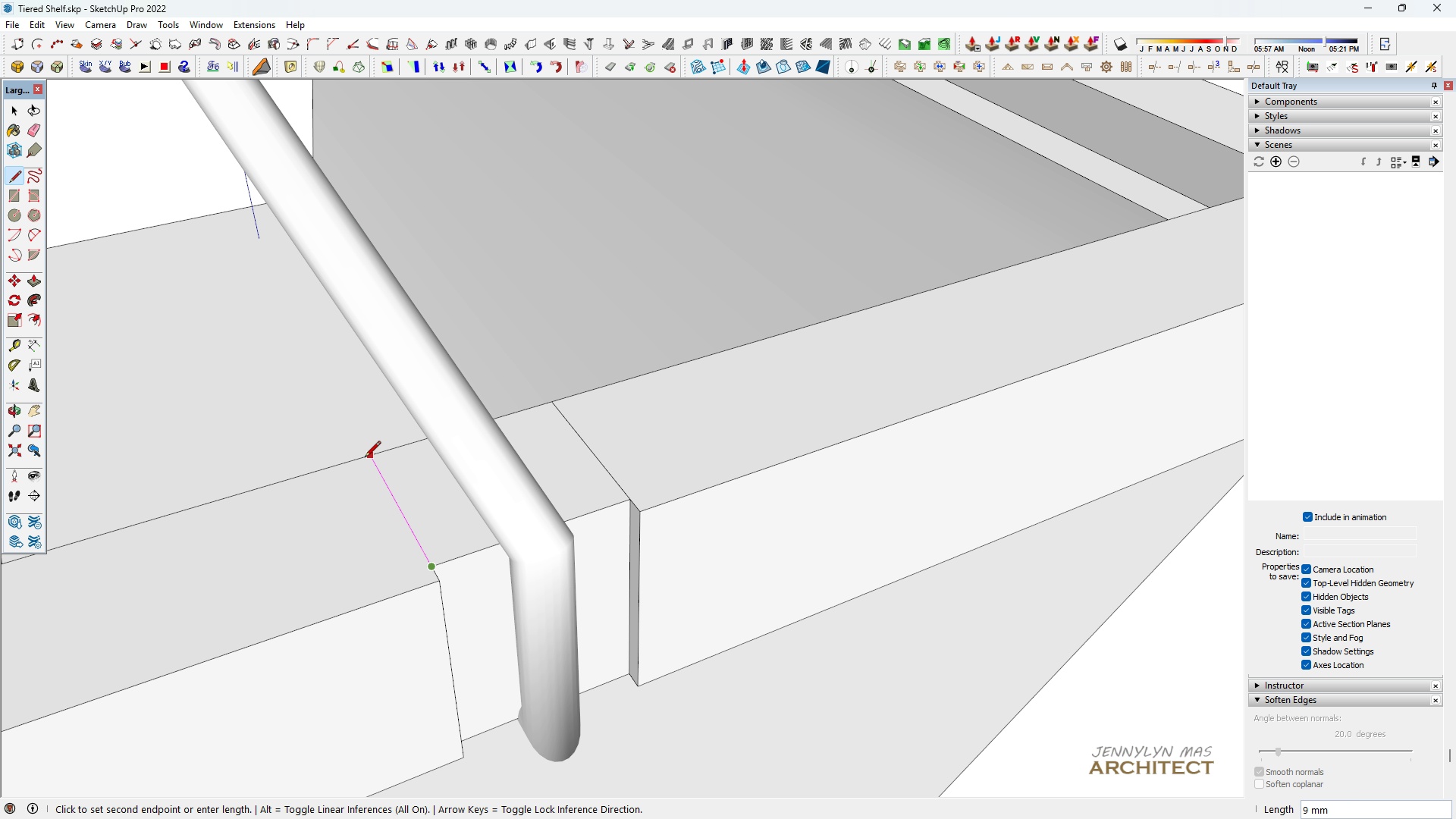 
key(Space)
 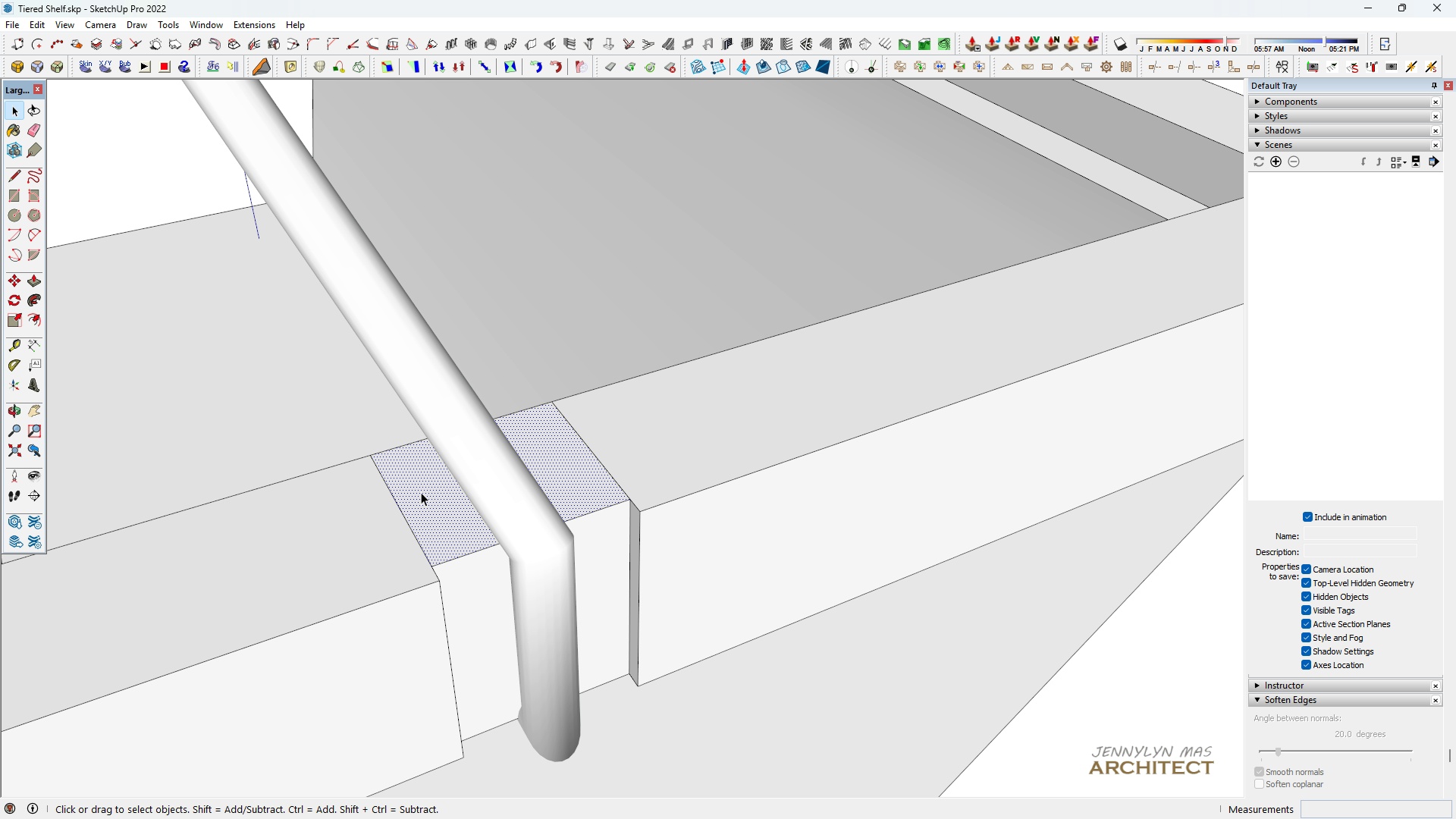 
left_click([421, 492])
 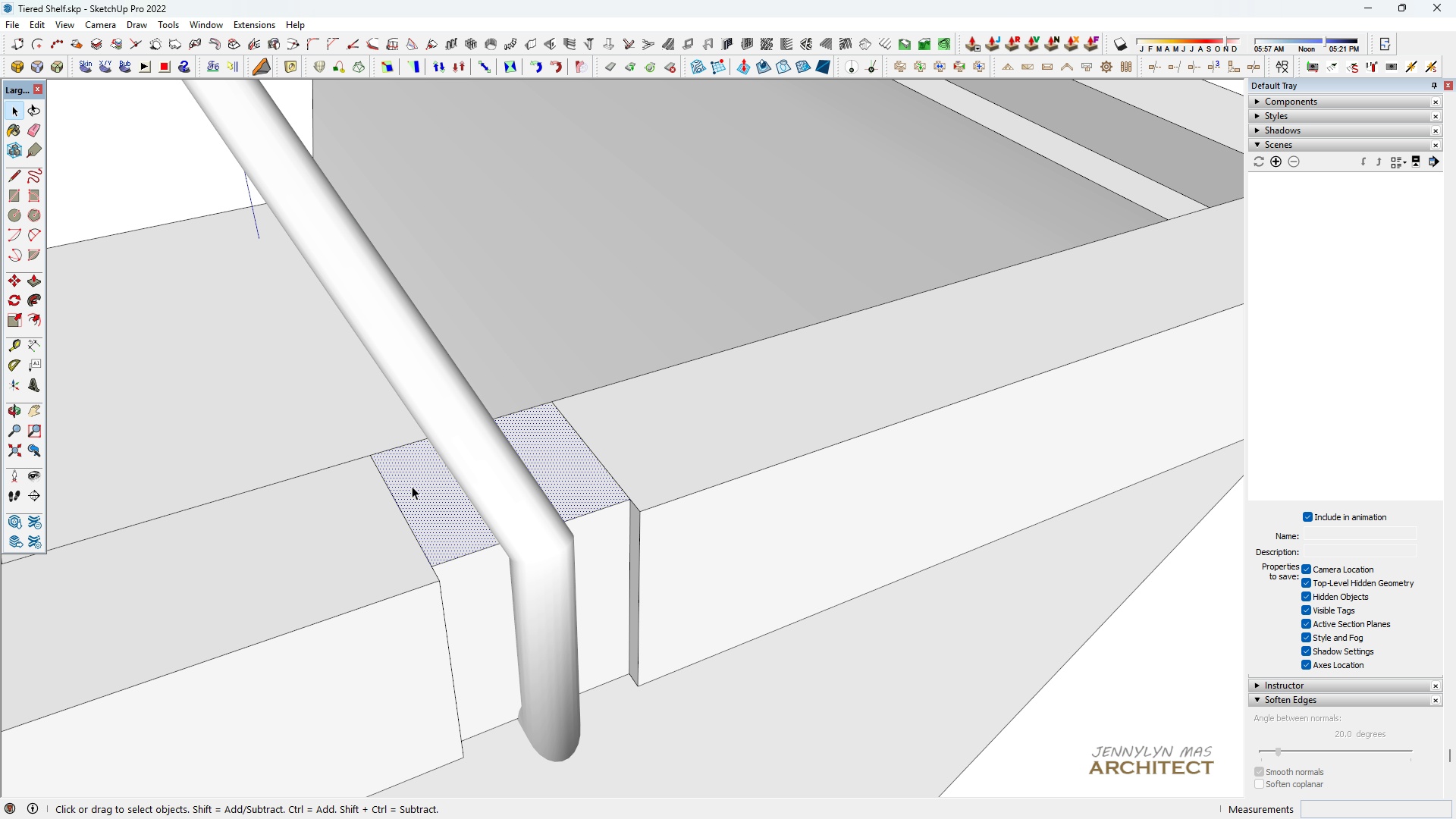 
key(P)
 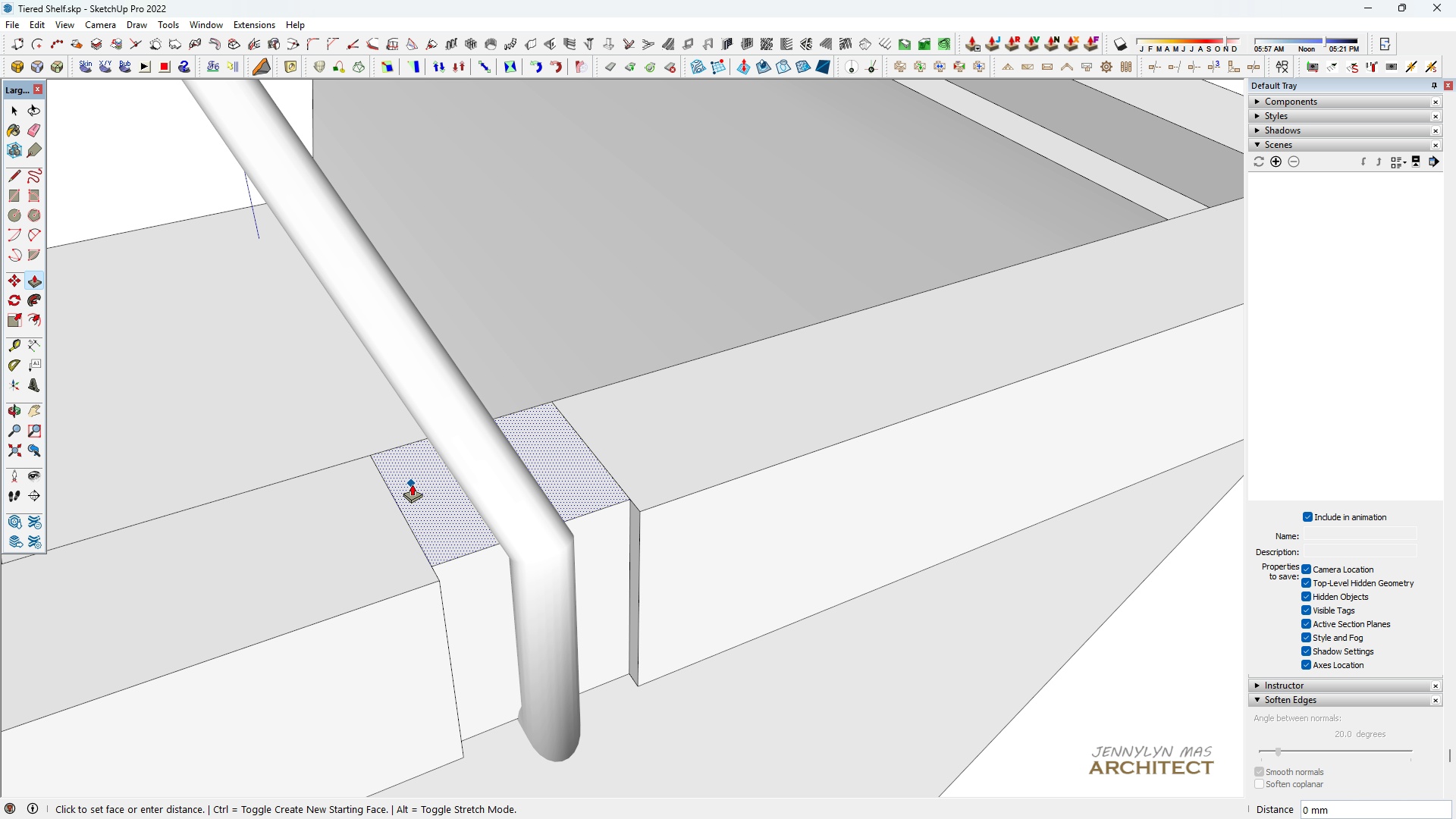 
double_click([412, 484])
 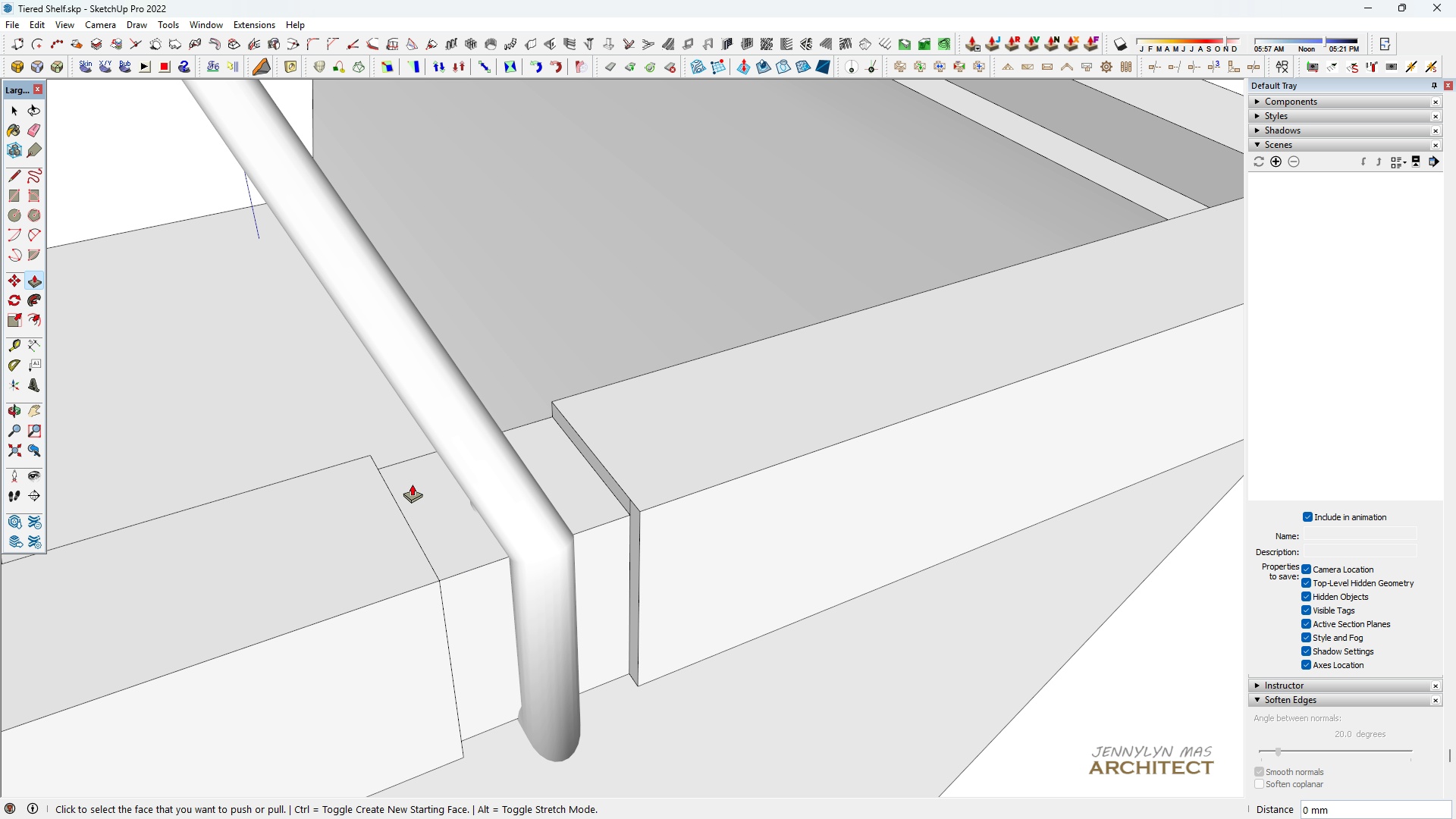 
triple_click([412, 484])
 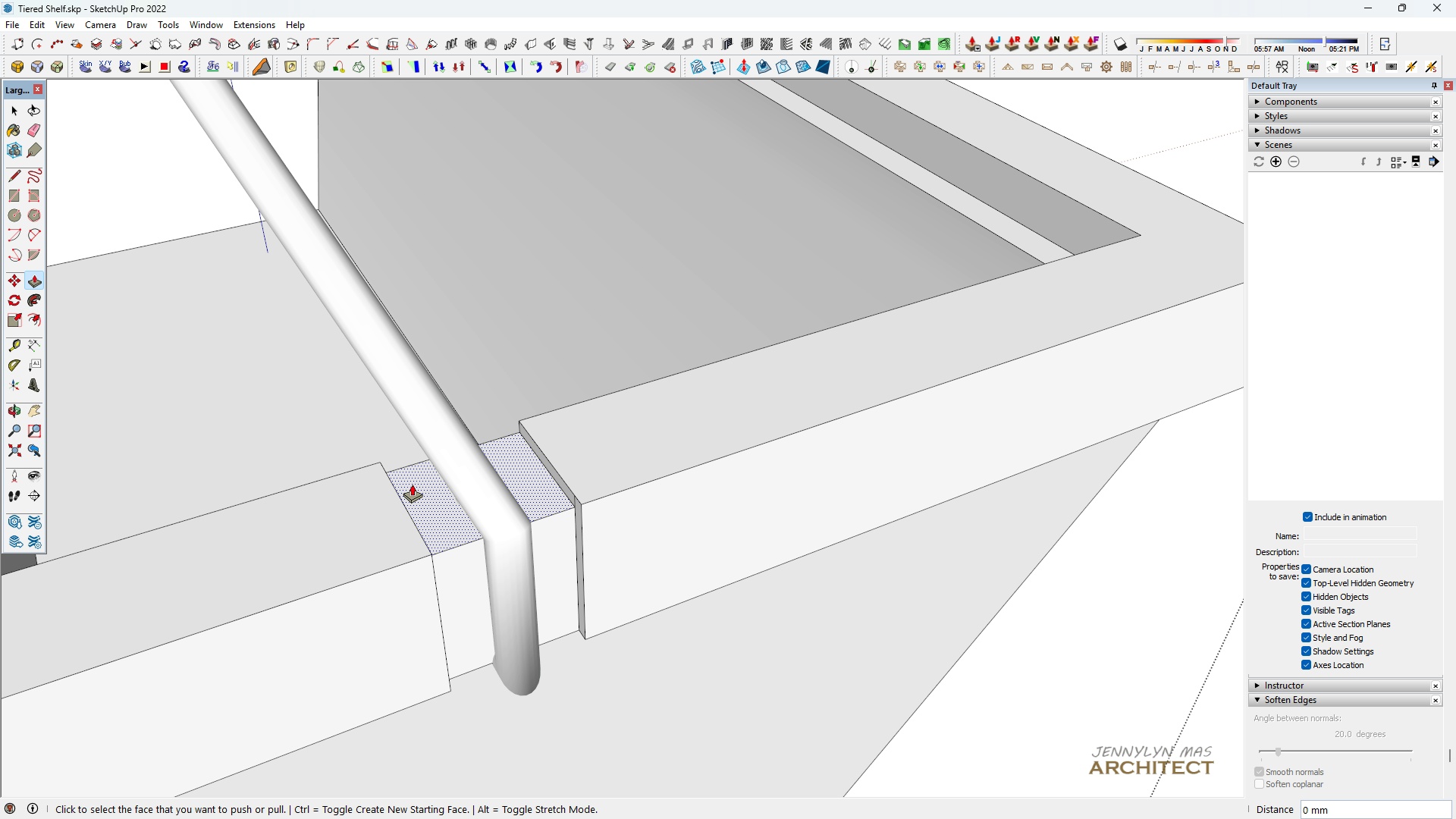 
scroll: coordinate [410, 484], scroll_direction: down, amount: 4.0
 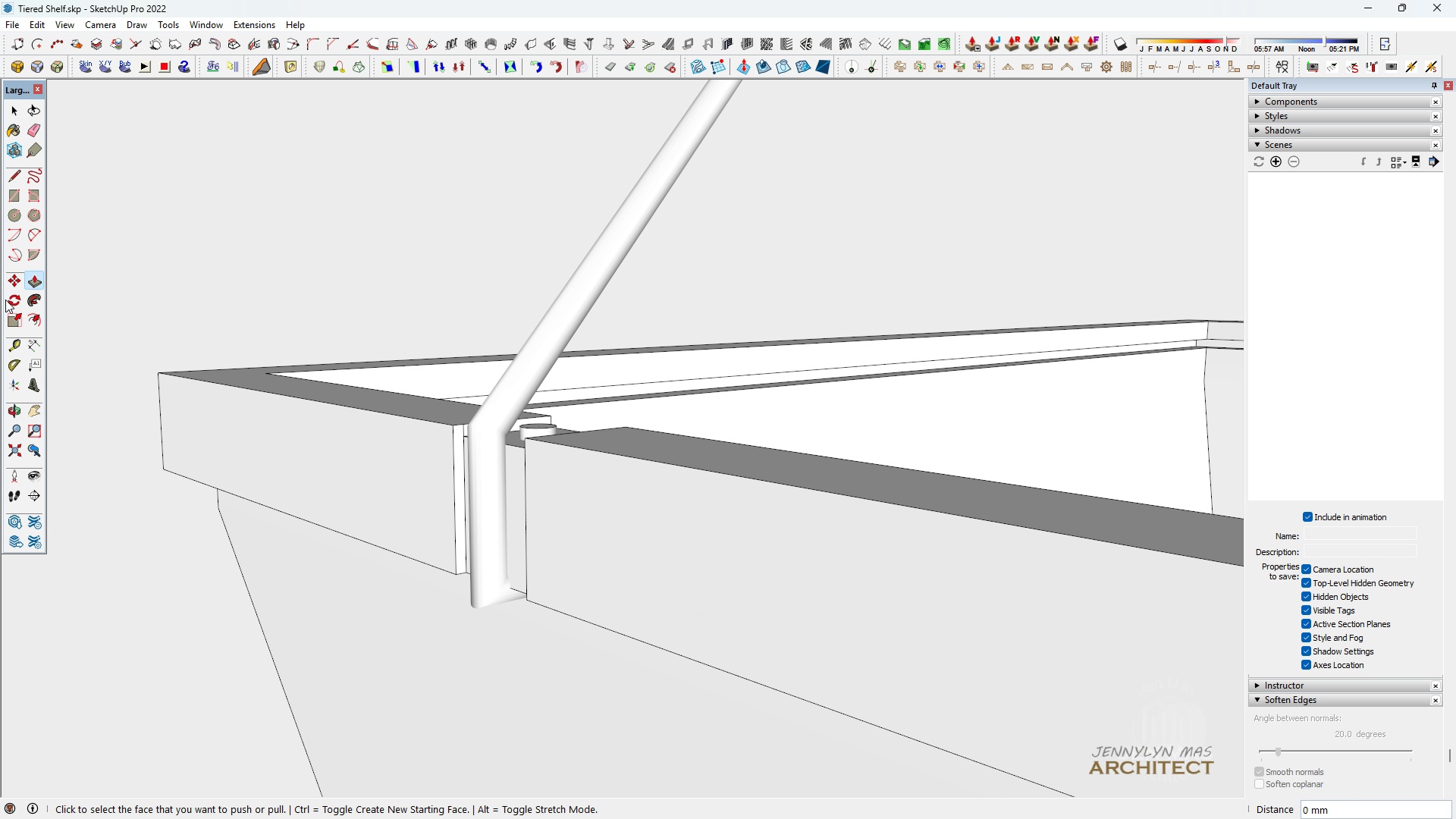 
scroll: coordinate [499, 507], scroll_direction: up, amount: 5.0
 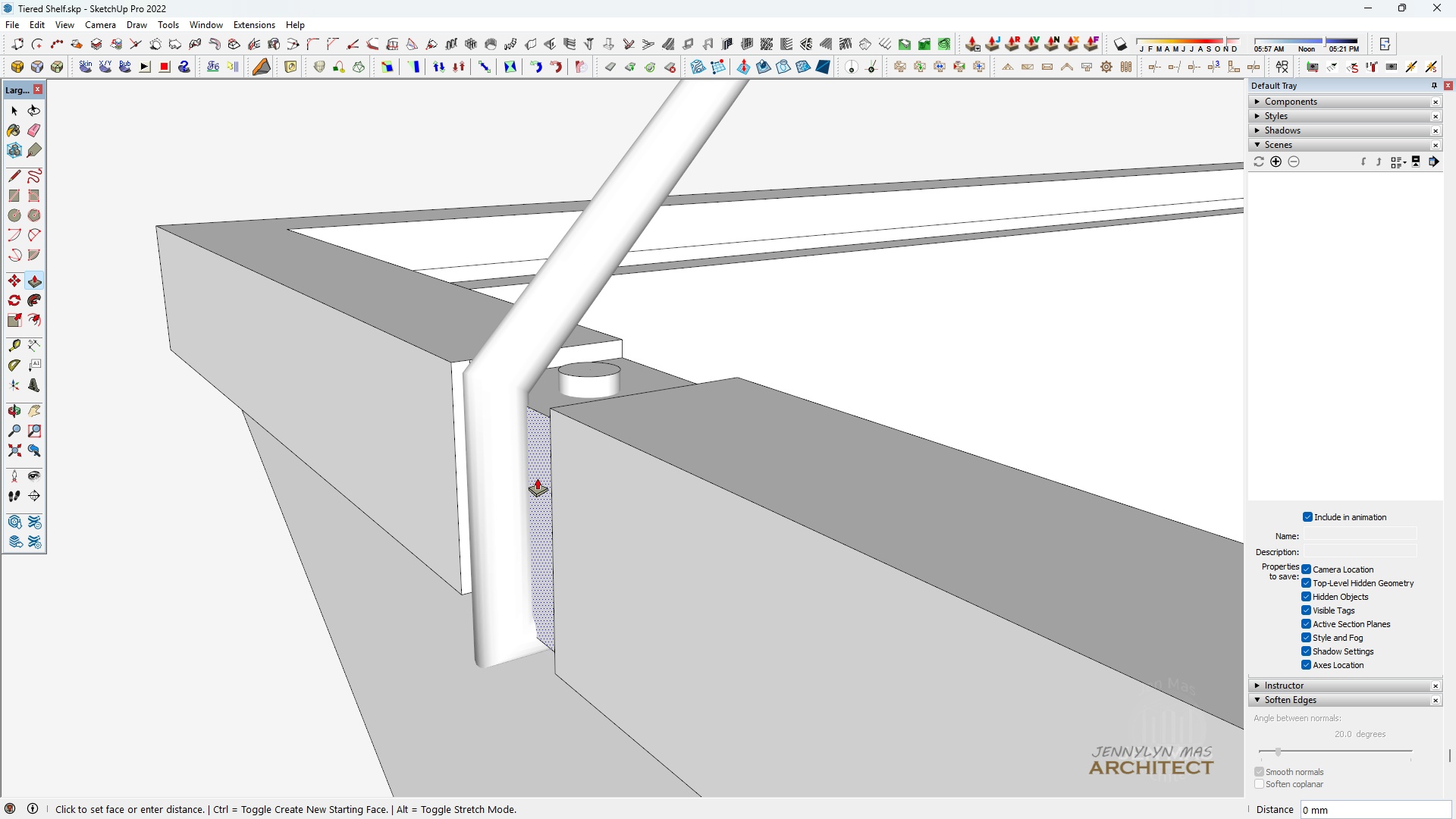 
double_click([537, 478])
 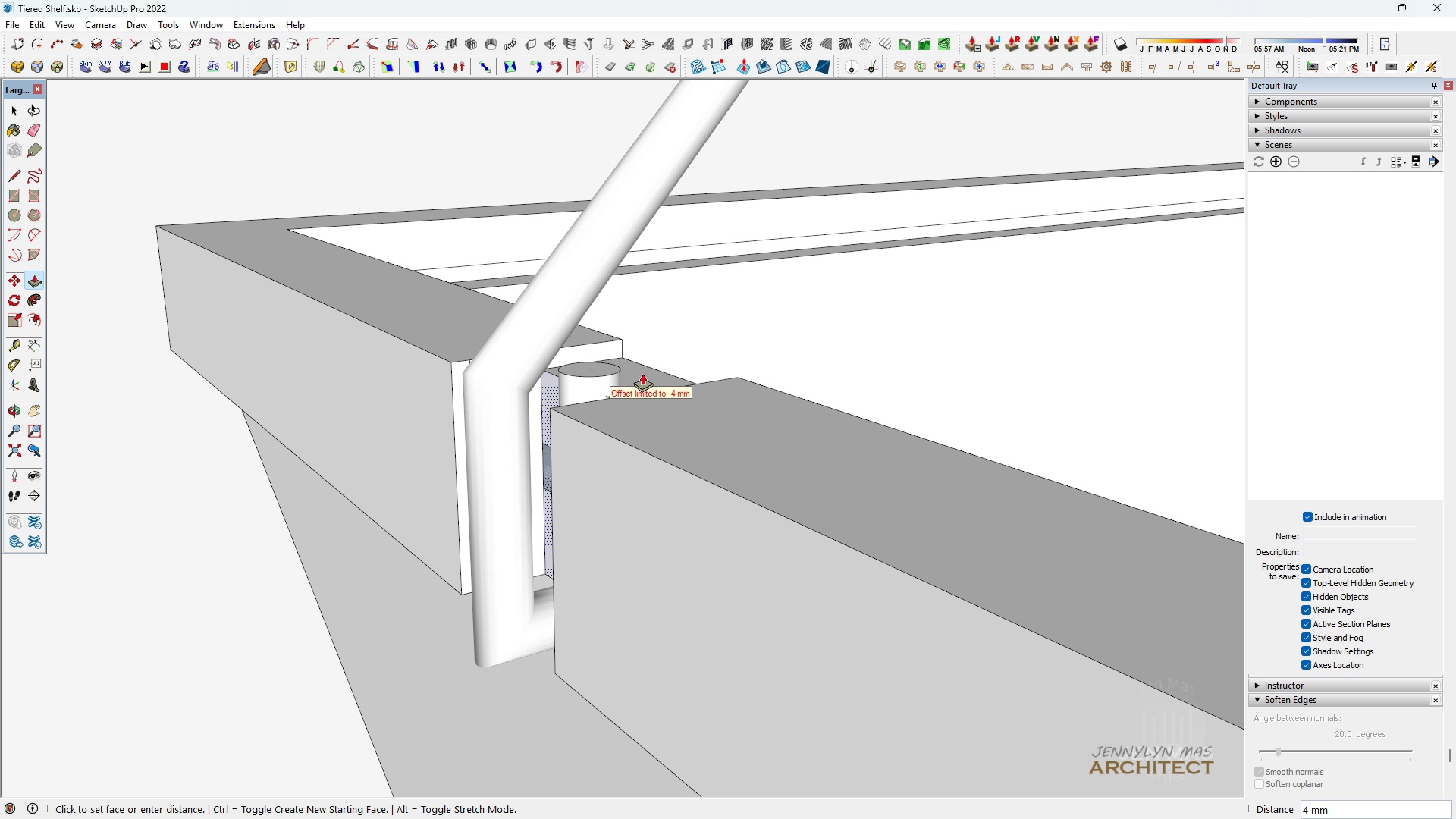 
key(1)
 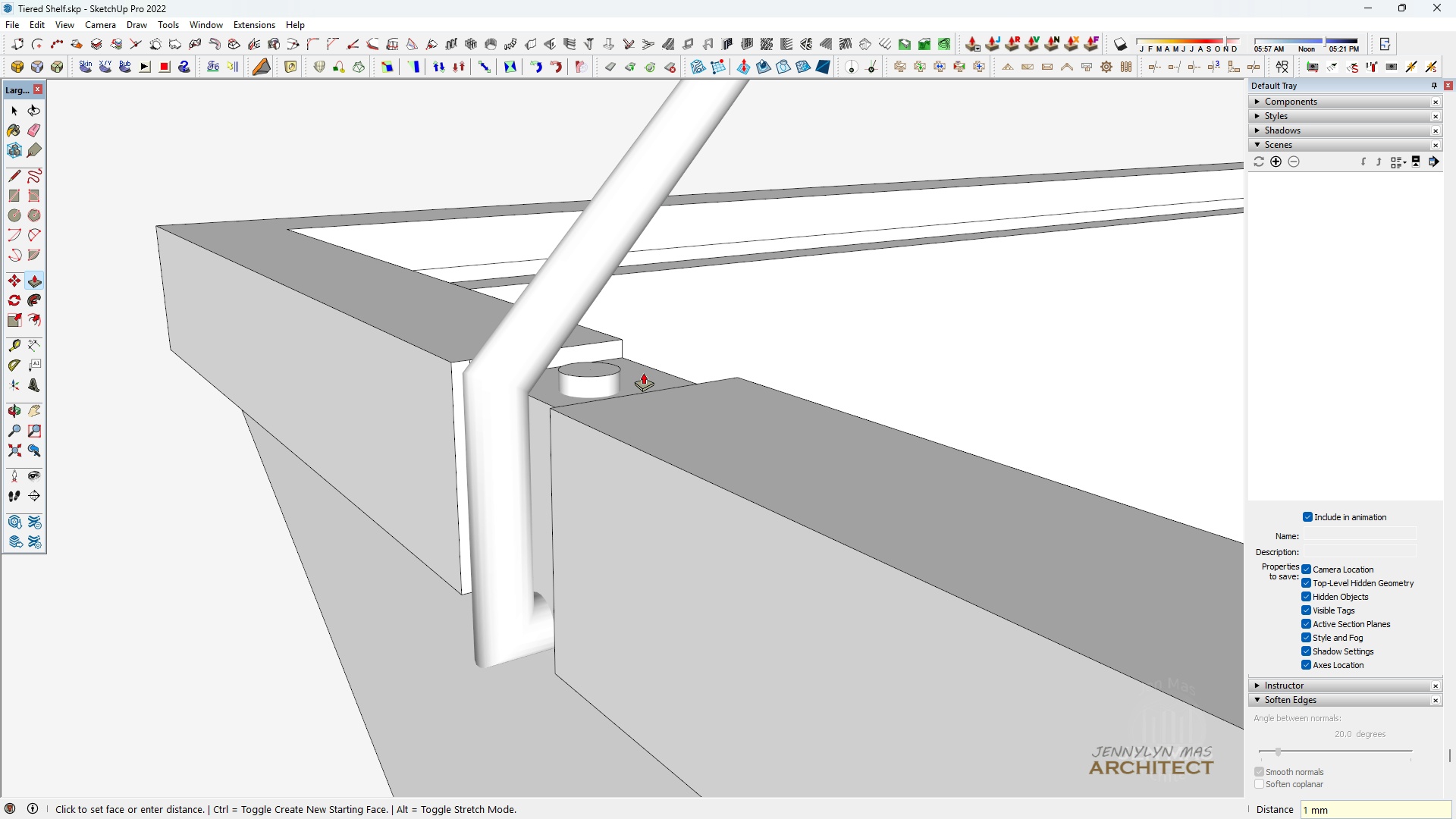 
key(Enter)
 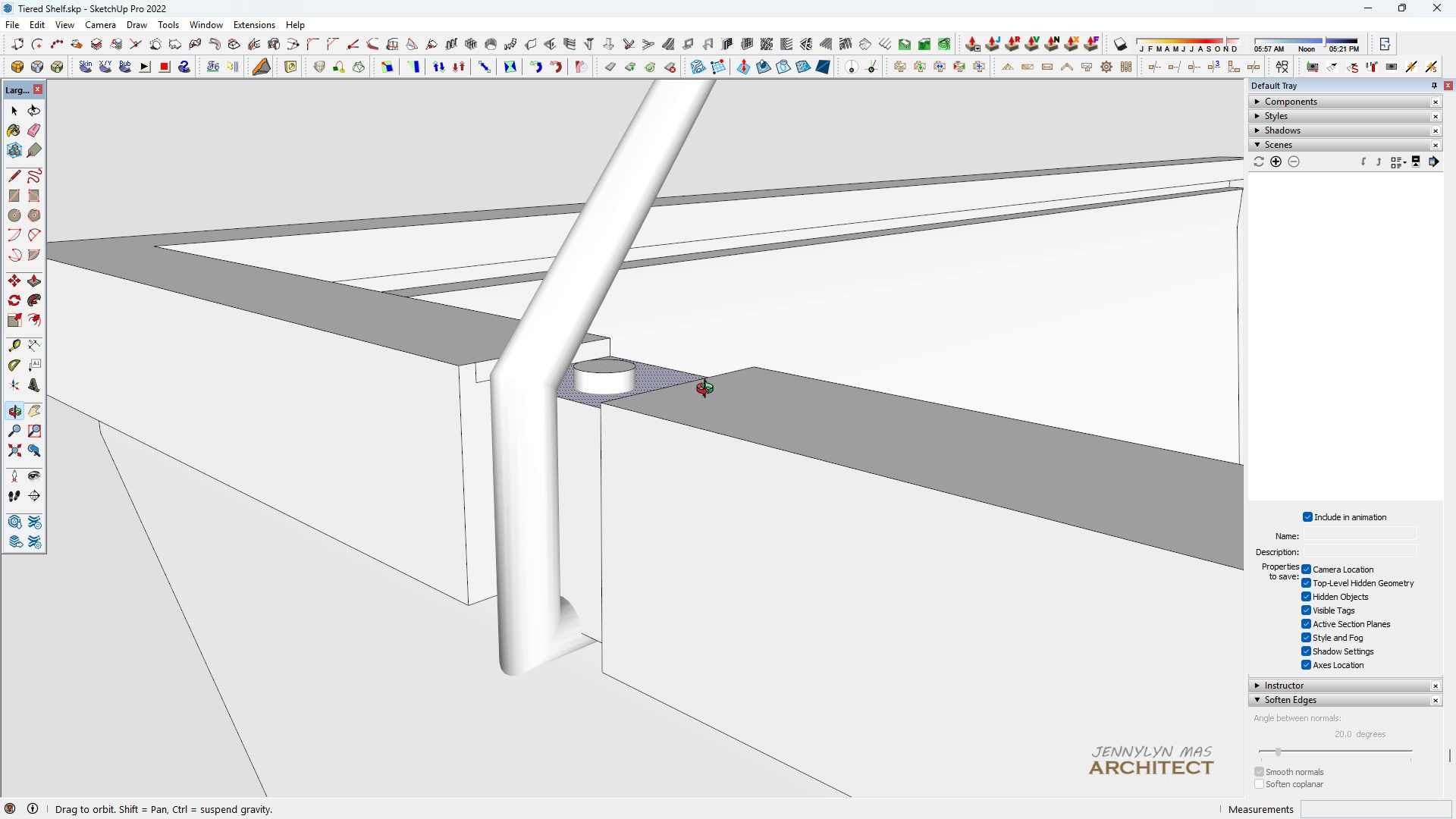 
scroll: coordinate [595, 488], scroll_direction: down, amount: 12.0
 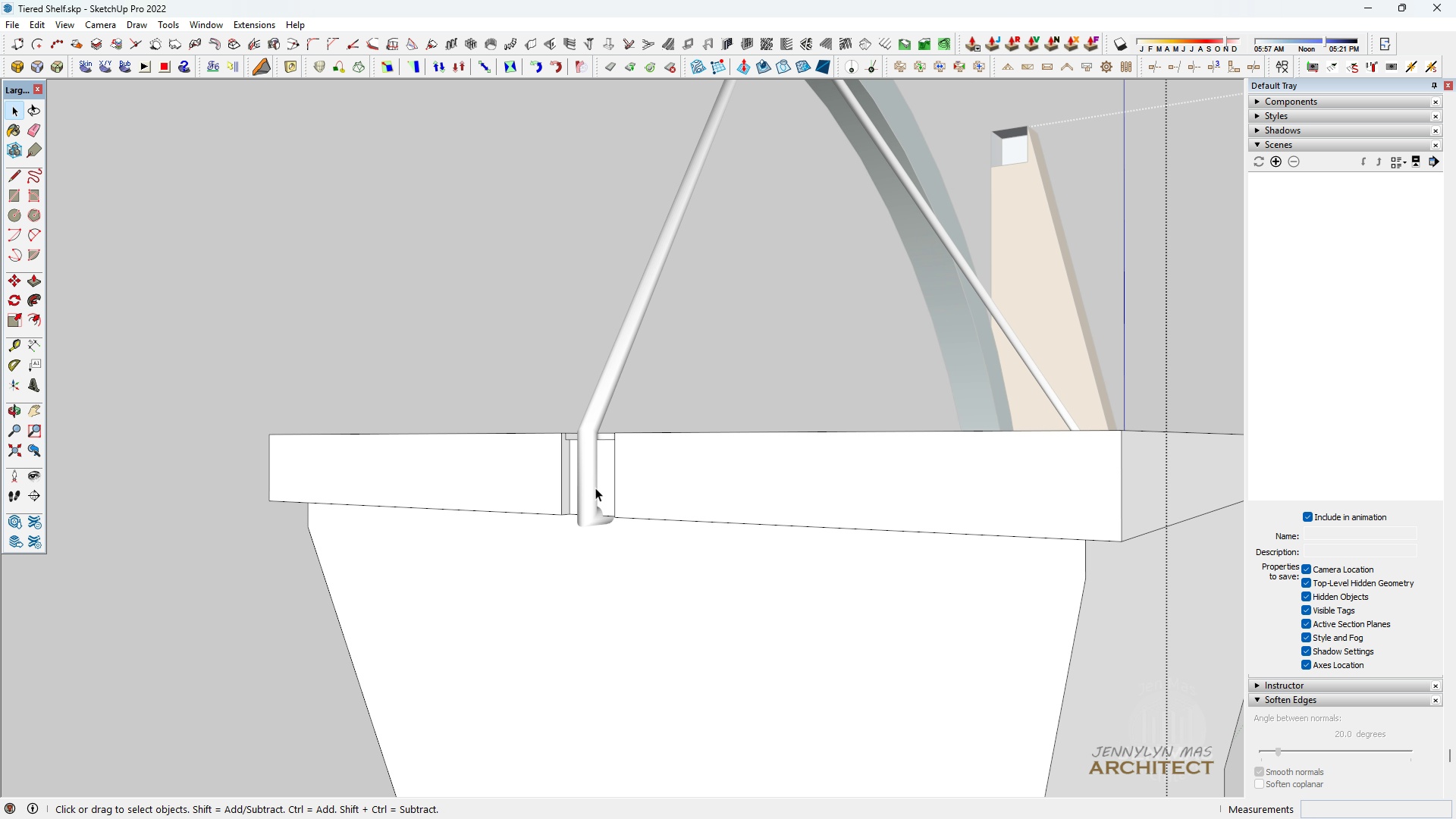 
type( hh )
 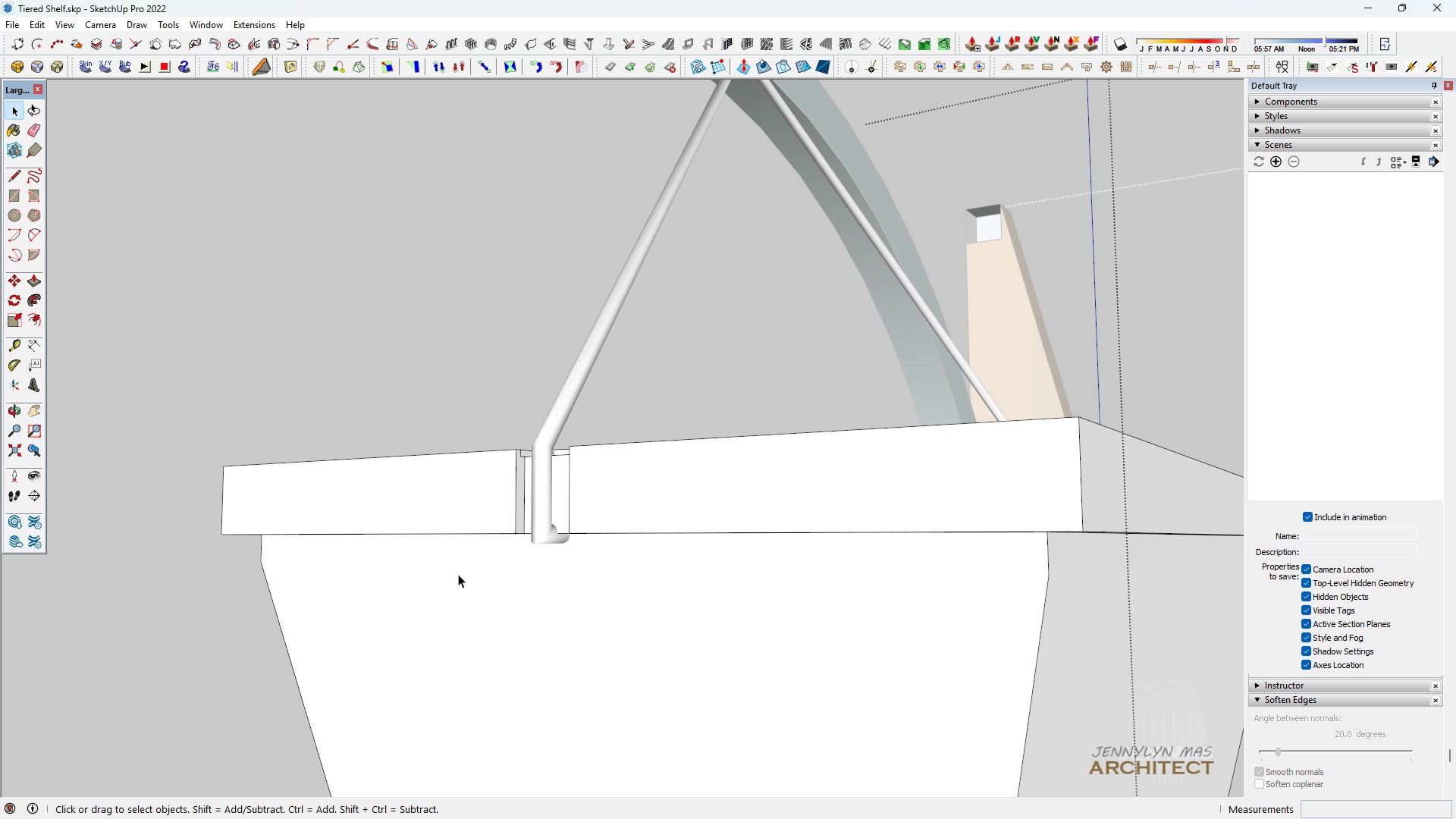 
left_click_drag(start_coordinate=[585, 506], to_coordinate=[579, 506])
 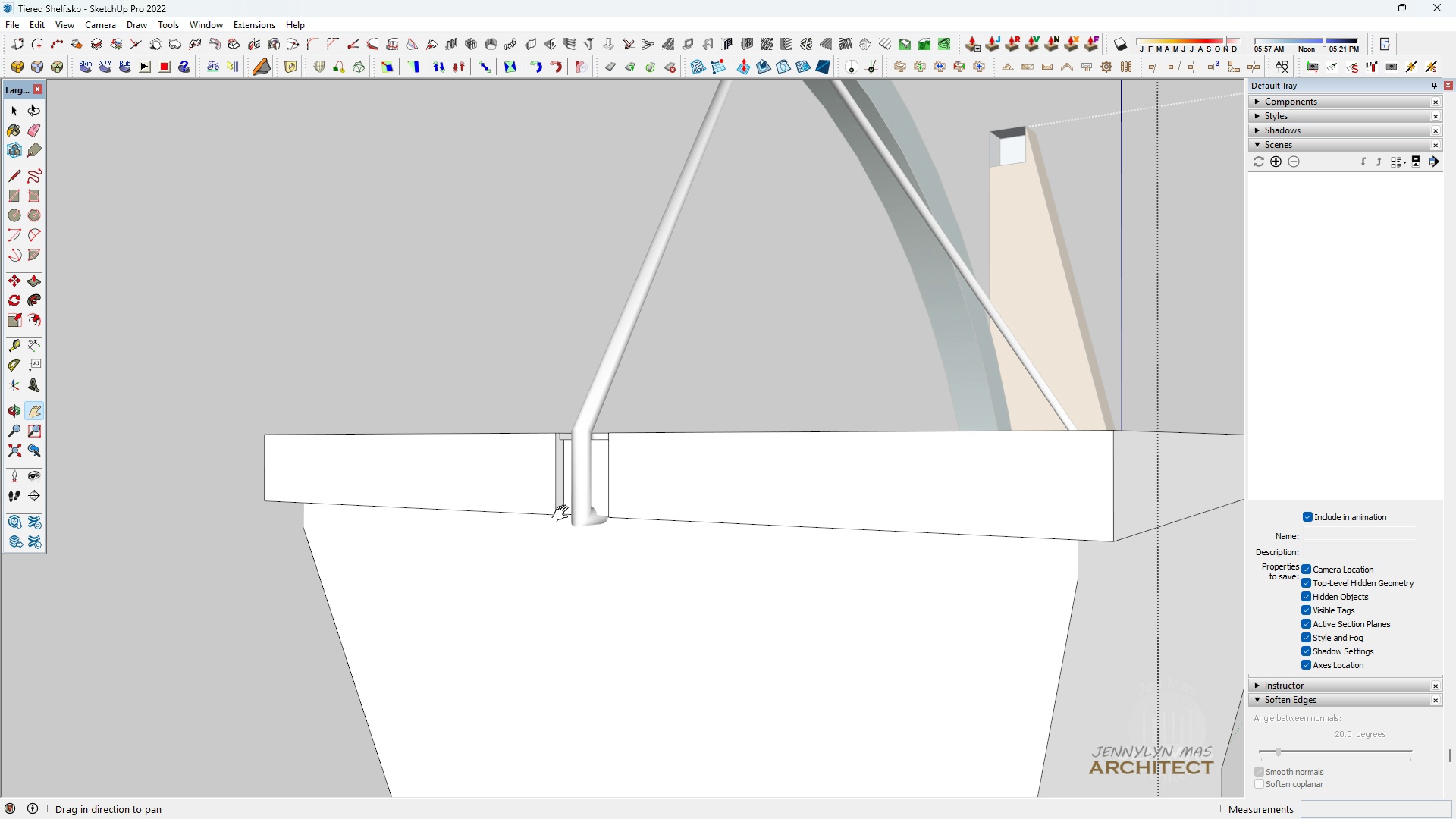 
scroll: coordinate [564, 513], scroll_direction: up, amount: 6.0
 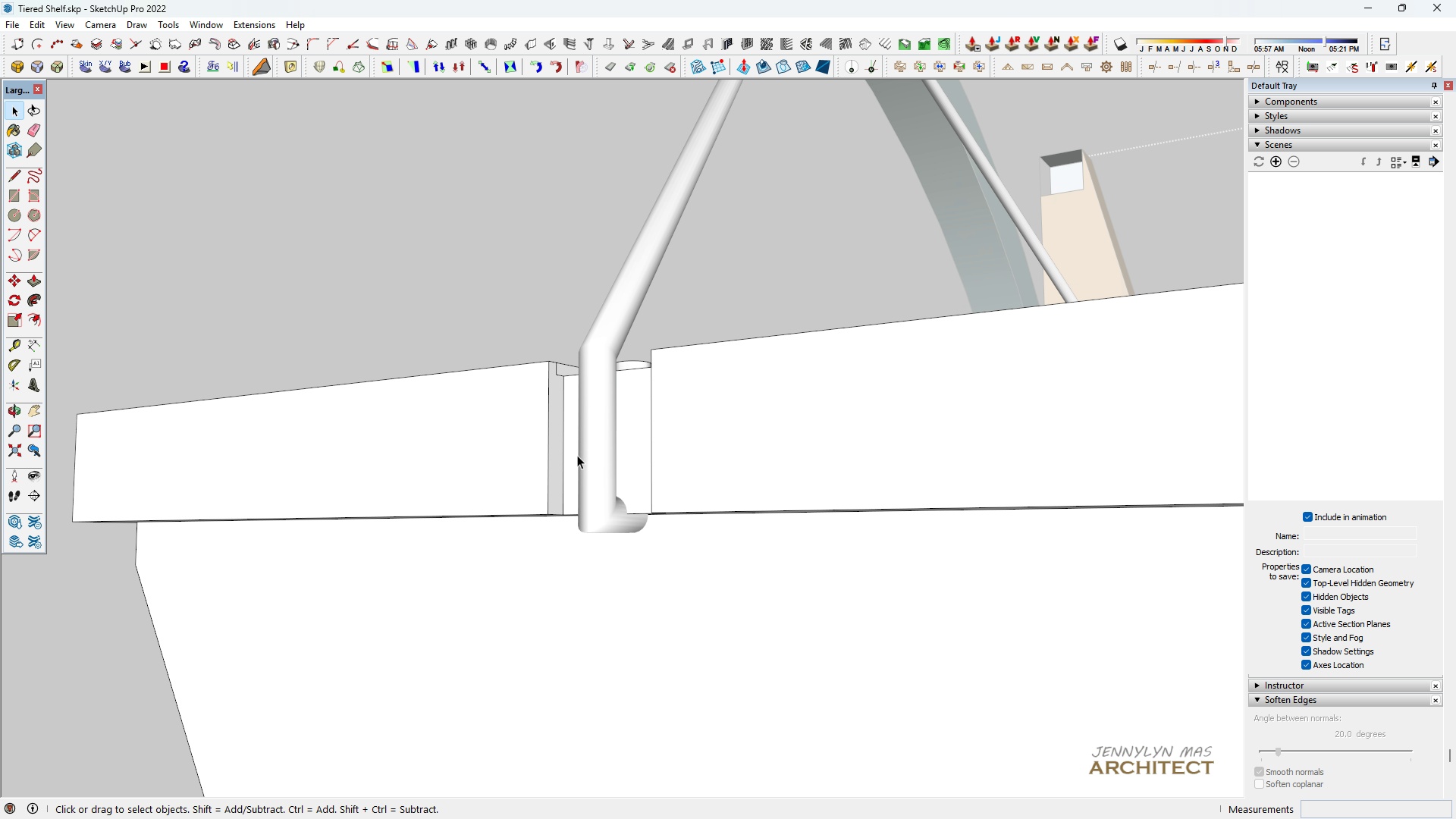 
scroll: coordinate [497, 561], scroll_direction: down, amount: 12.0
 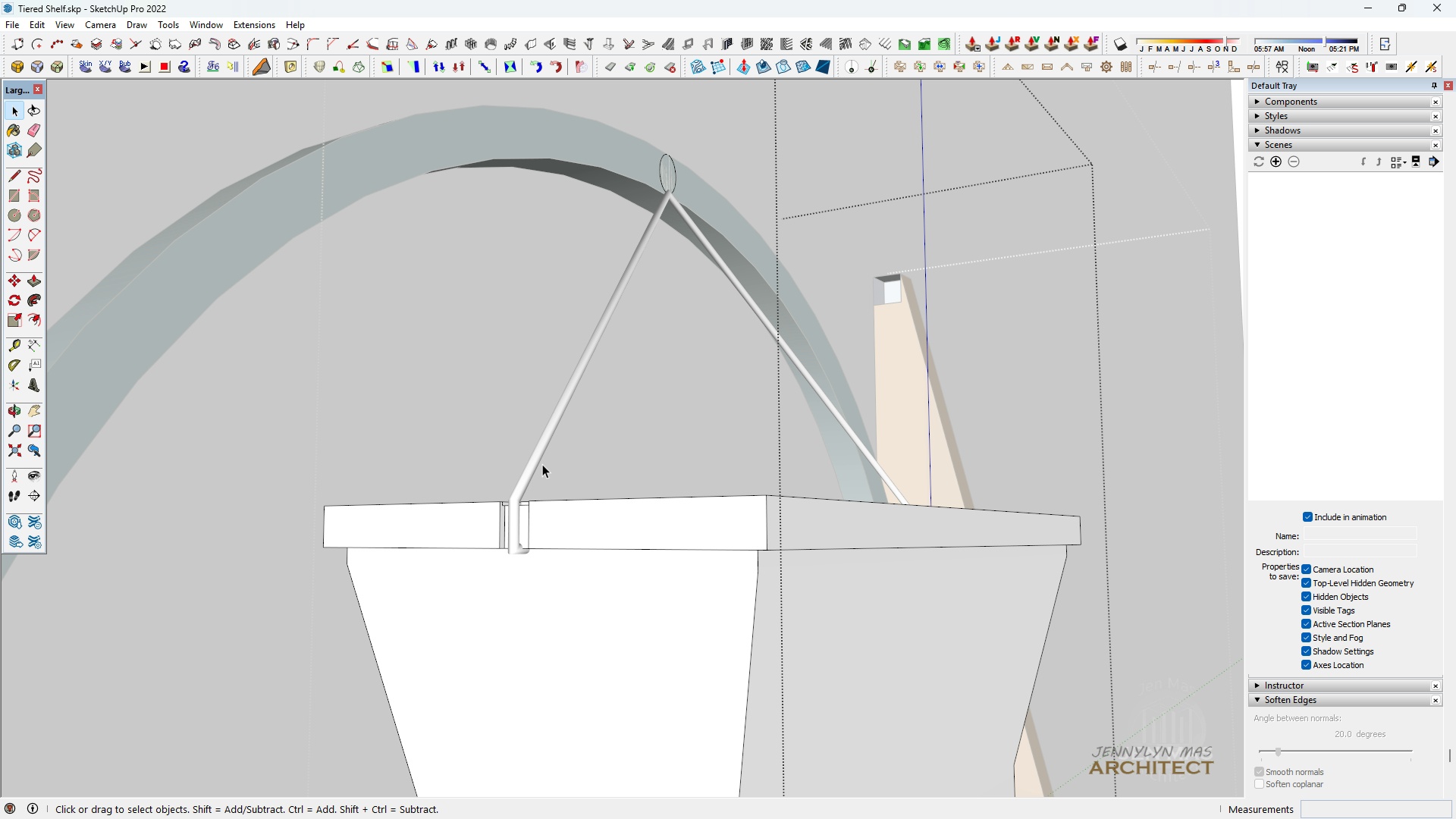 
left_click([543, 463])
 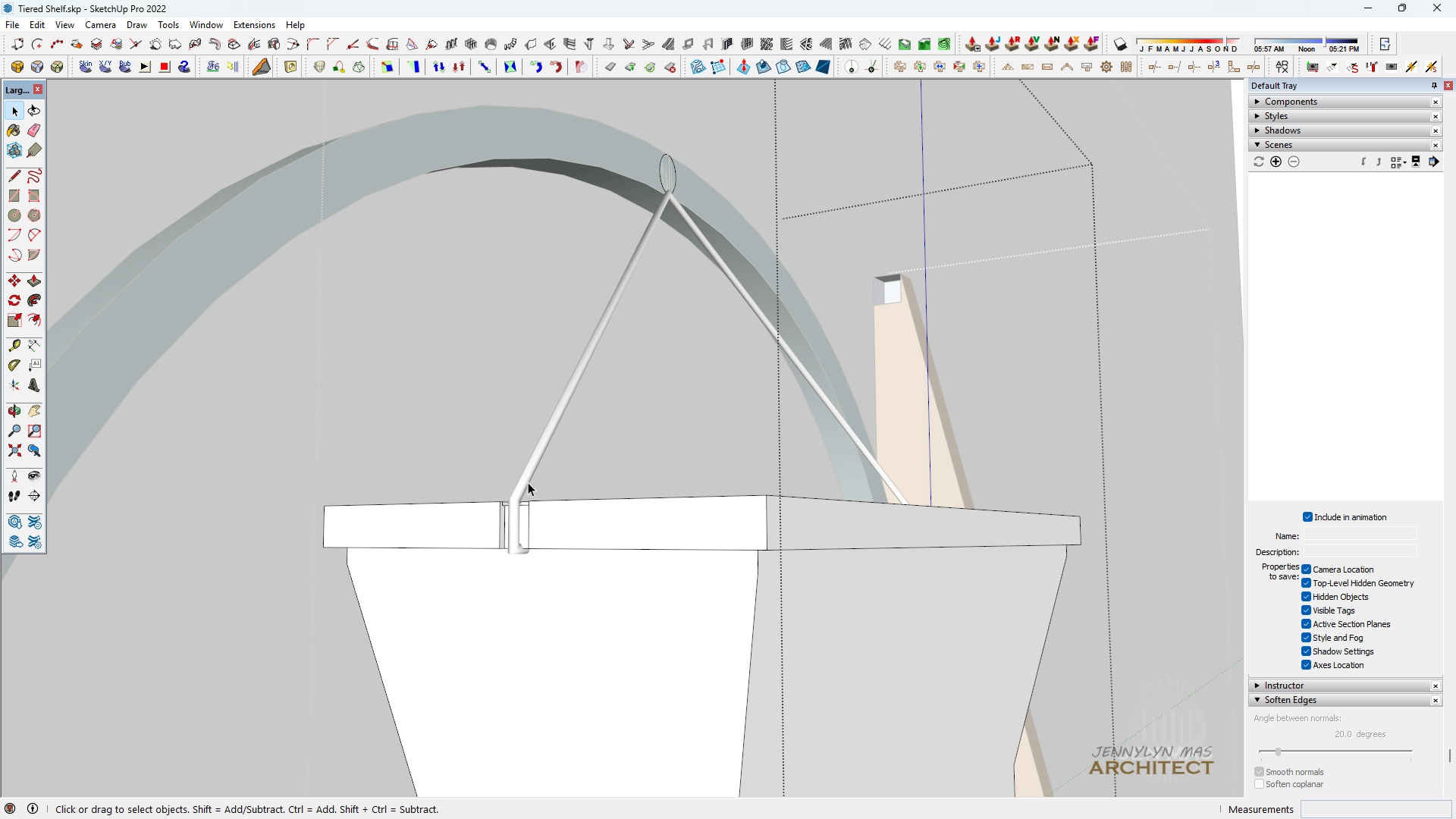 
scroll: coordinate [532, 696], scroll_direction: up, amount: 16.0
 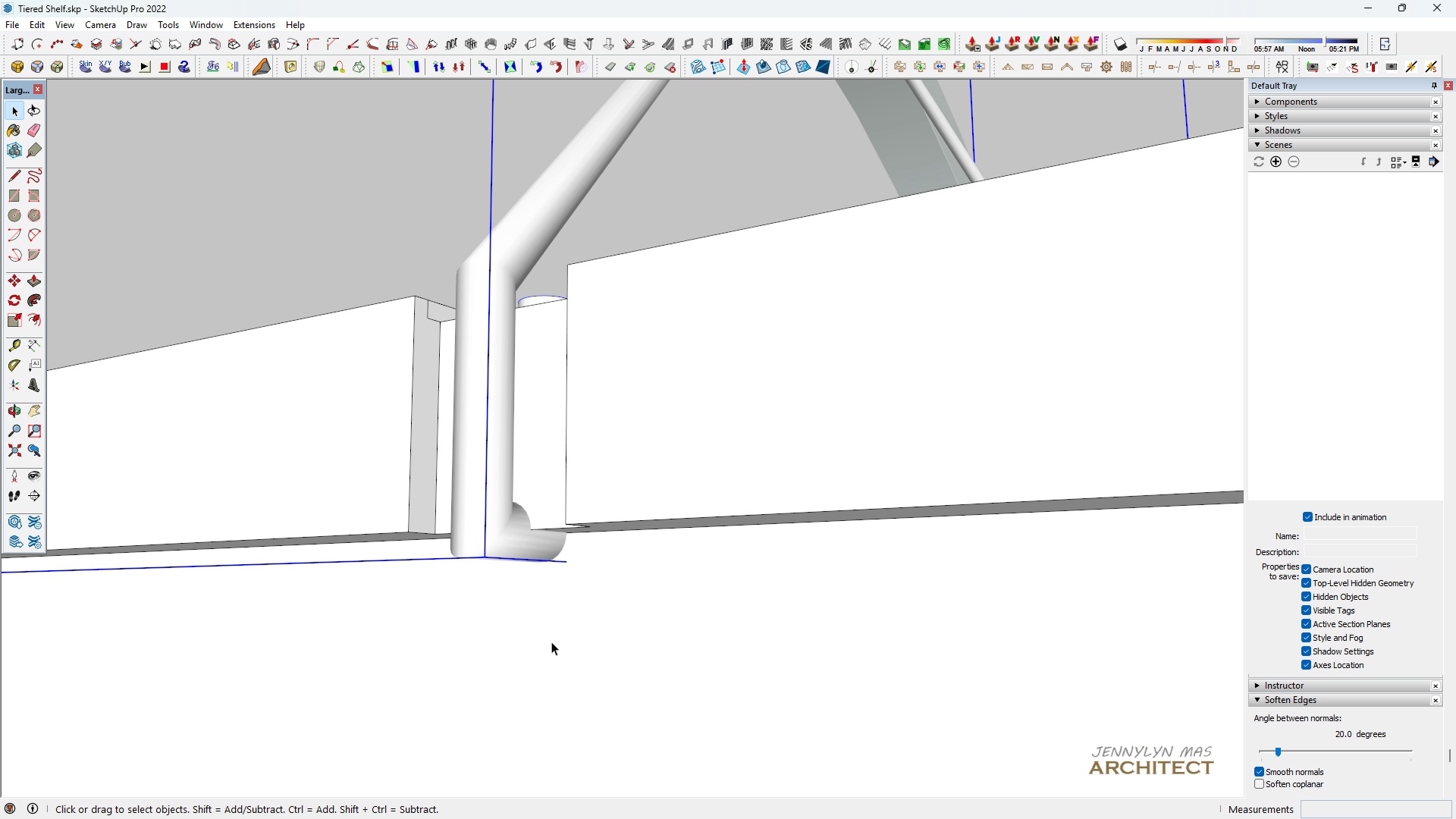 
key(M)
 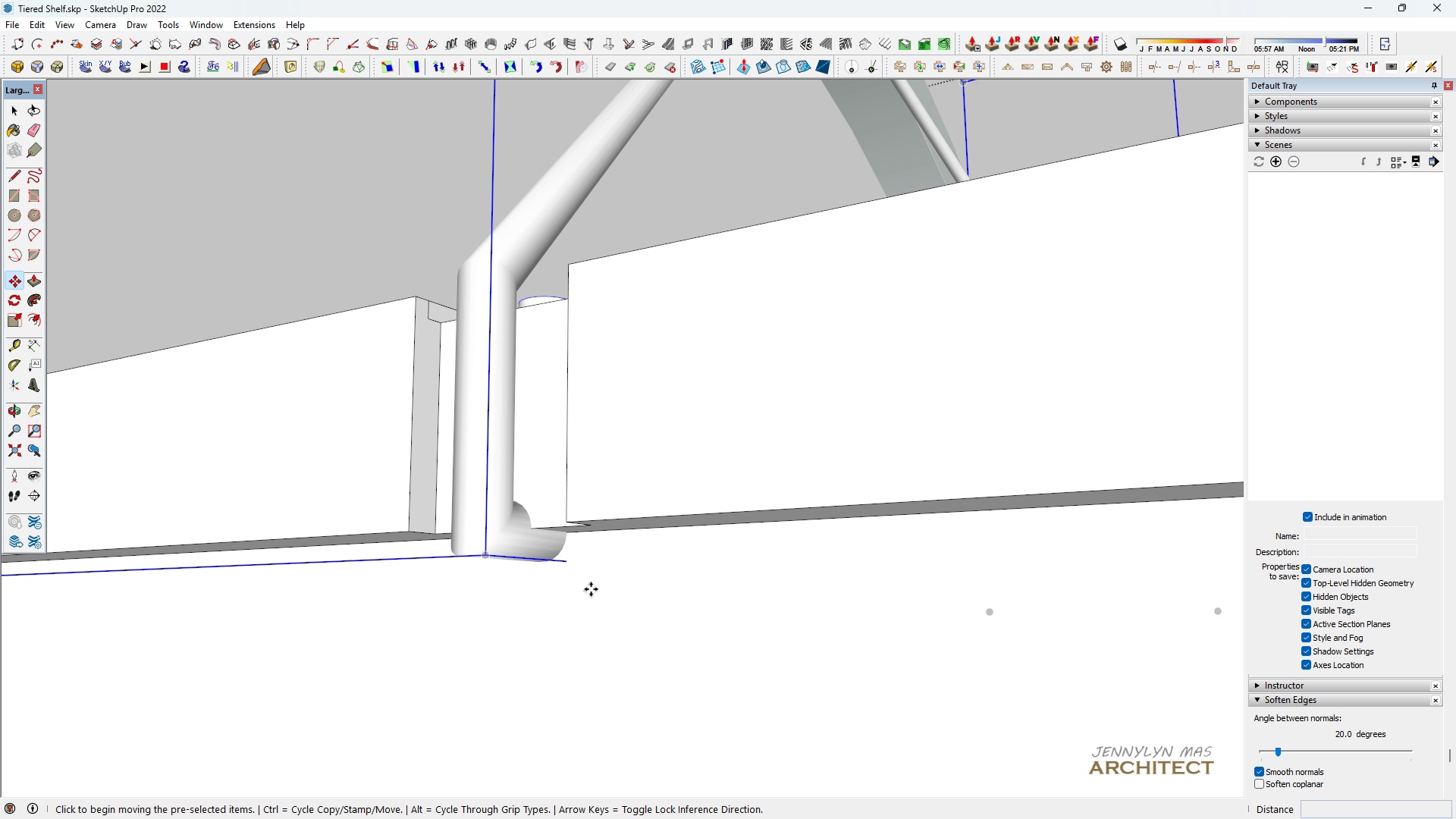 
left_click([591, 589])
 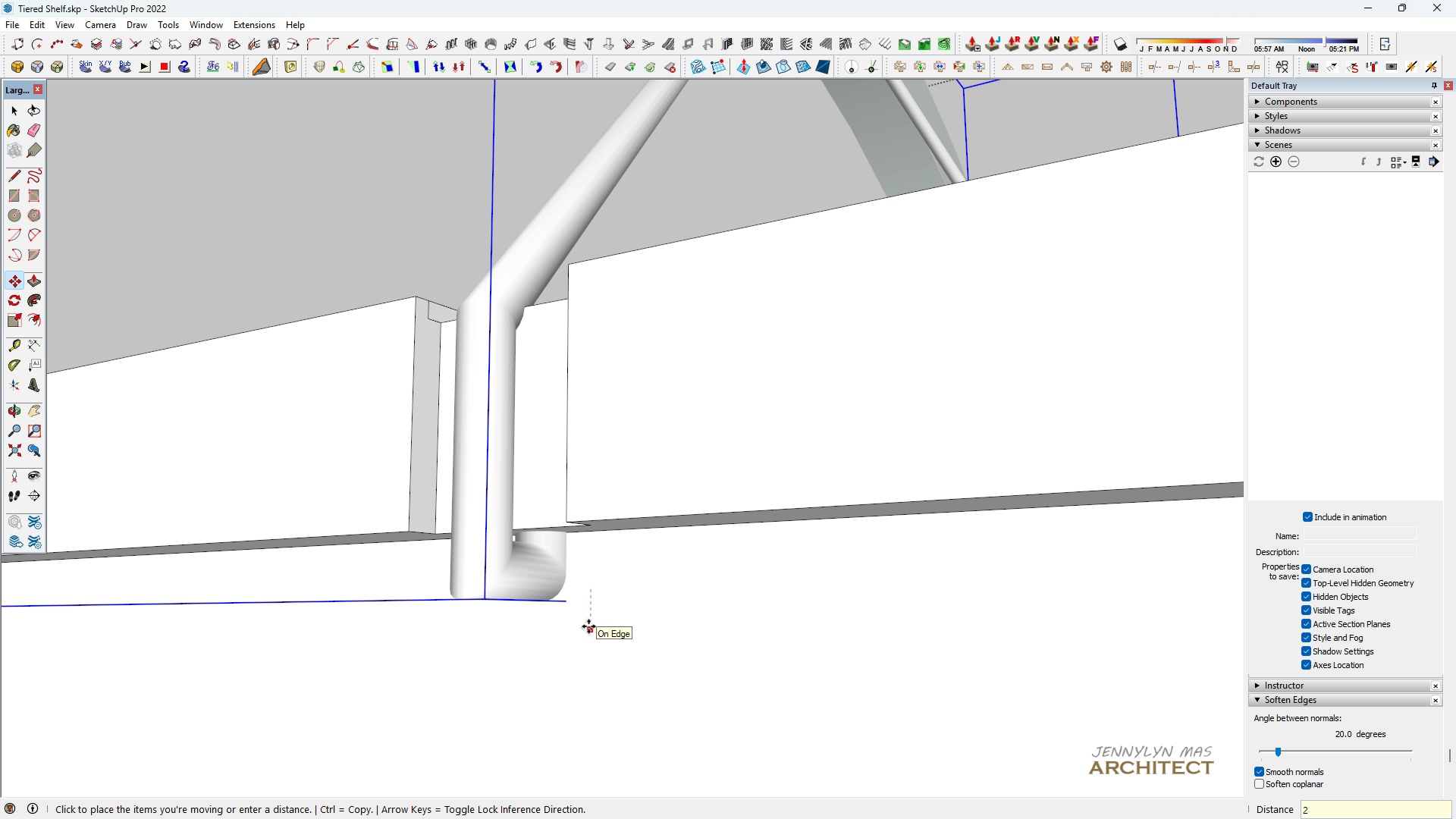 
key(2)
 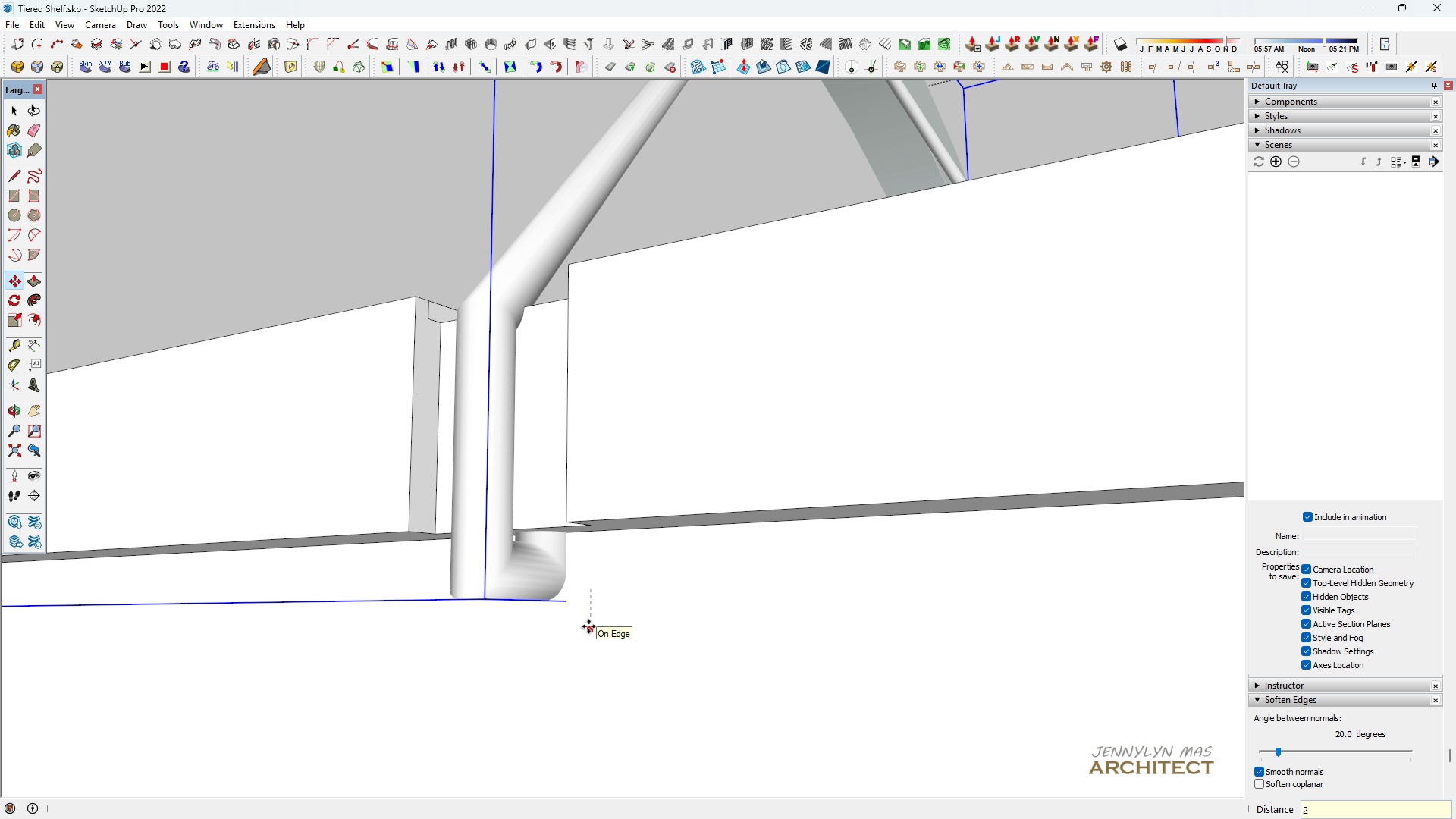 
key(Enter)
 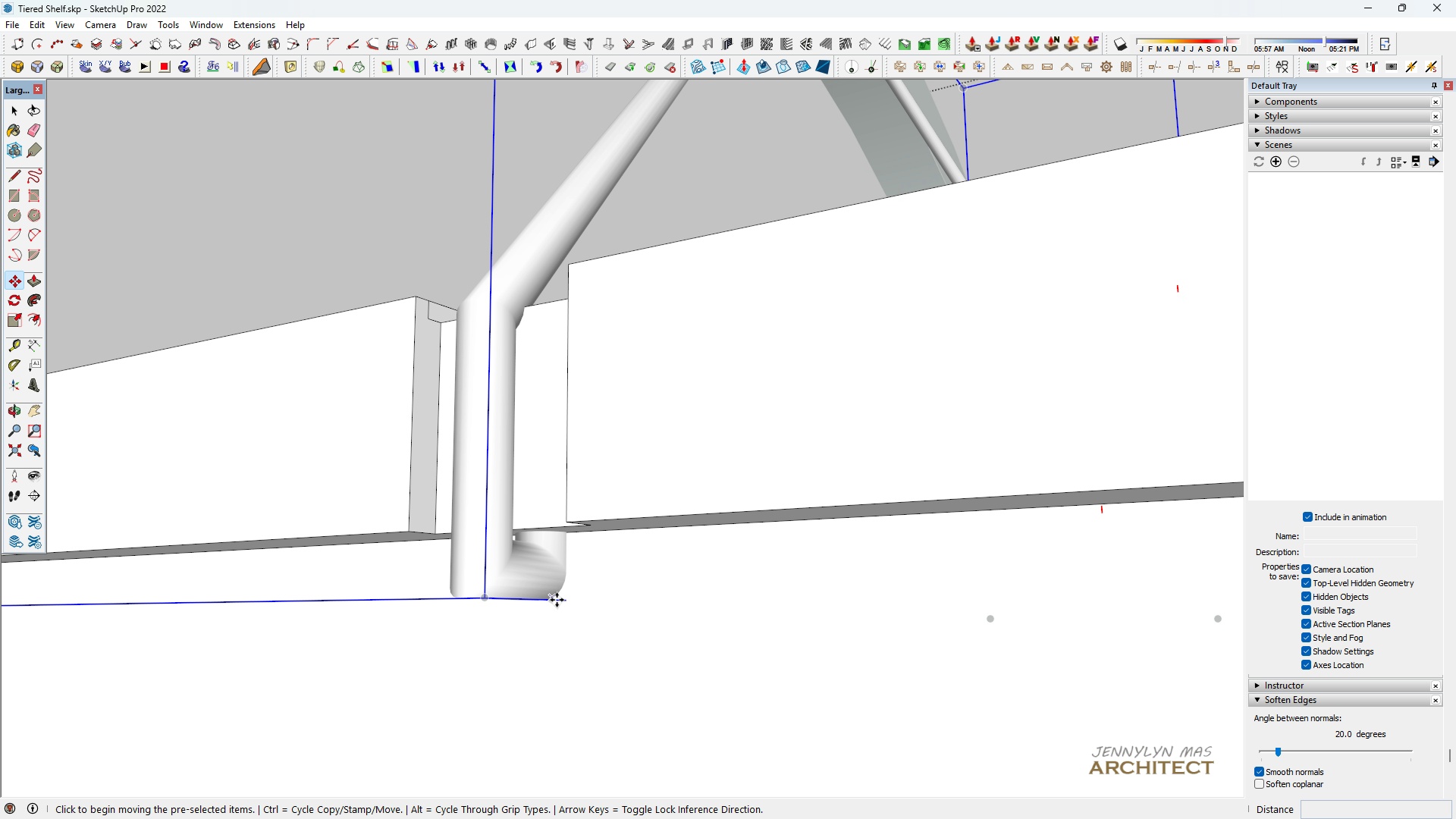 
scroll: coordinate [557, 600], scroll_direction: up, amount: 6.0
 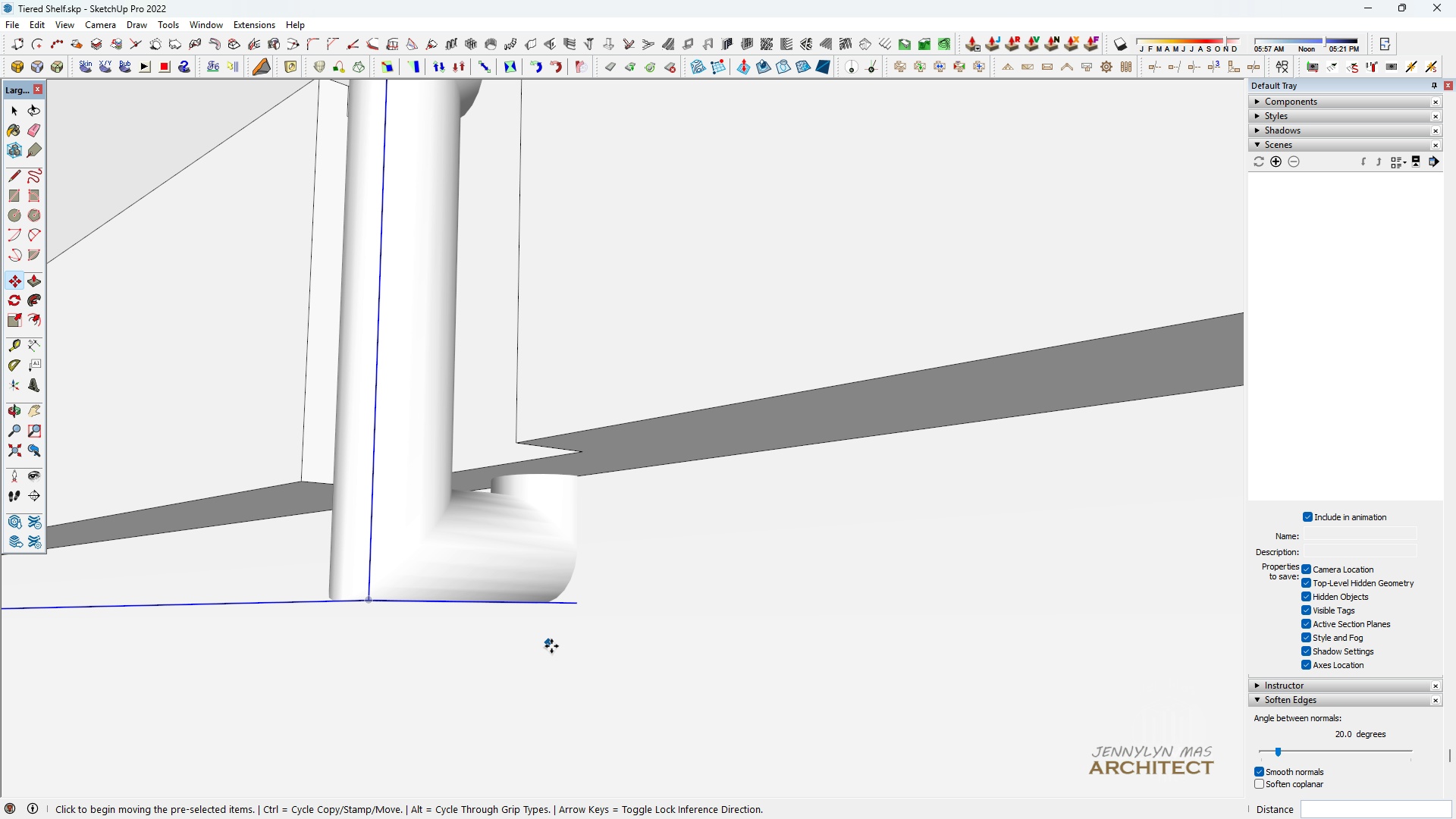 
scroll: coordinate [378, 430], scroll_direction: down, amount: 11.0
 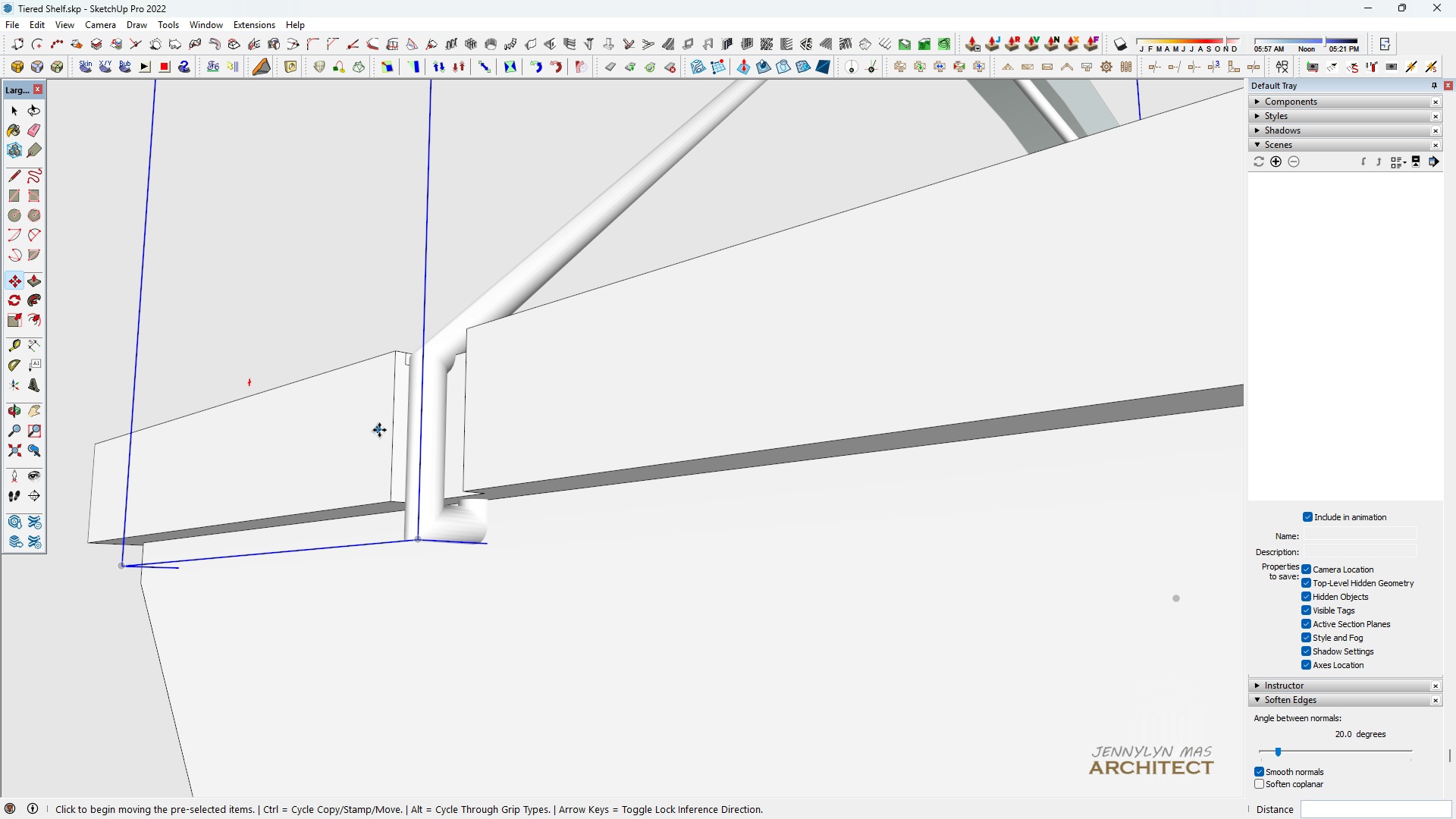 
key(Space)
 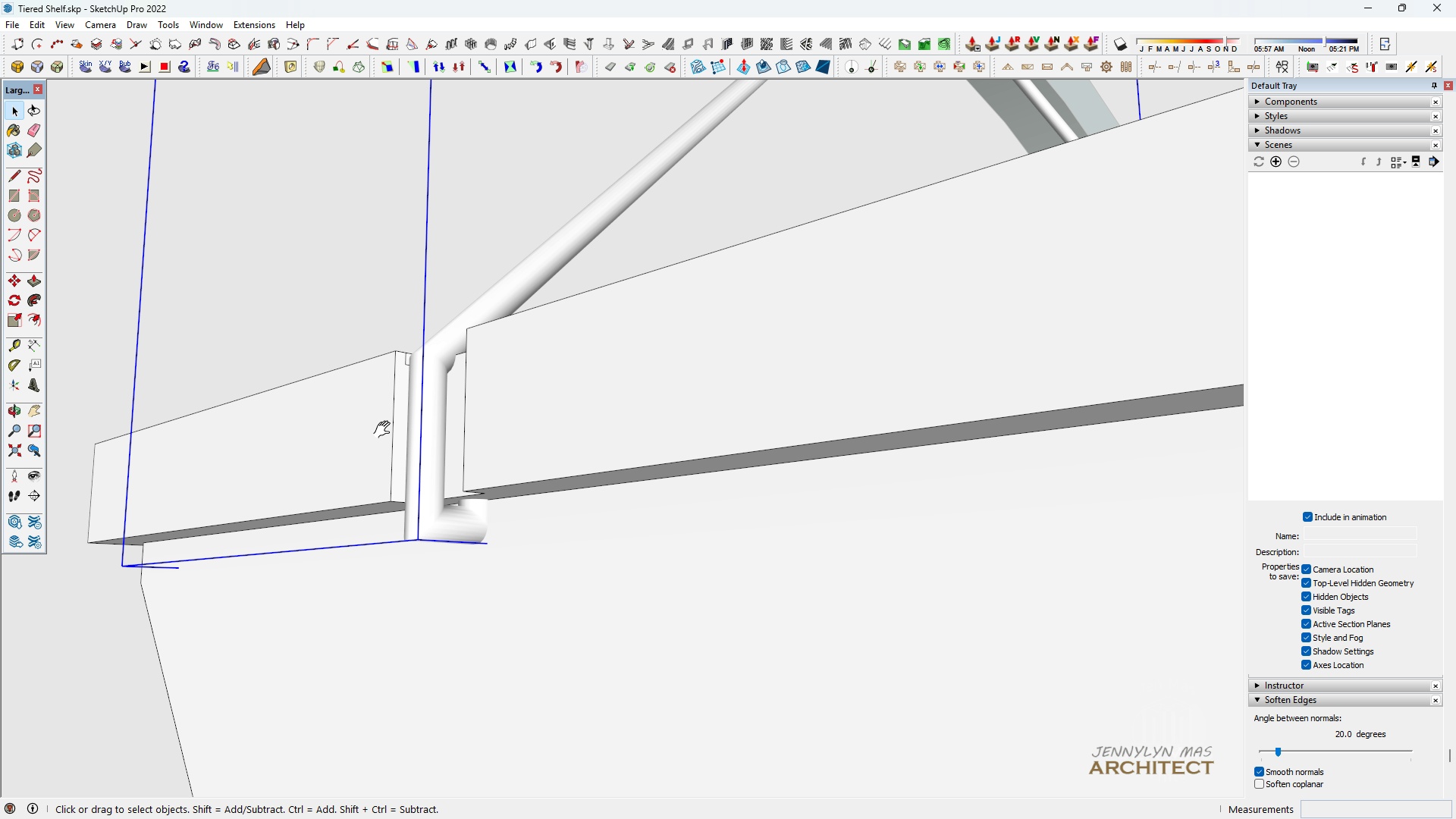 
key(H)
 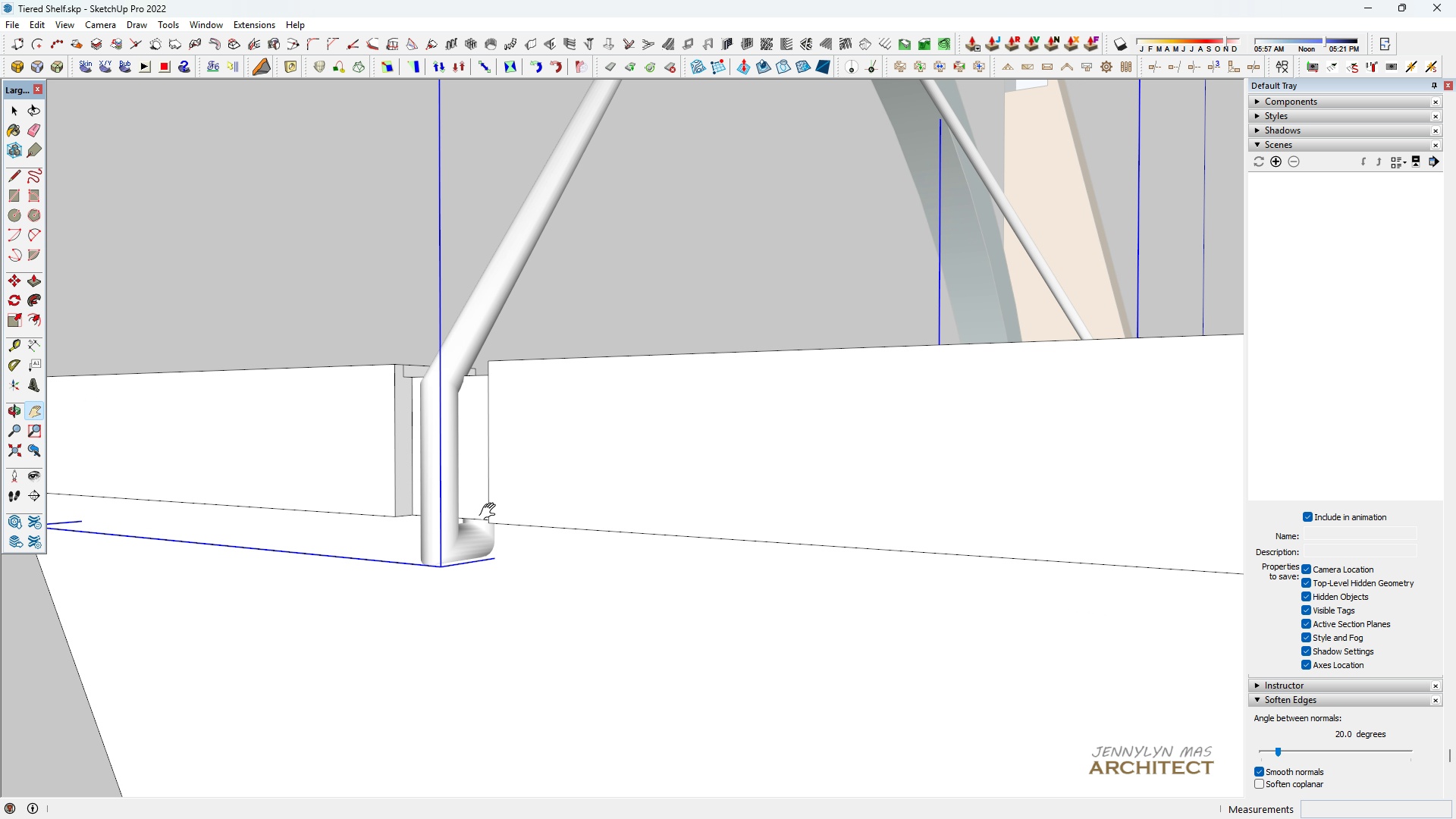 
key(Control+ControlLeft)
 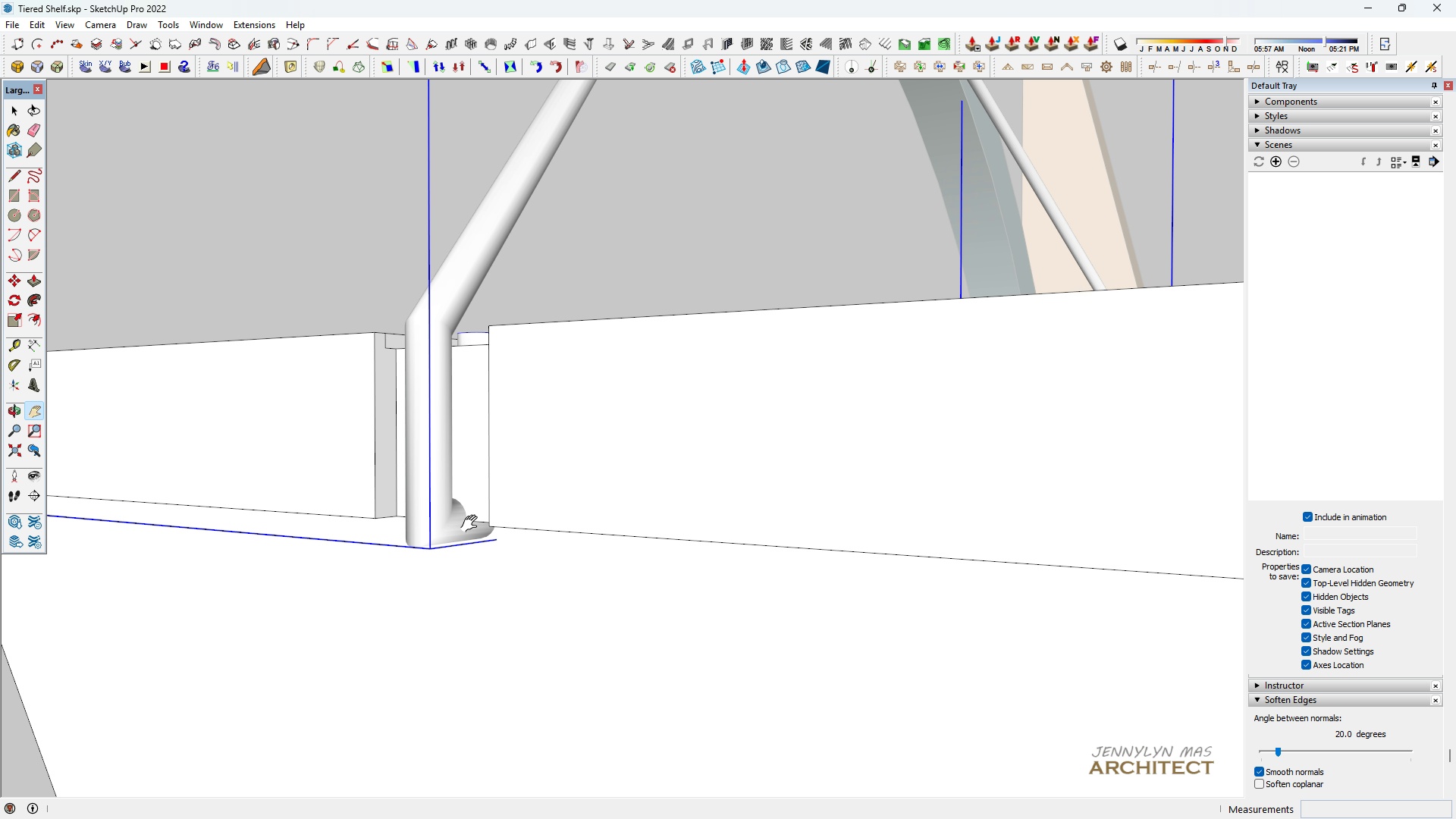 
scroll: coordinate [484, 511], scroll_direction: up, amount: 2.0
 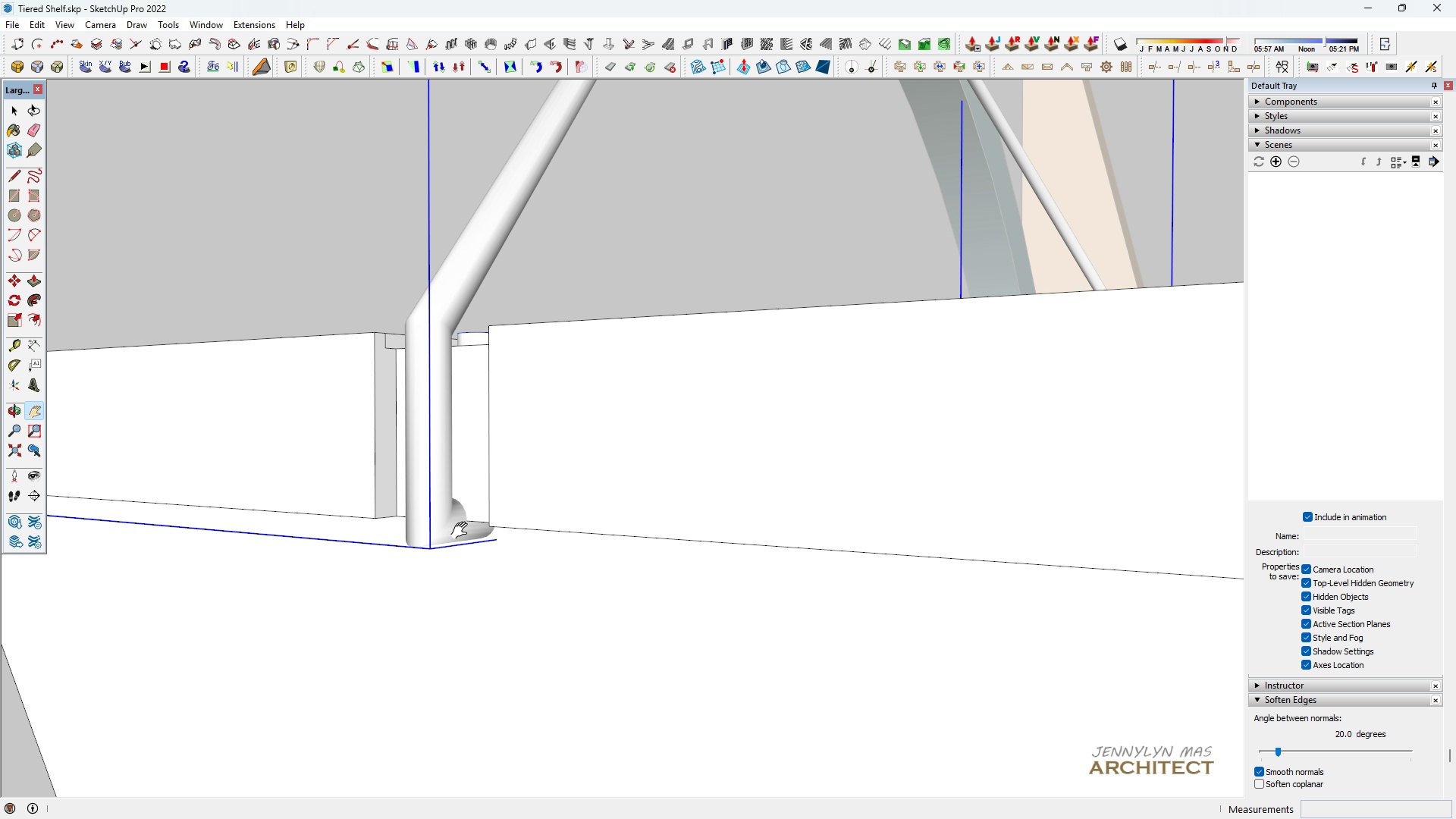 
key(Control+Z)
 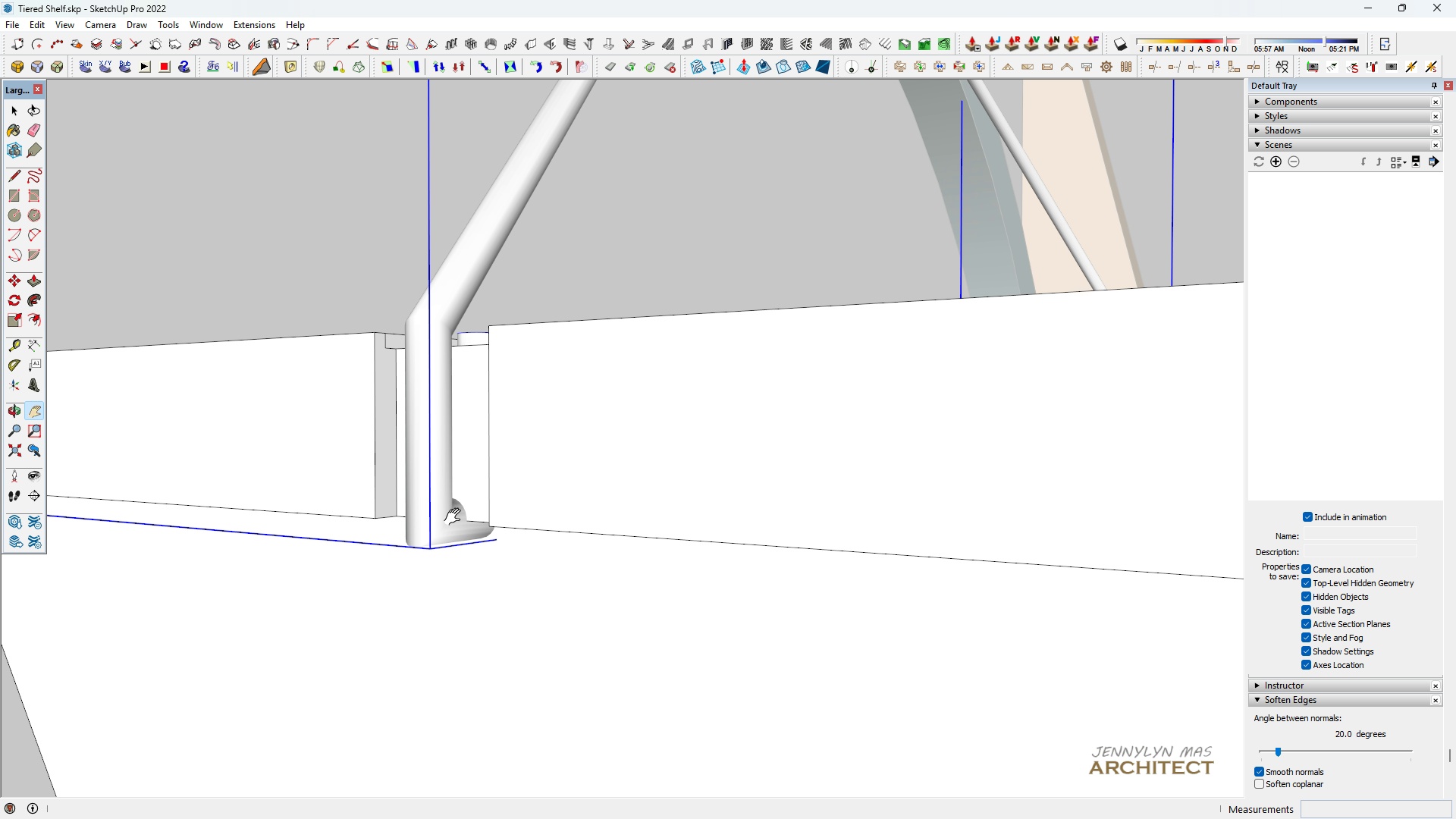 
key(Space)
 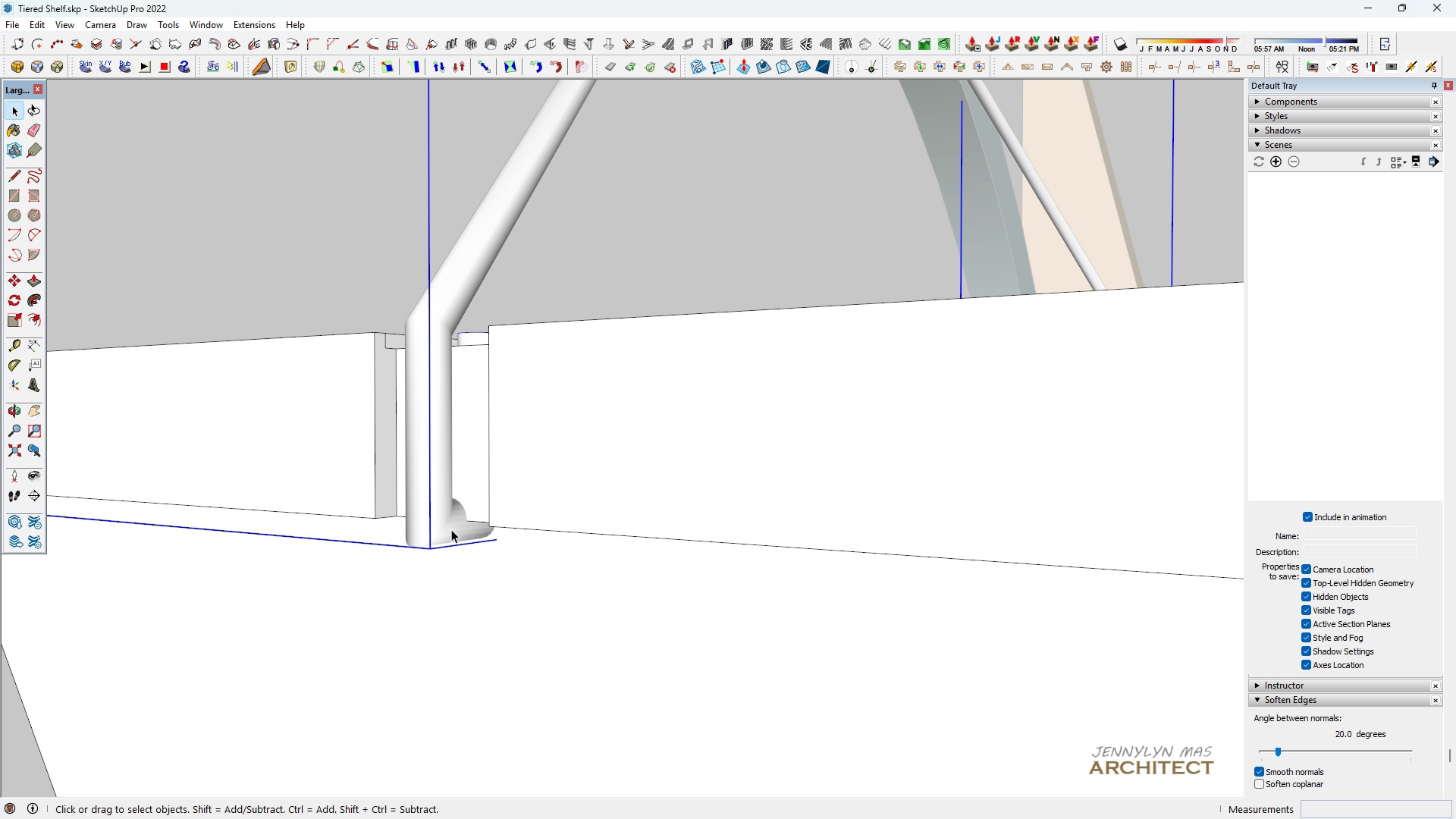 
double_click([451, 529])
 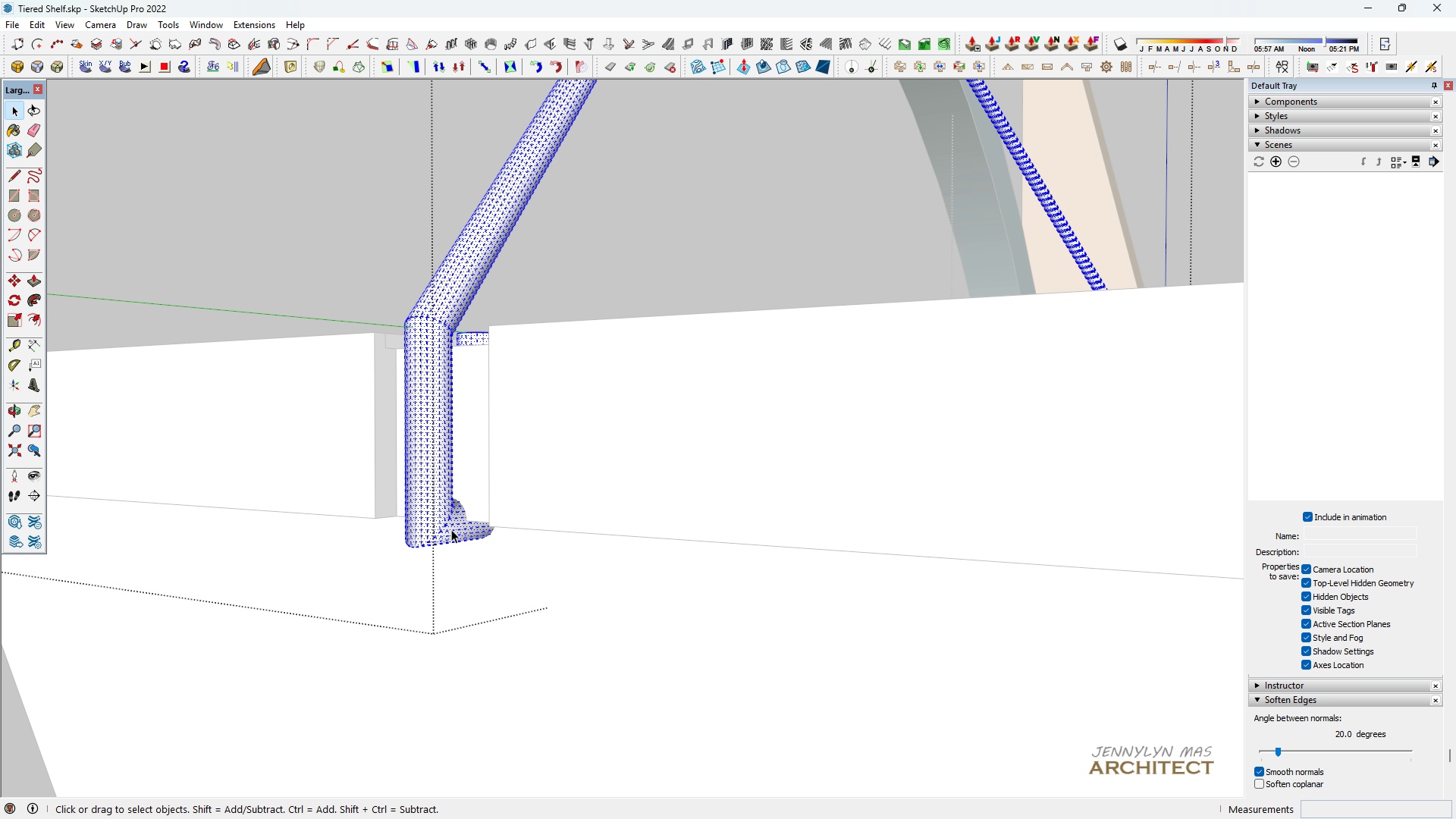 
triple_click([451, 529])
 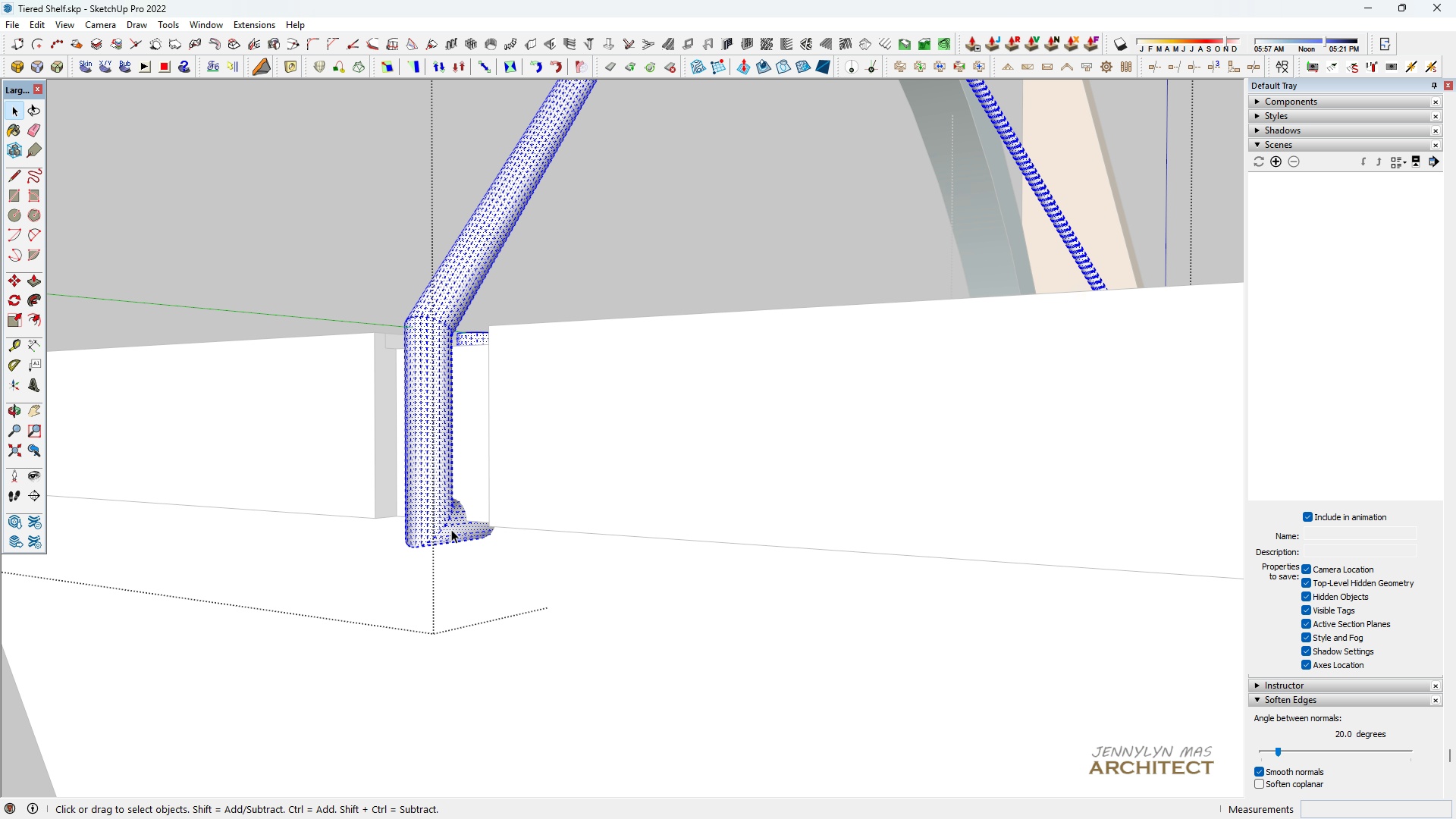 
triple_click([451, 529])
 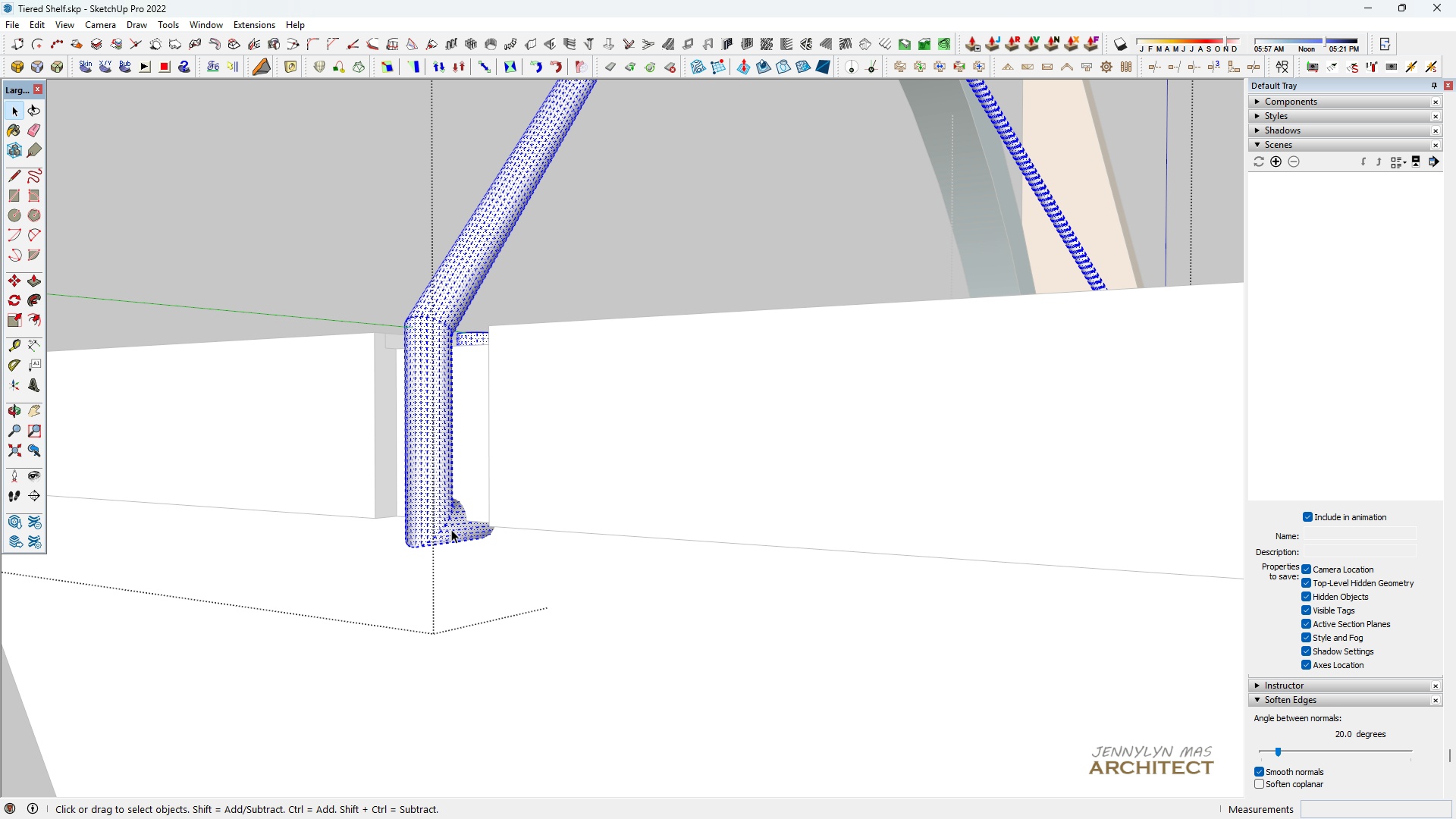 
triple_click([451, 529])
 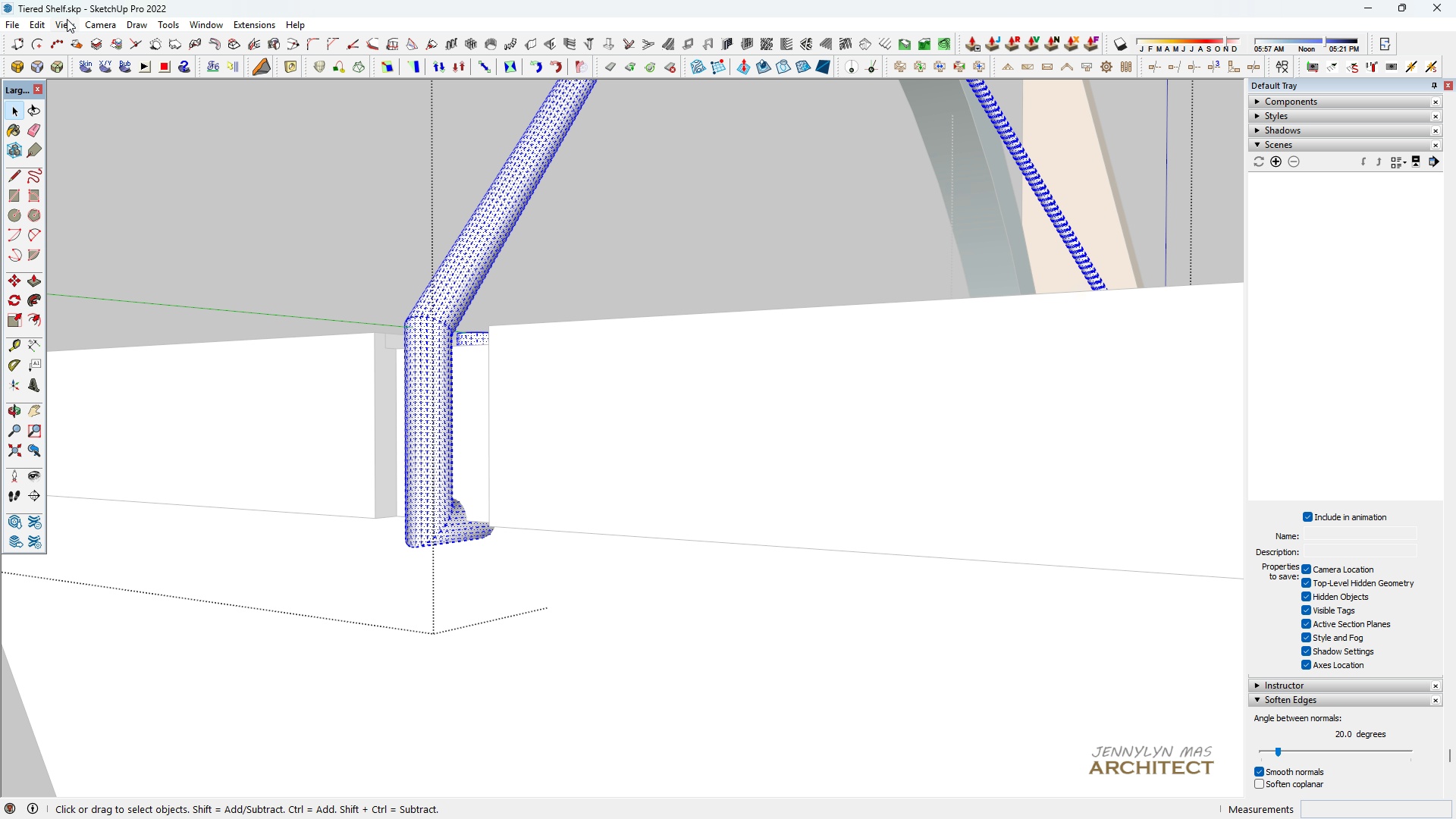 
left_click([67, 25])
 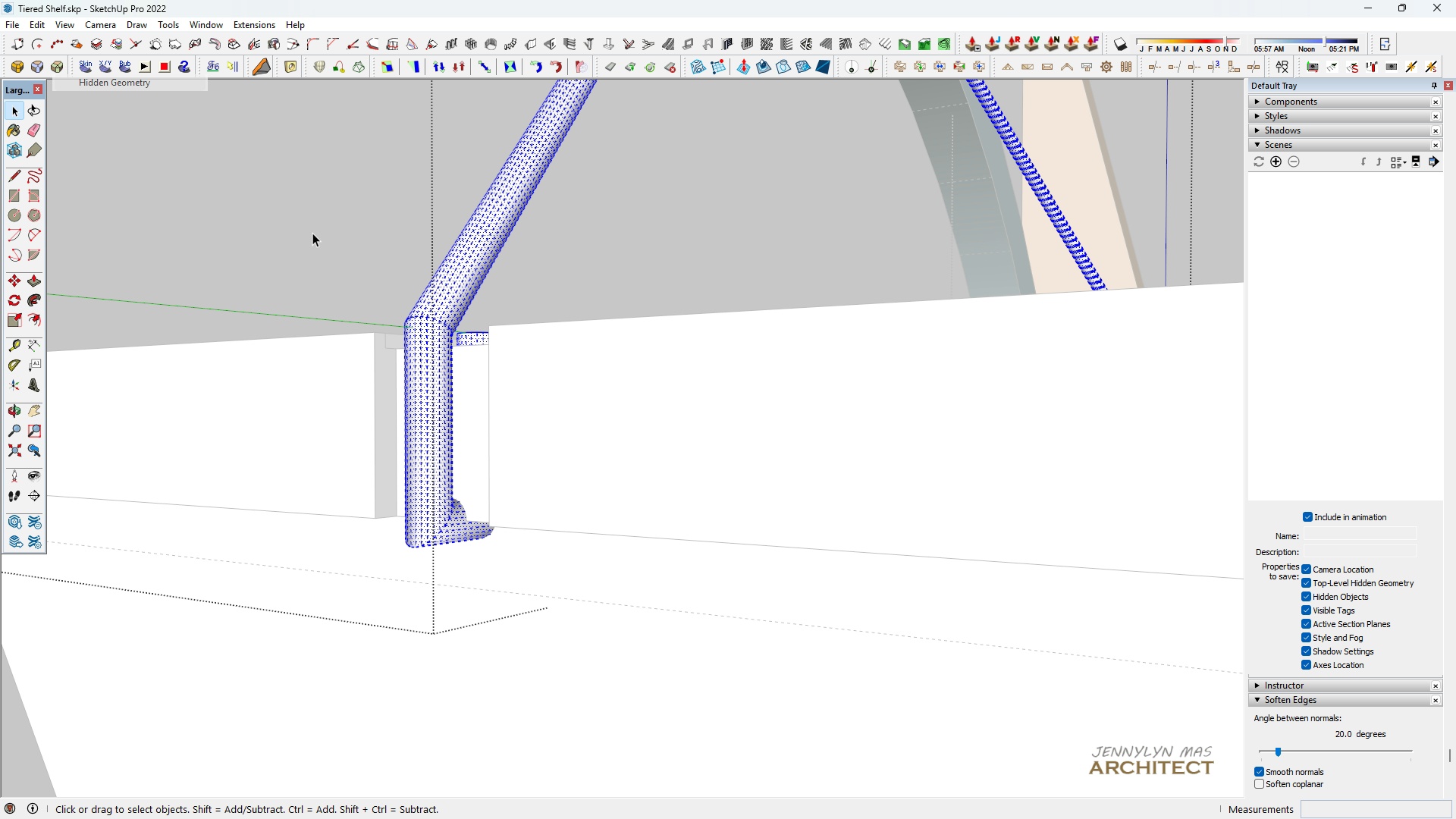 
left_click([78, 78])
 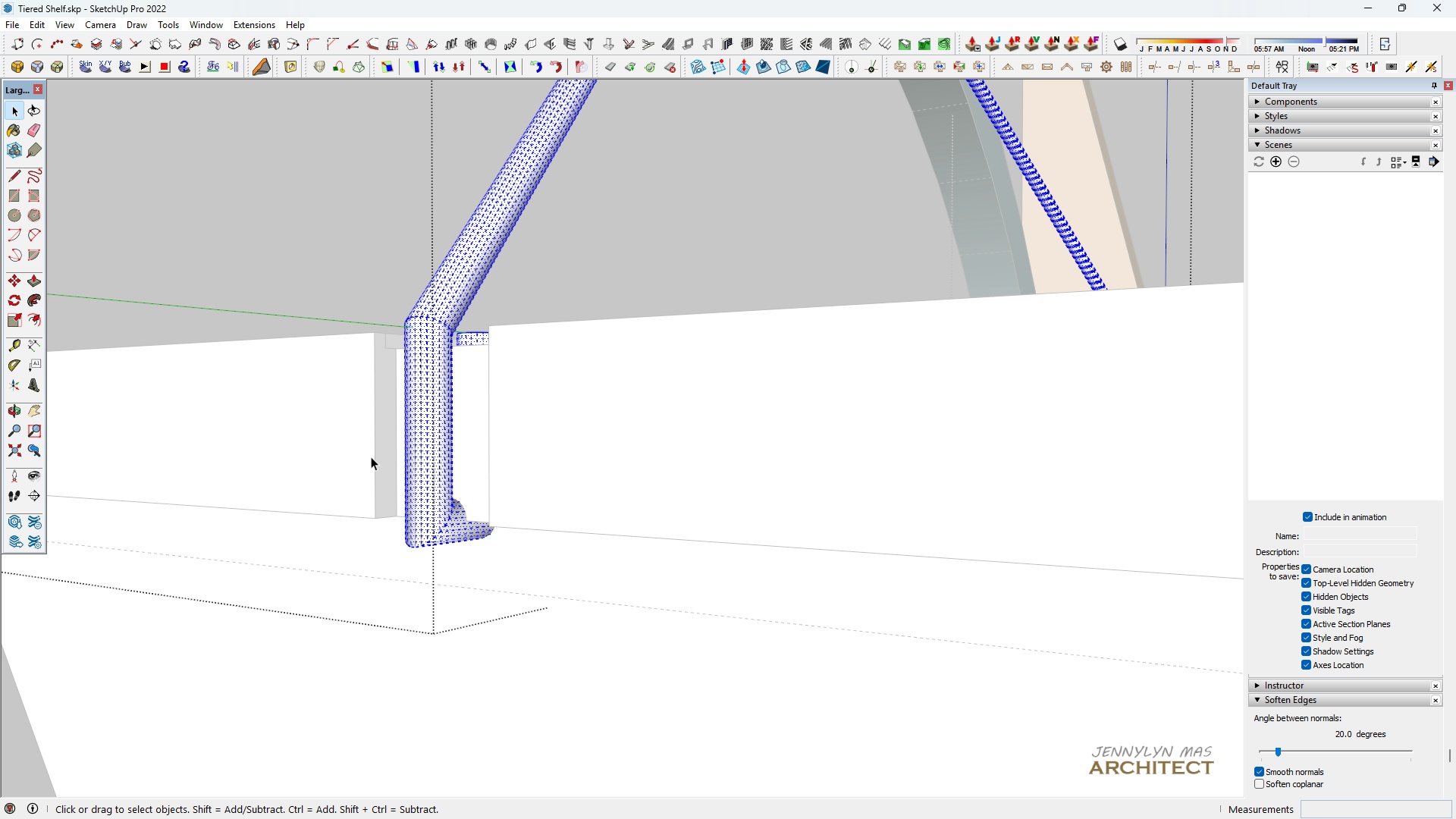 
left_click_drag(start_coordinate=[355, 453], to_coordinate=[653, 745])
 